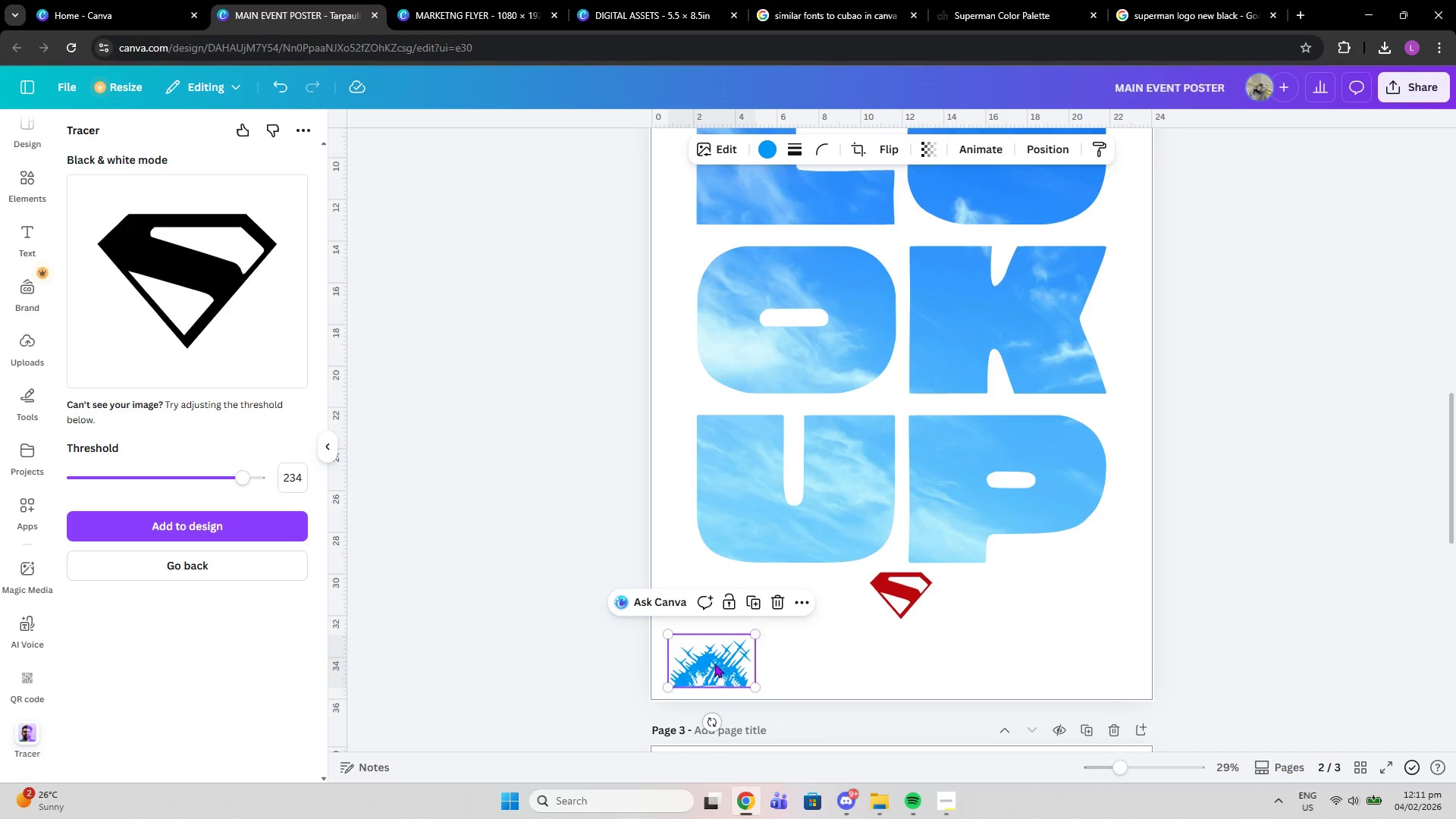 
left_click_drag(start_coordinate=[708, 664], to_coordinate=[896, 659])
 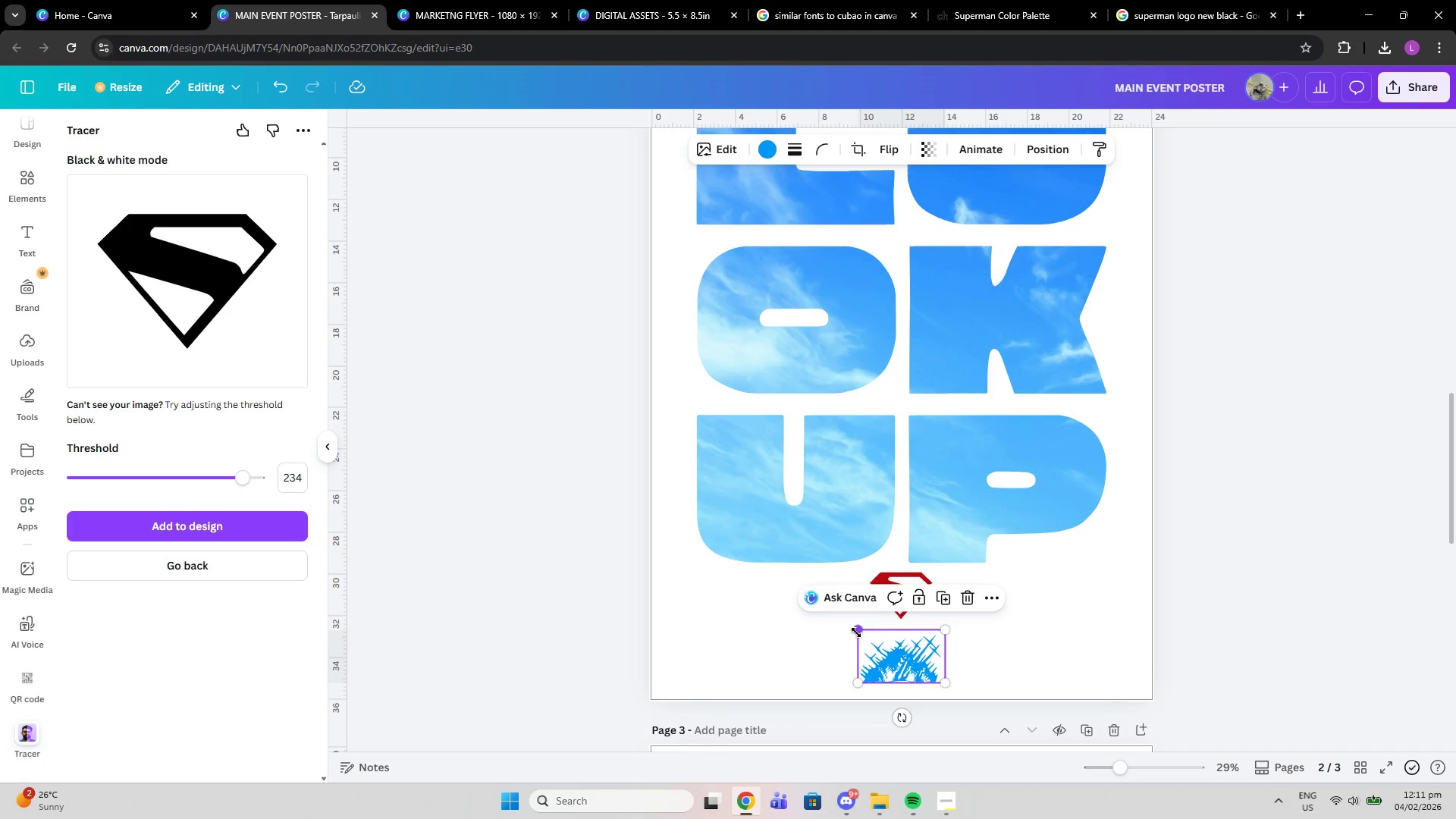 
left_click_drag(start_coordinate=[856, 632], to_coordinate=[893, 653])
 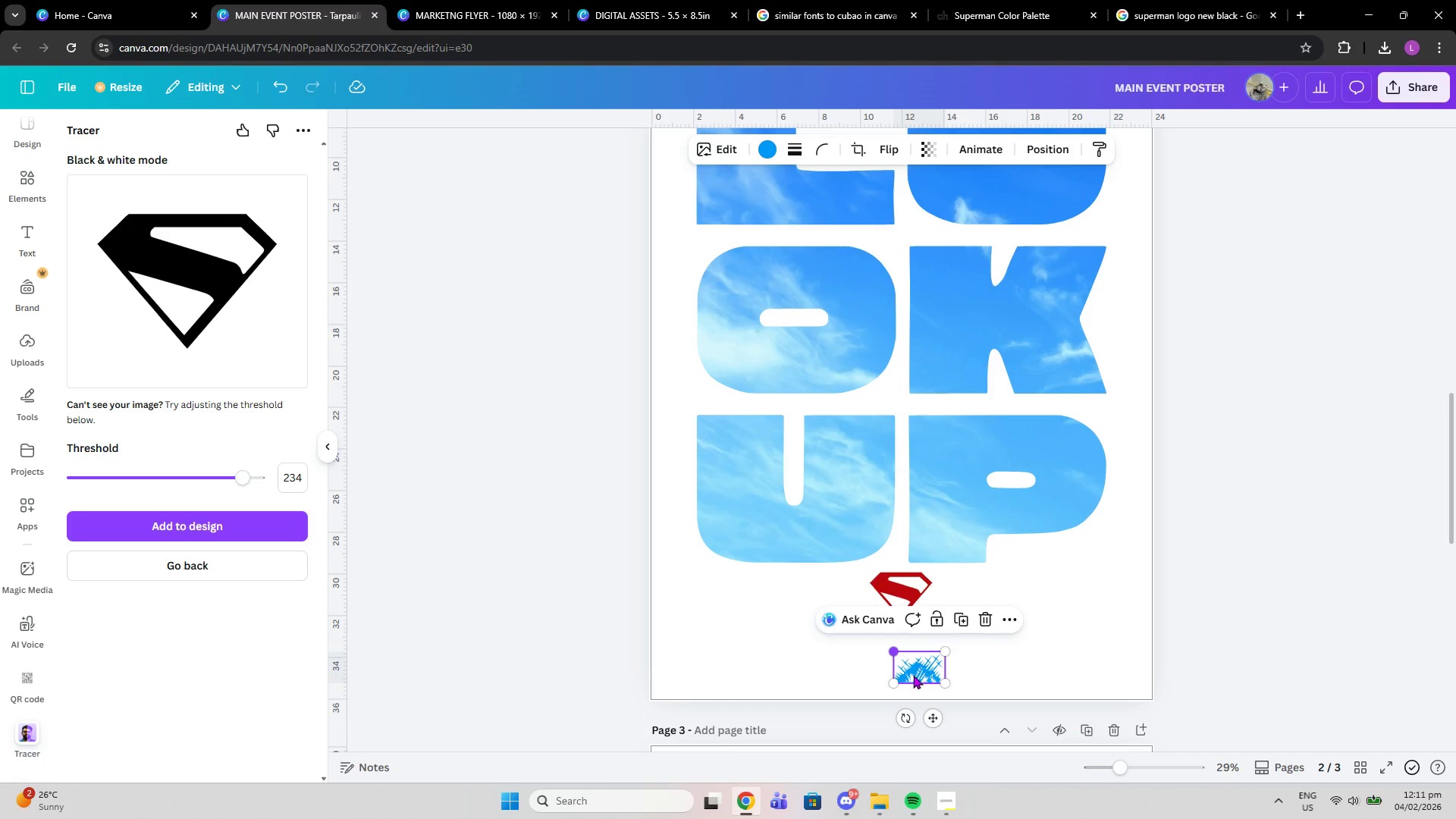 
left_click_drag(start_coordinate=[914, 675], to_coordinate=[893, 676])
 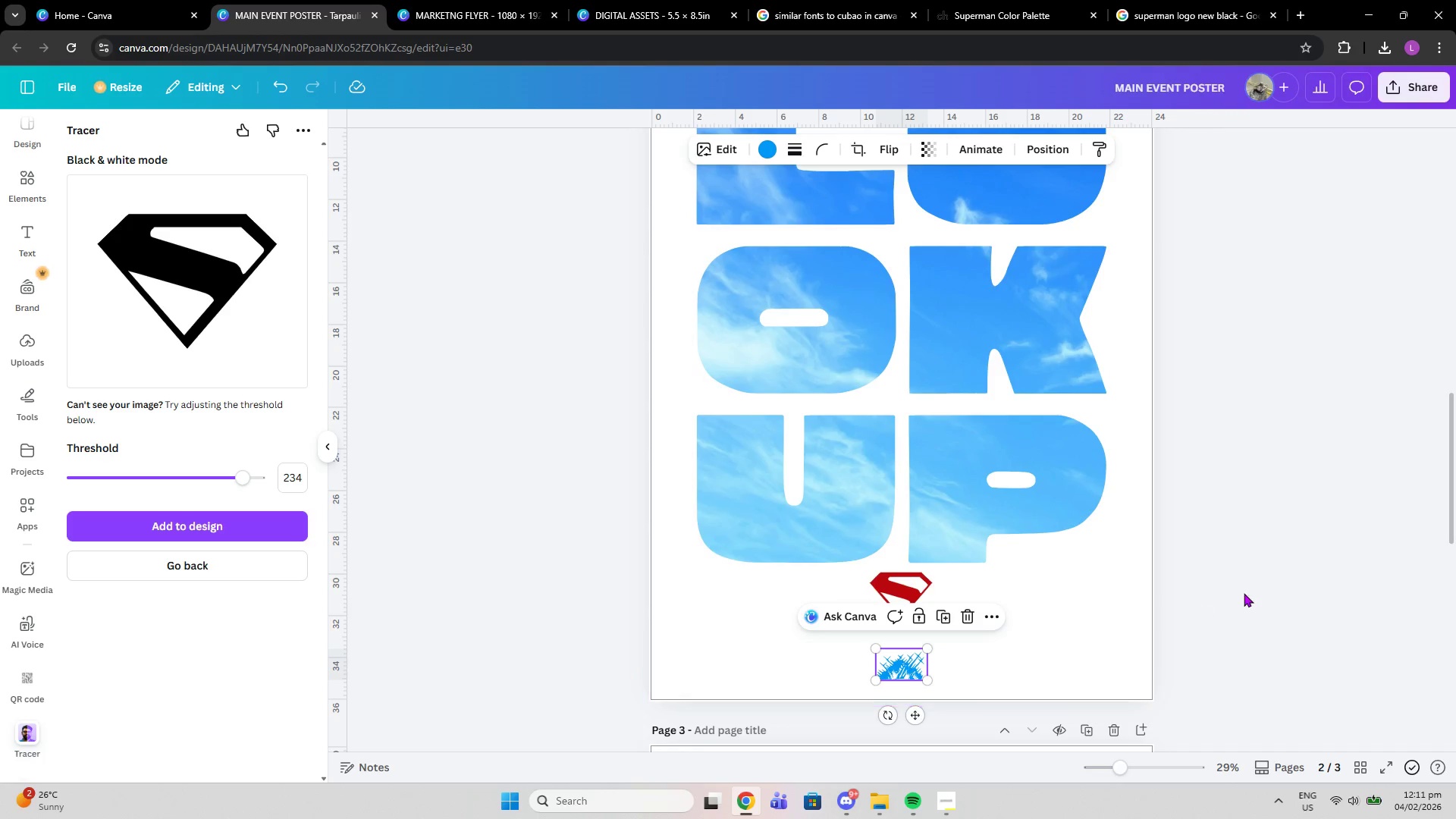 
left_click([1244, 593])
 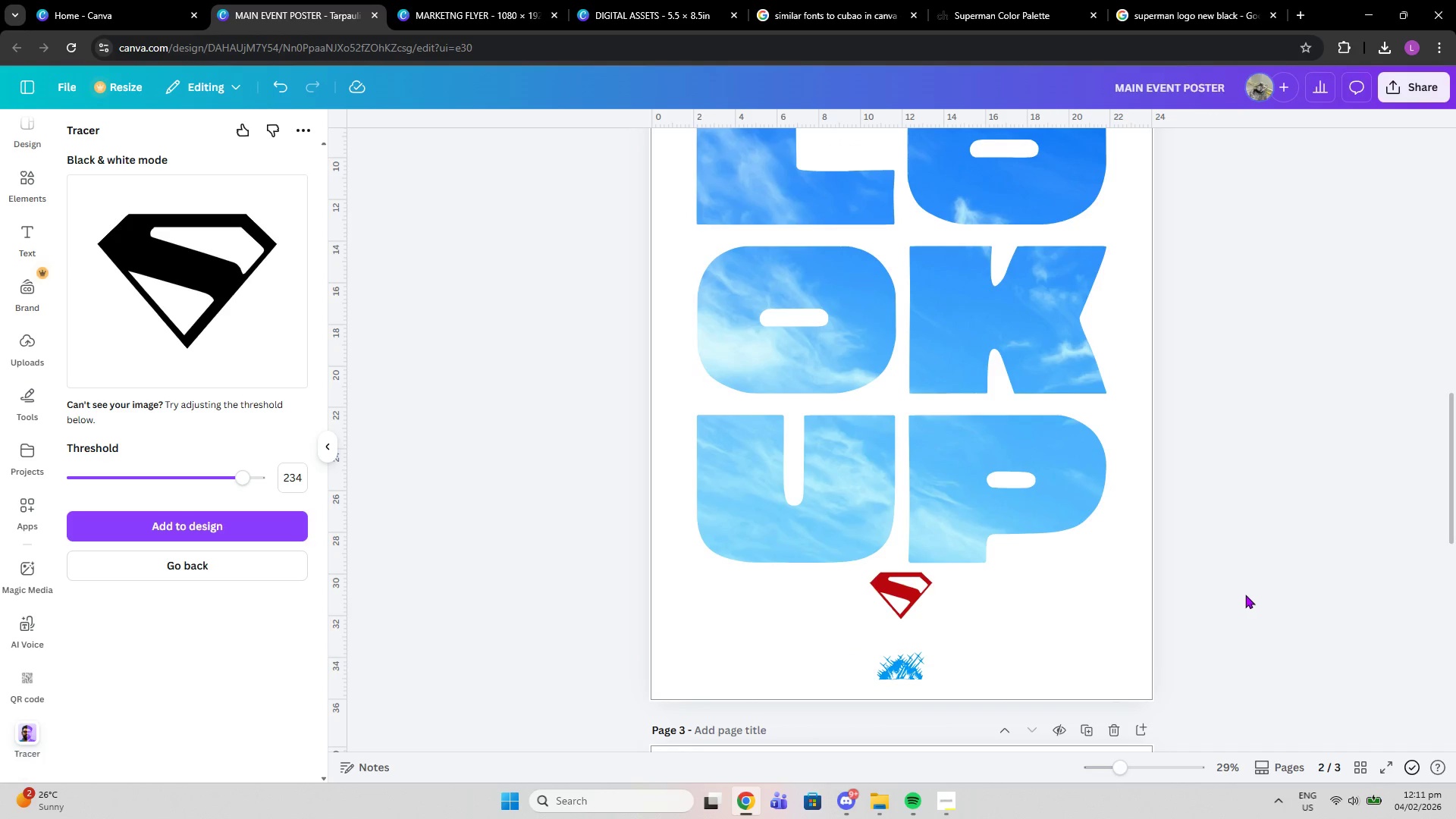 
scroll: coordinate [1245, 595], scroll_direction: up, amount: 3.0
 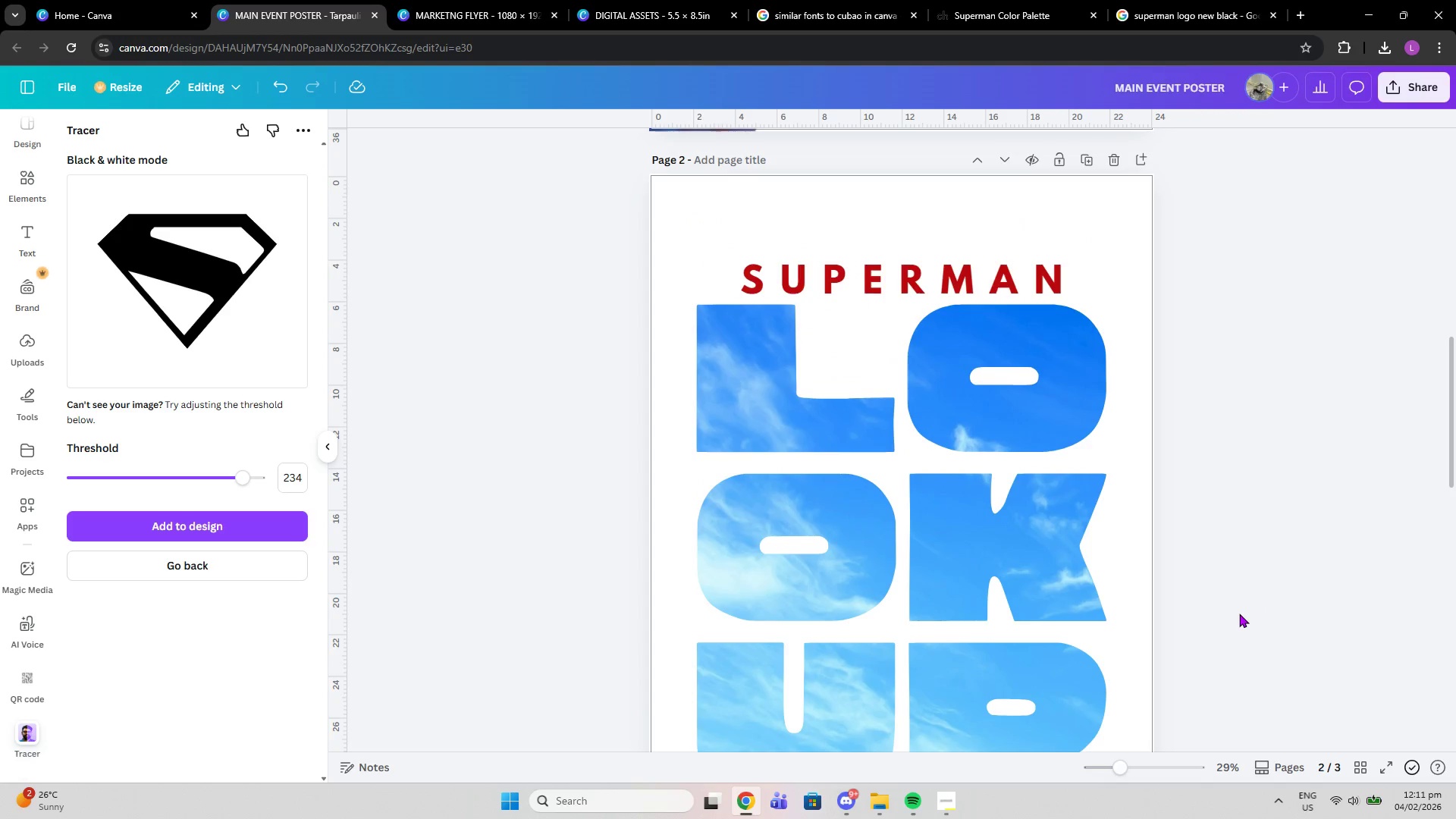 
scroll: coordinate [1235, 617], scroll_direction: down, amount: 2.0
 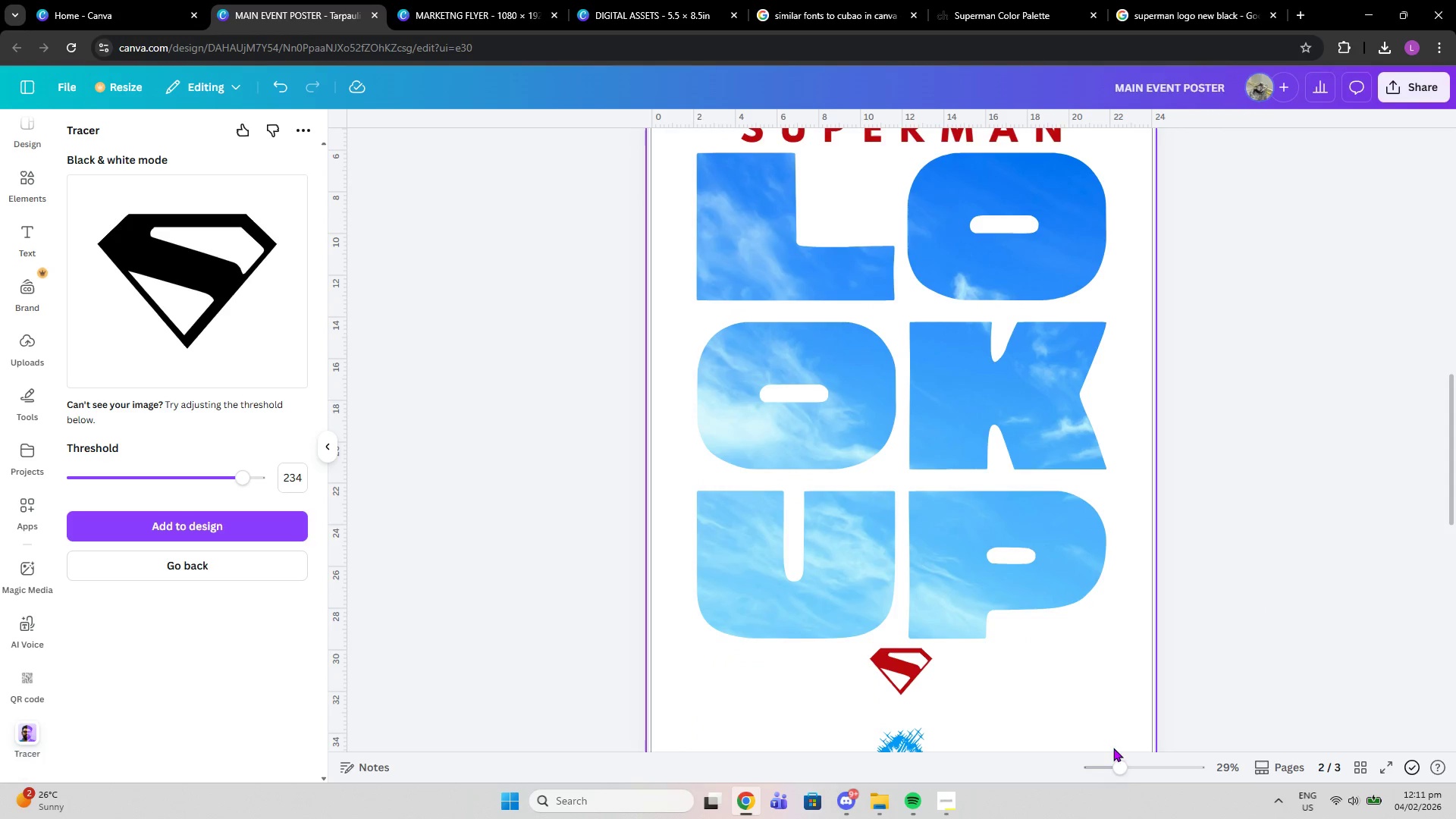 
left_click_drag(start_coordinate=[1124, 770], to_coordinate=[1112, 767])
 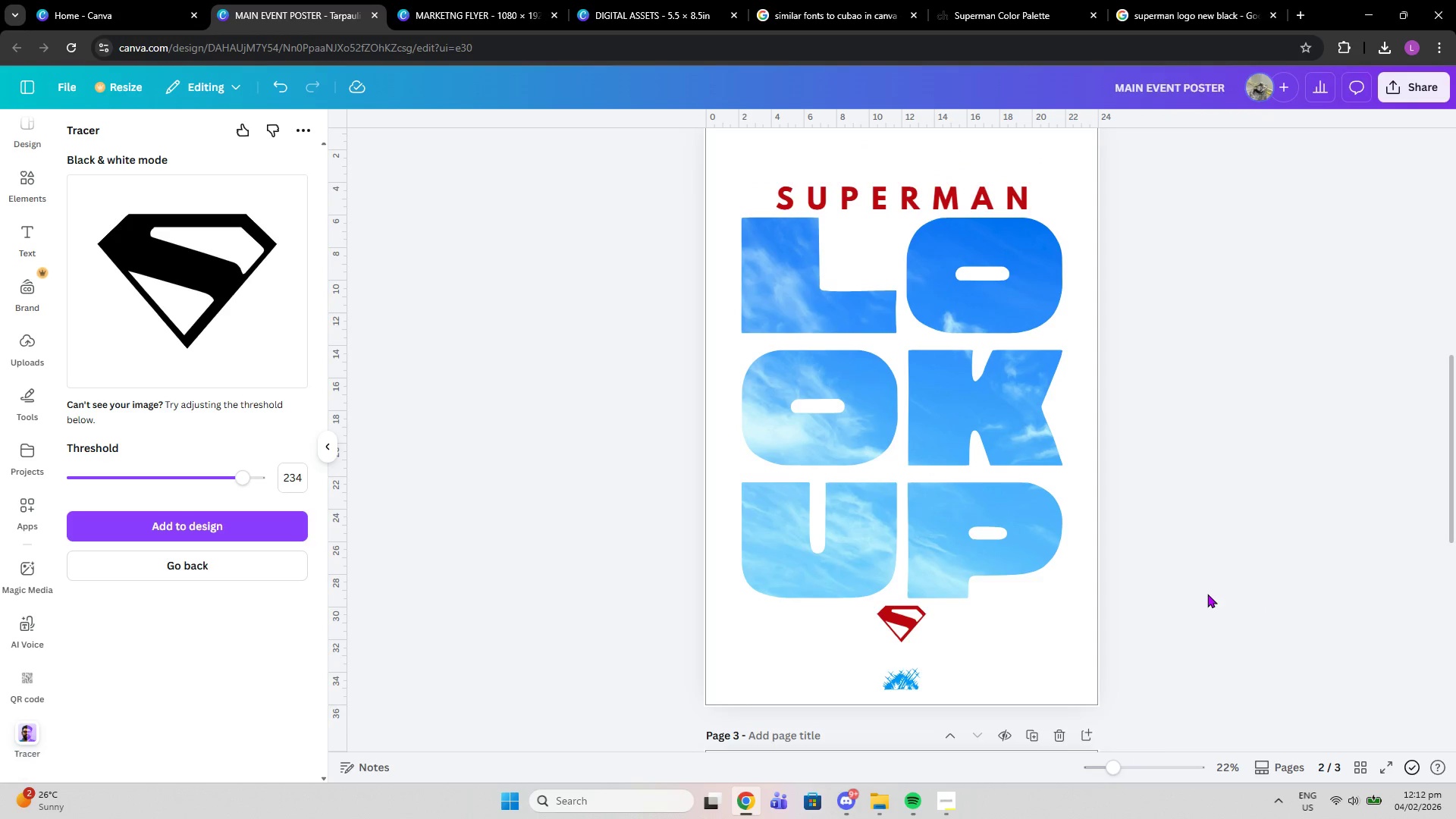 
left_click([1207, 594])
 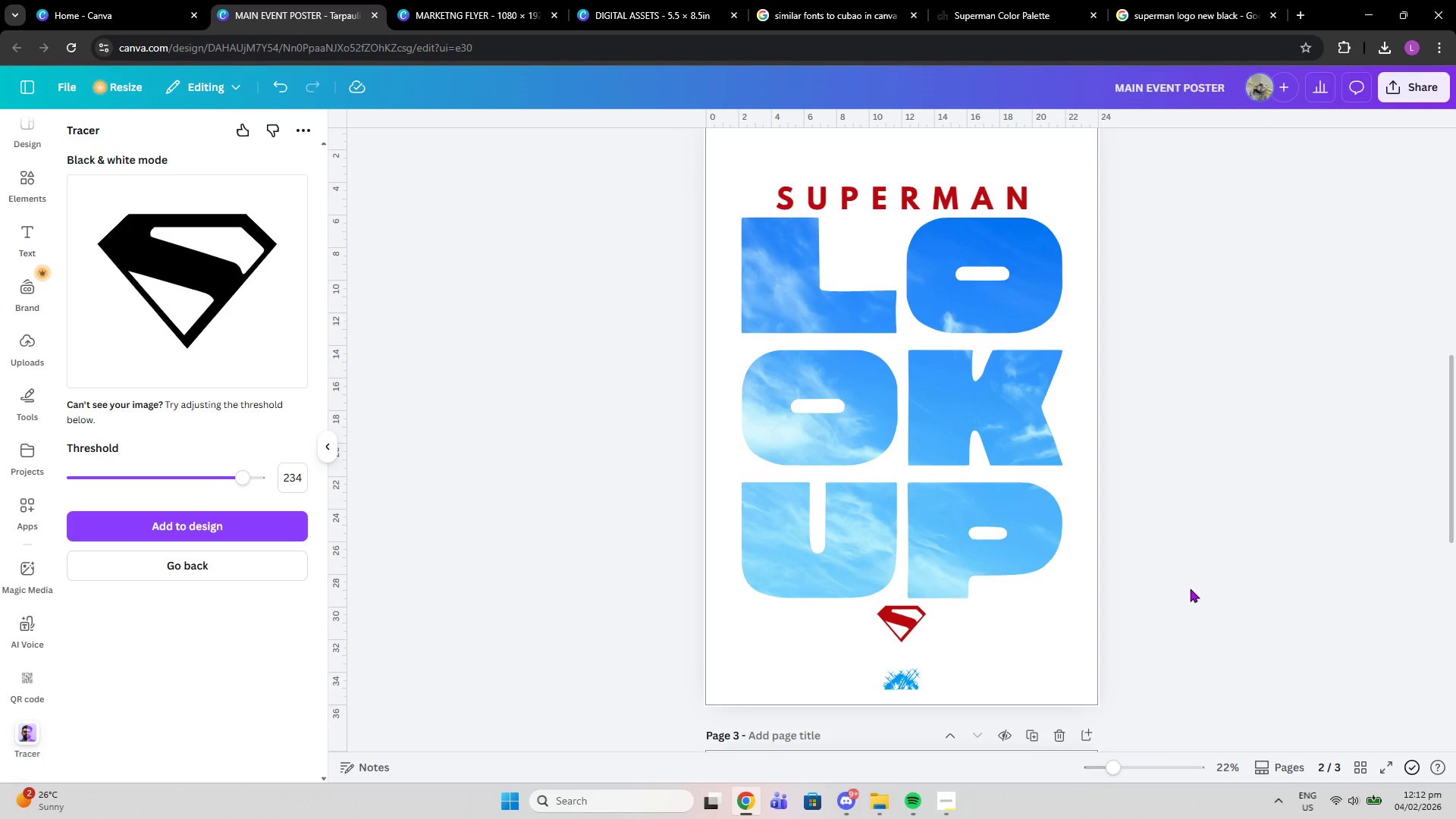 
scroll: coordinate [1174, 582], scroll_direction: up, amount: 7.0
 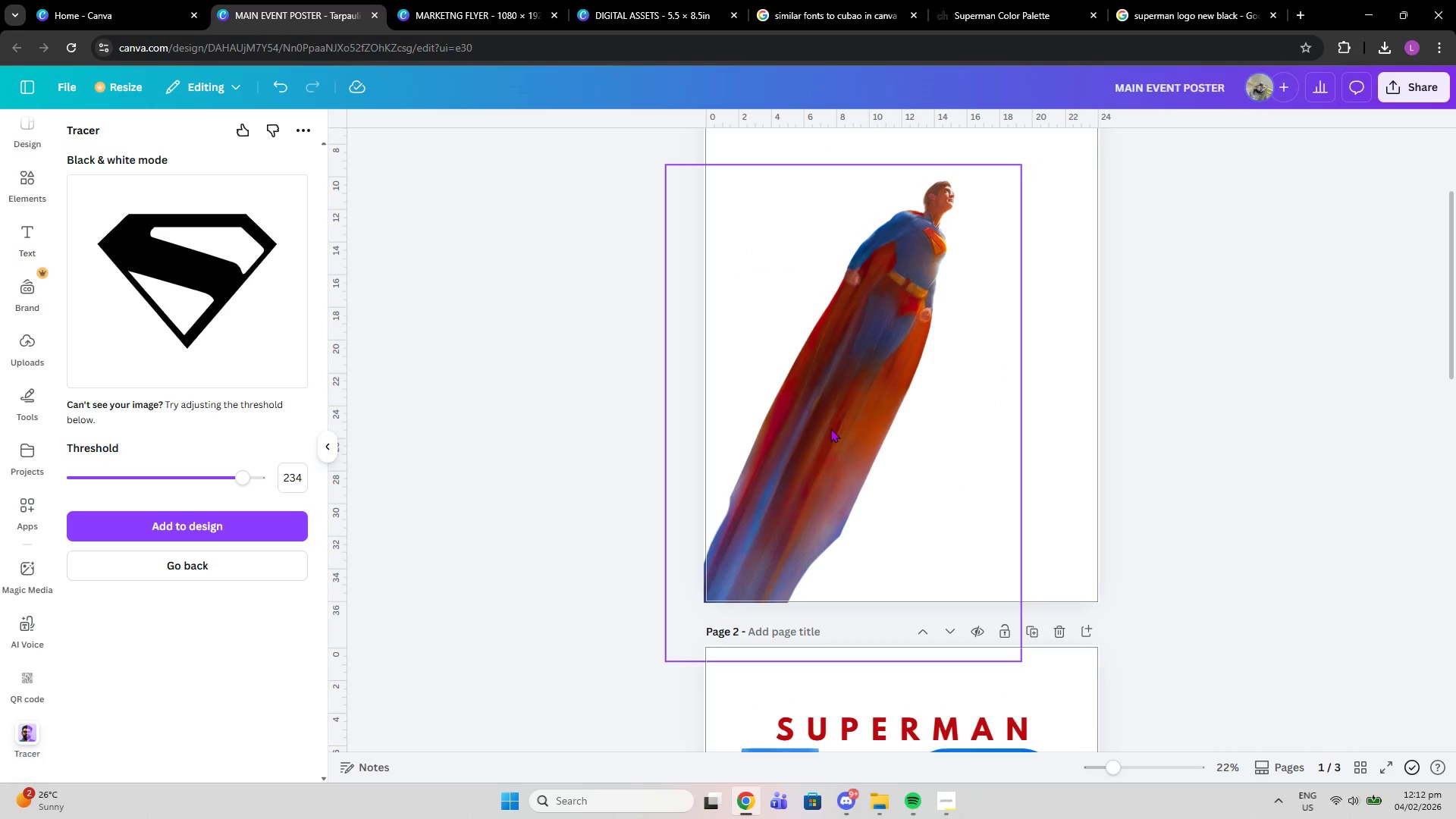 
left_click([830, 428])
 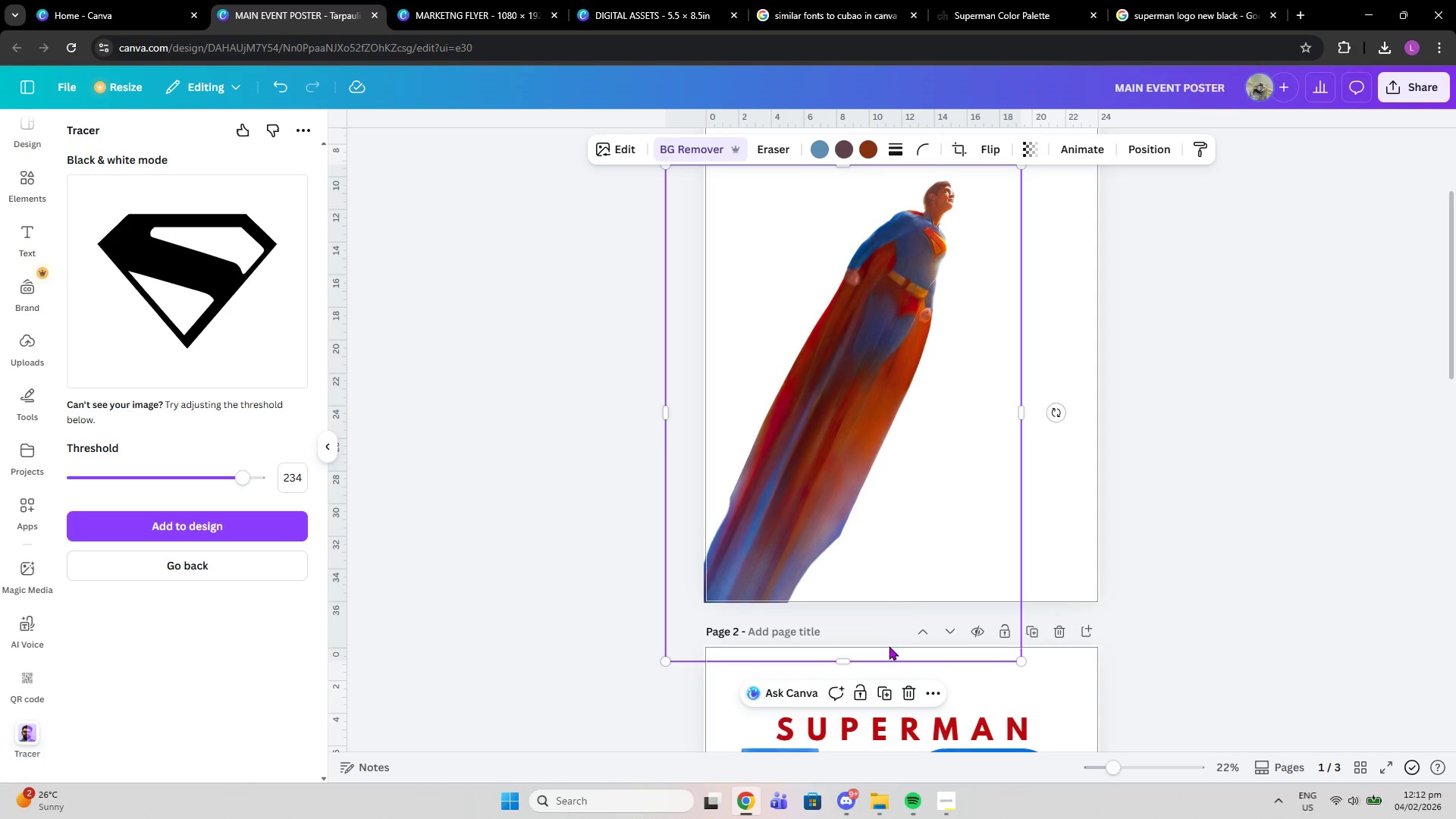 
left_click([890, 682])
 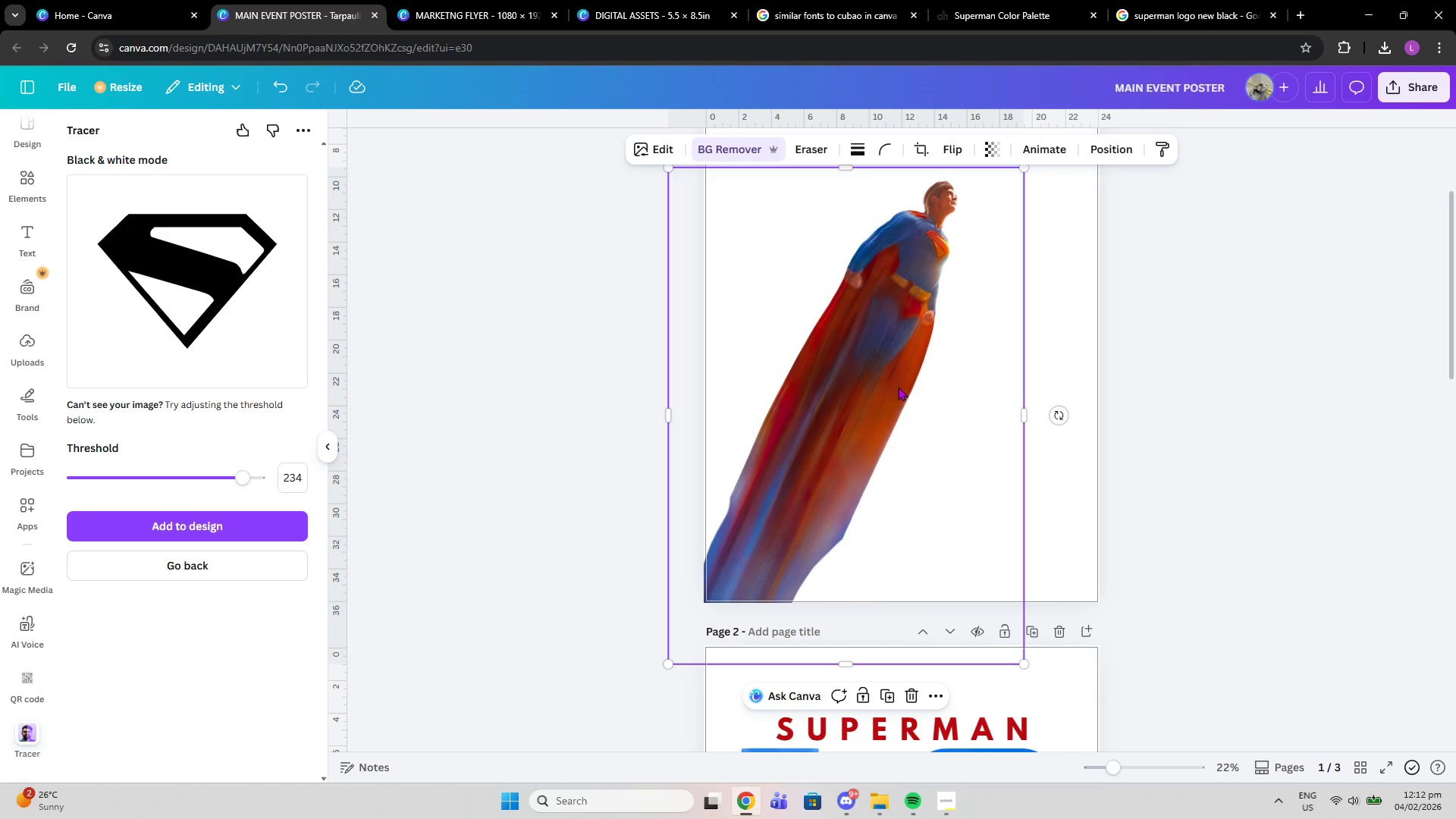 
left_click_drag(start_coordinate=[898, 387], to_coordinate=[934, 673])
 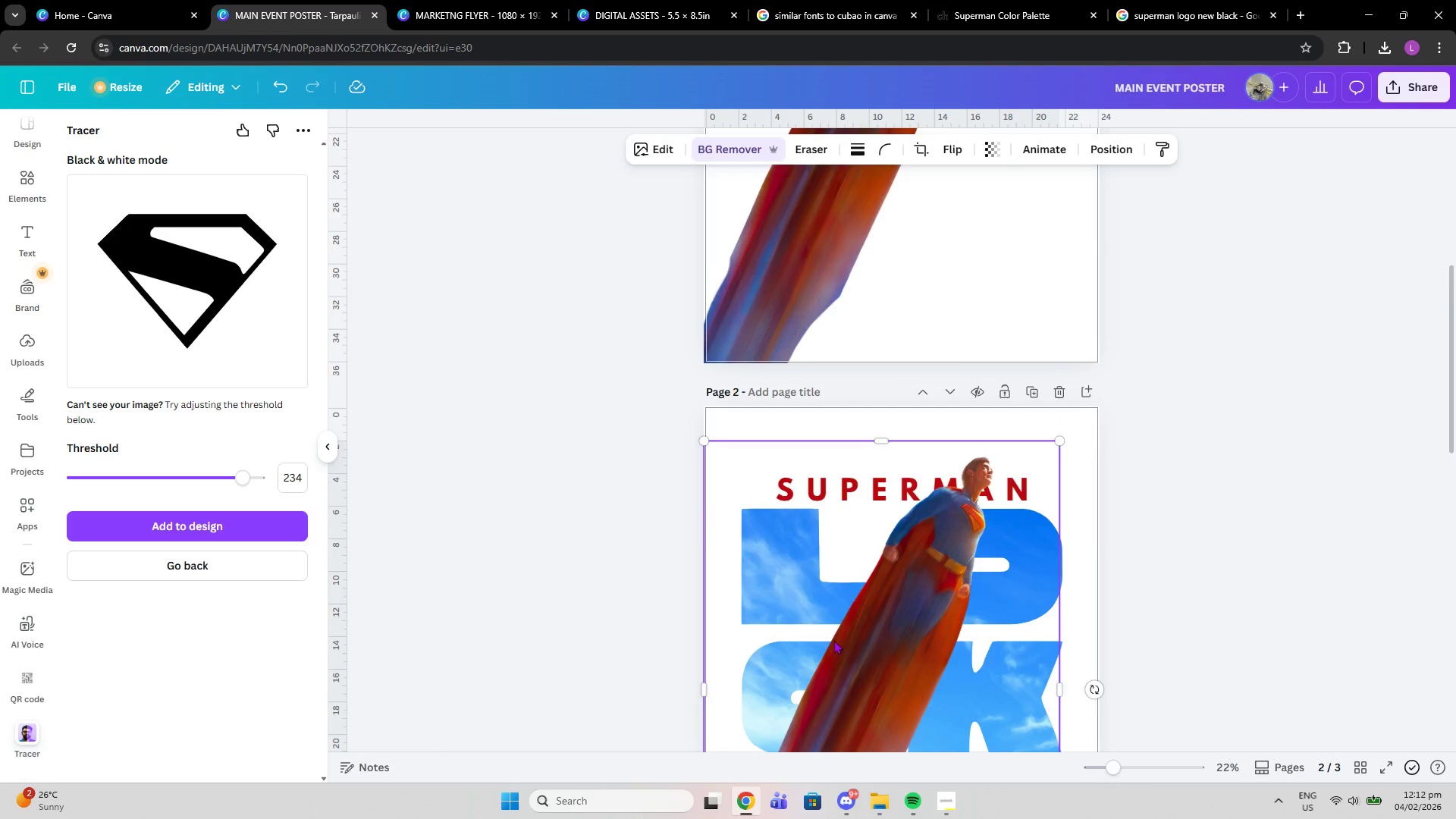 
scroll: coordinate [932, 664], scroll_direction: down, amount: 5.0
 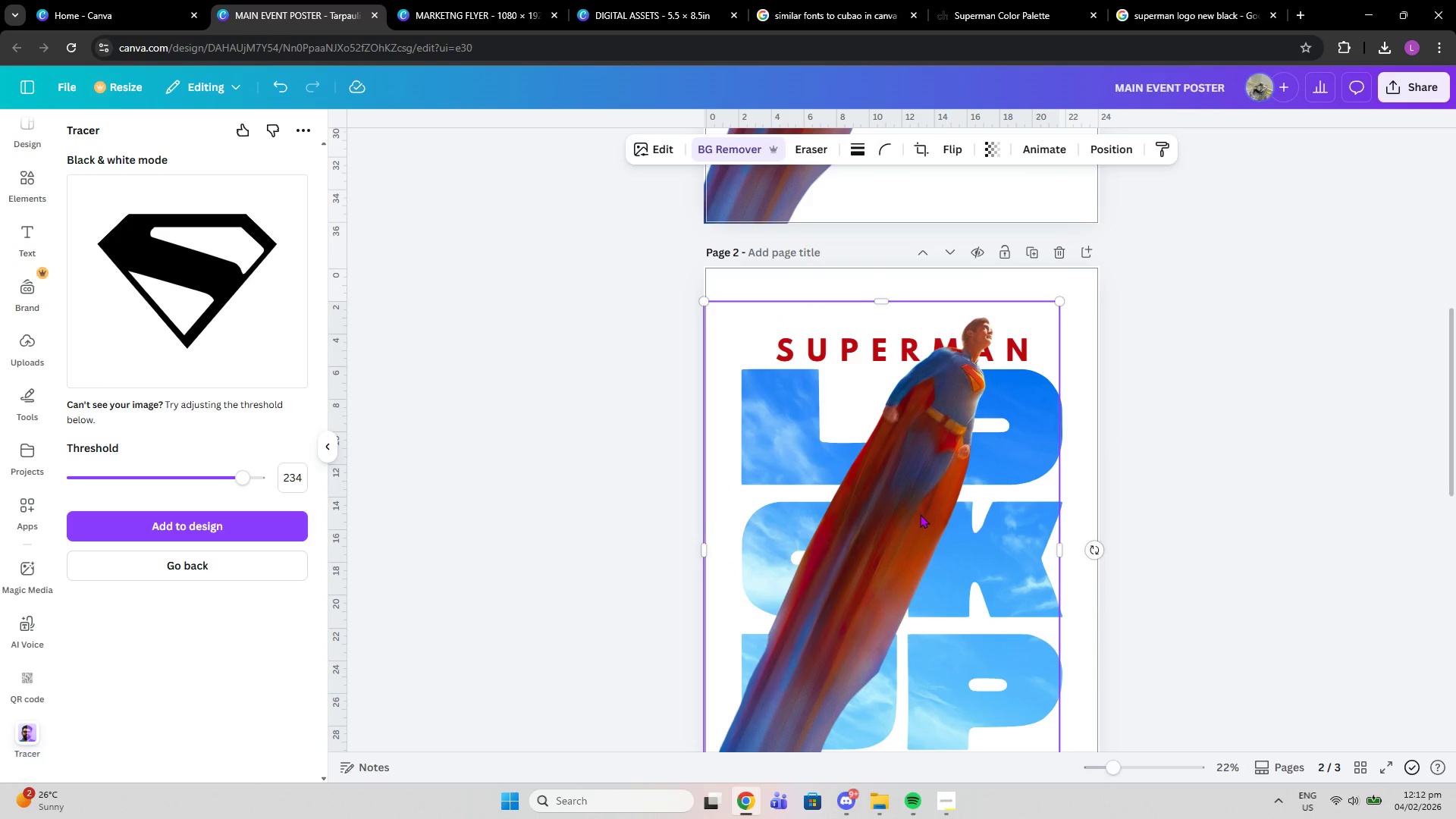 
left_click_drag(start_coordinate=[920, 514], to_coordinate=[919, 575])
 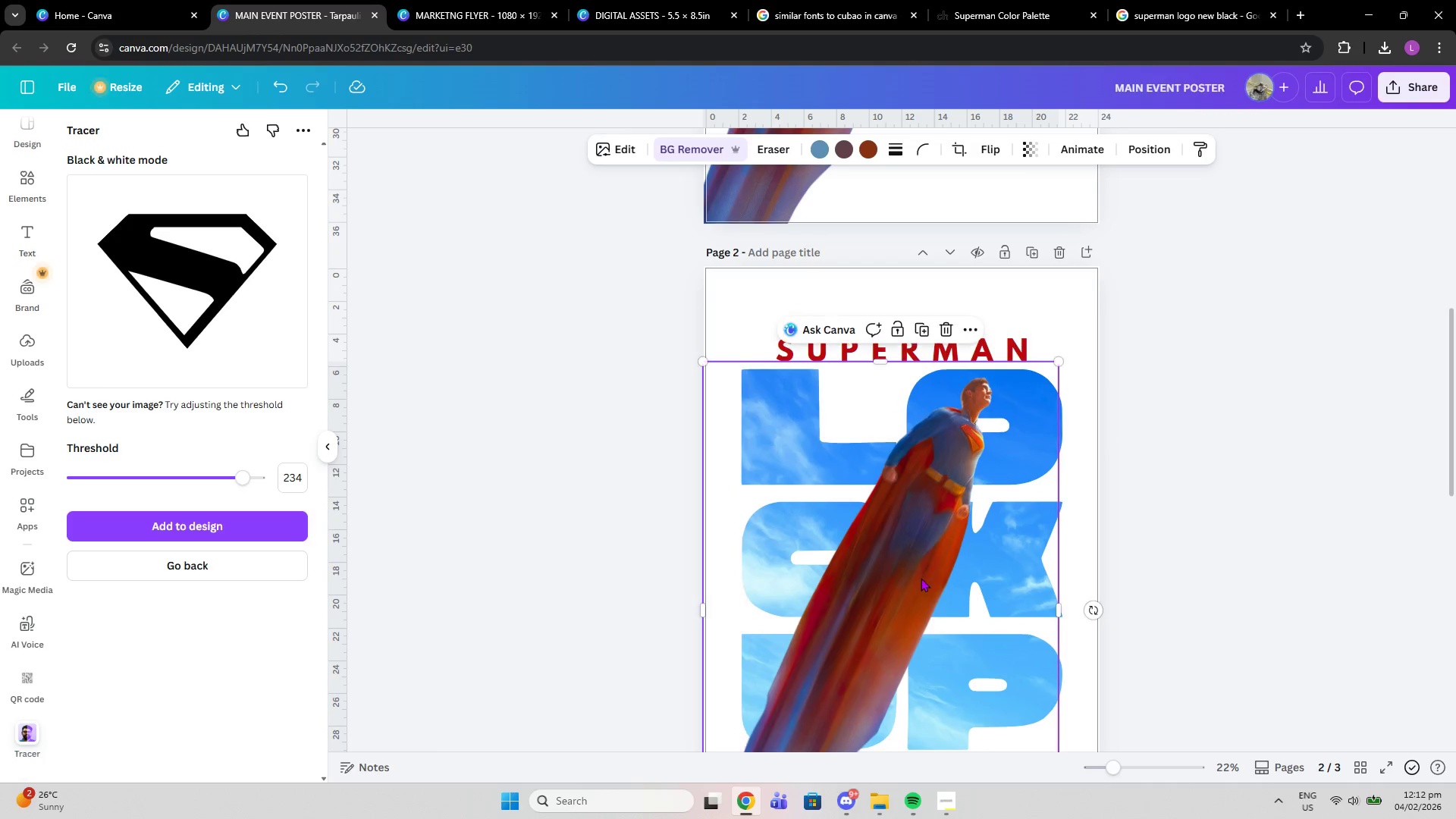 
scroll: coordinate [920, 576], scroll_direction: down, amount: 2.0
 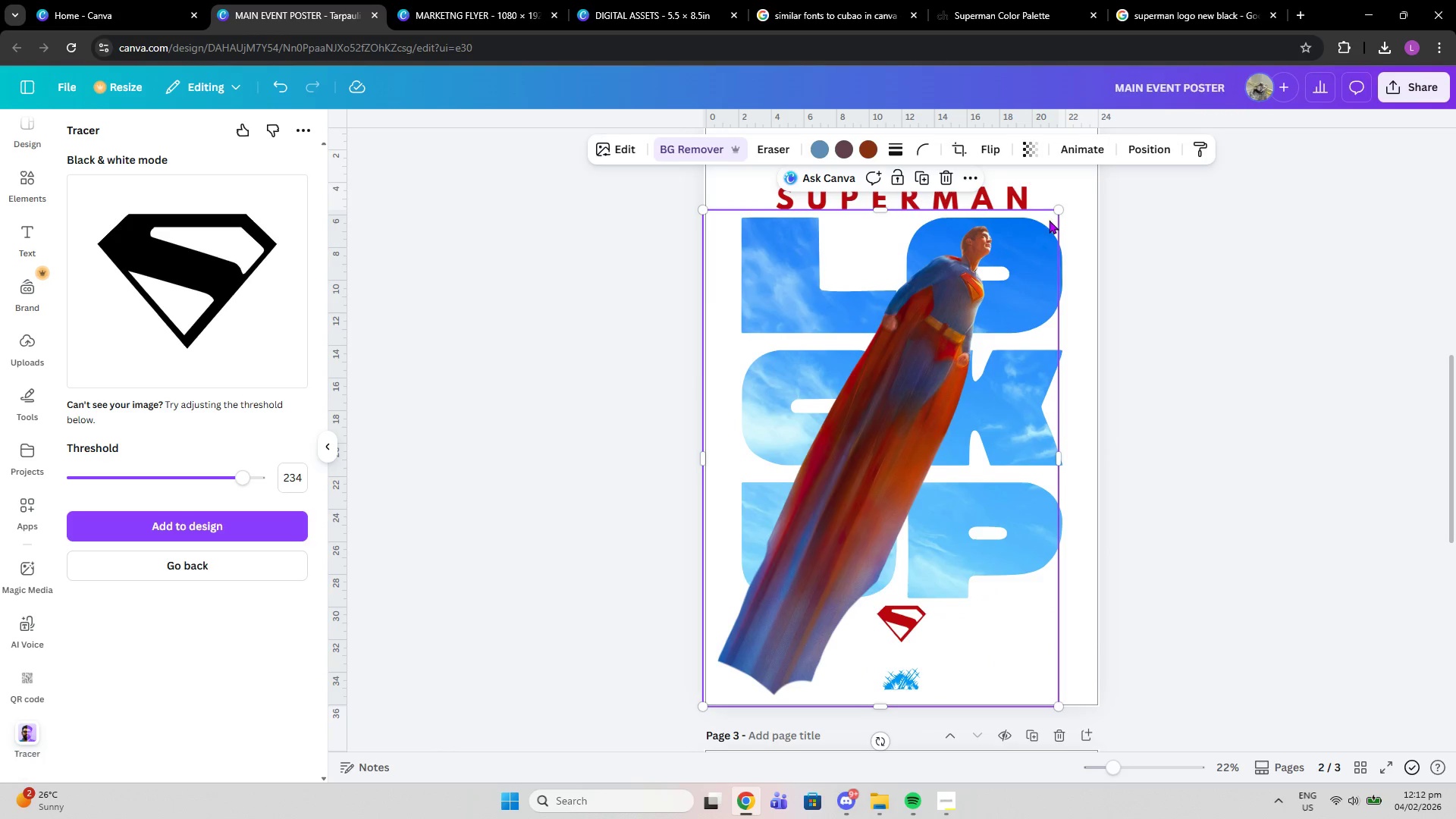 
left_click_drag(start_coordinate=[1055, 212], to_coordinate=[1323, 129])
 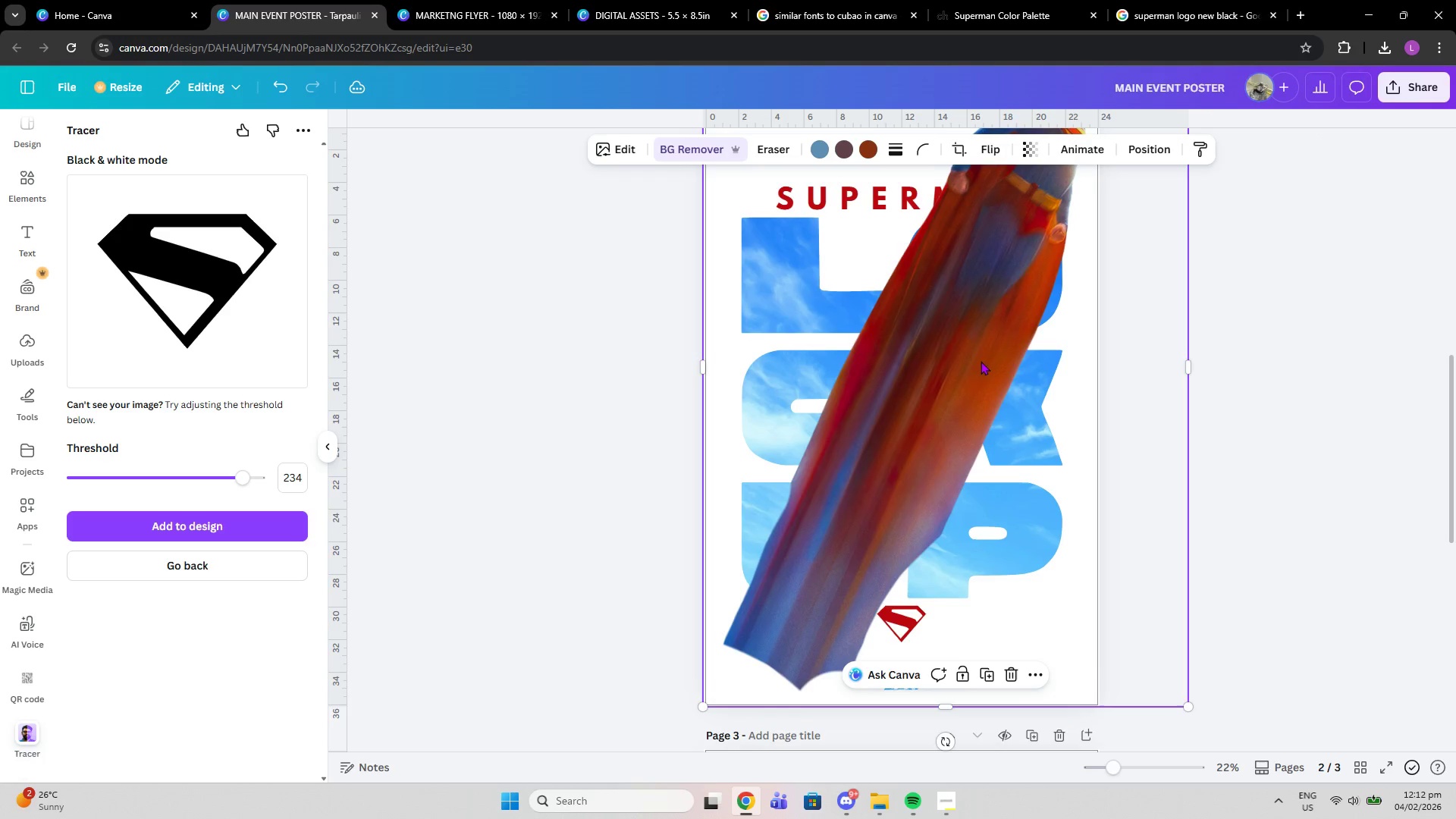 
left_click_drag(start_coordinate=[981, 361], to_coordinate=[880, 505])
 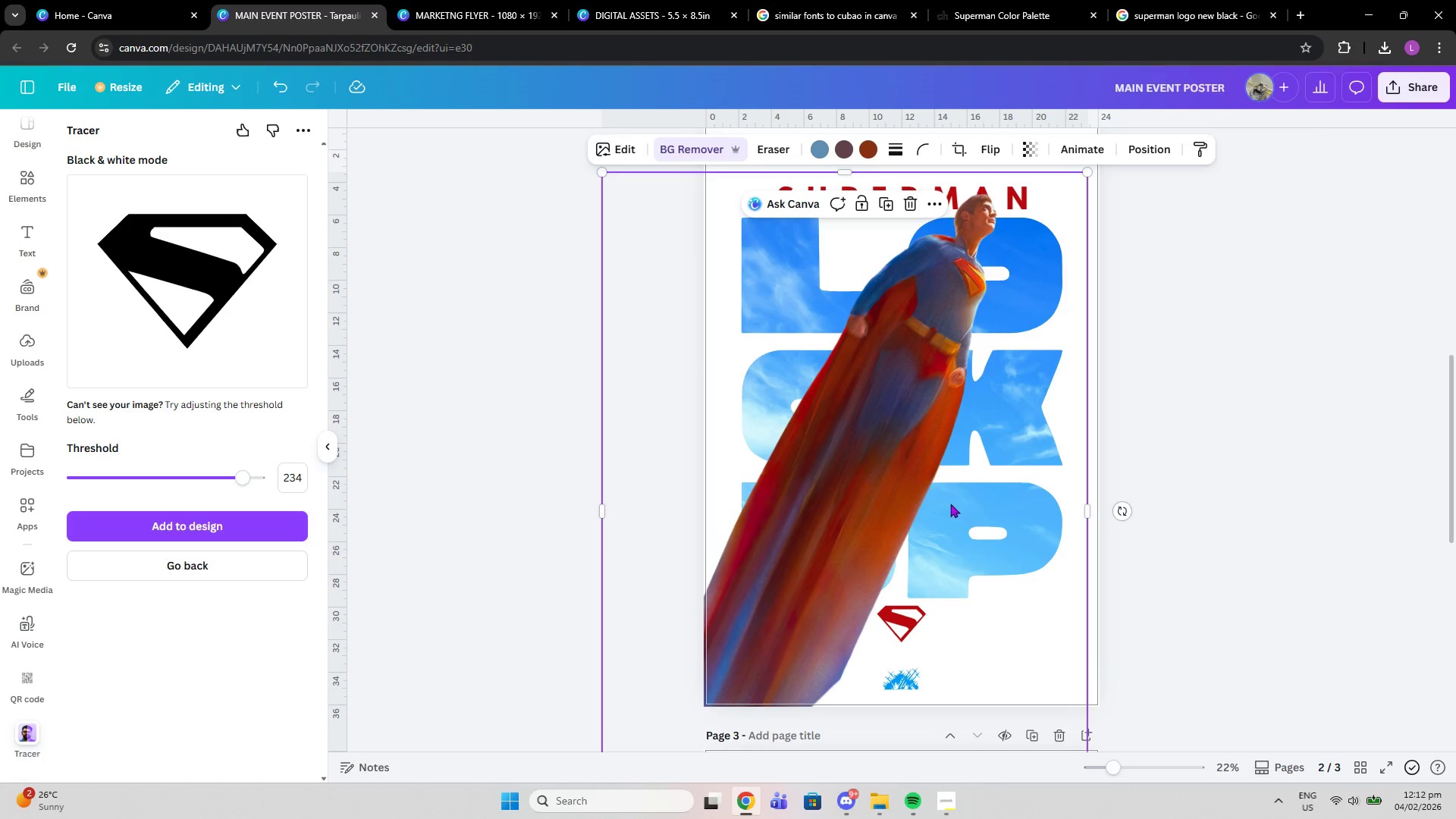 
scroll: coordinate [950, 504], scroll_direction: up, amount: 3.0
 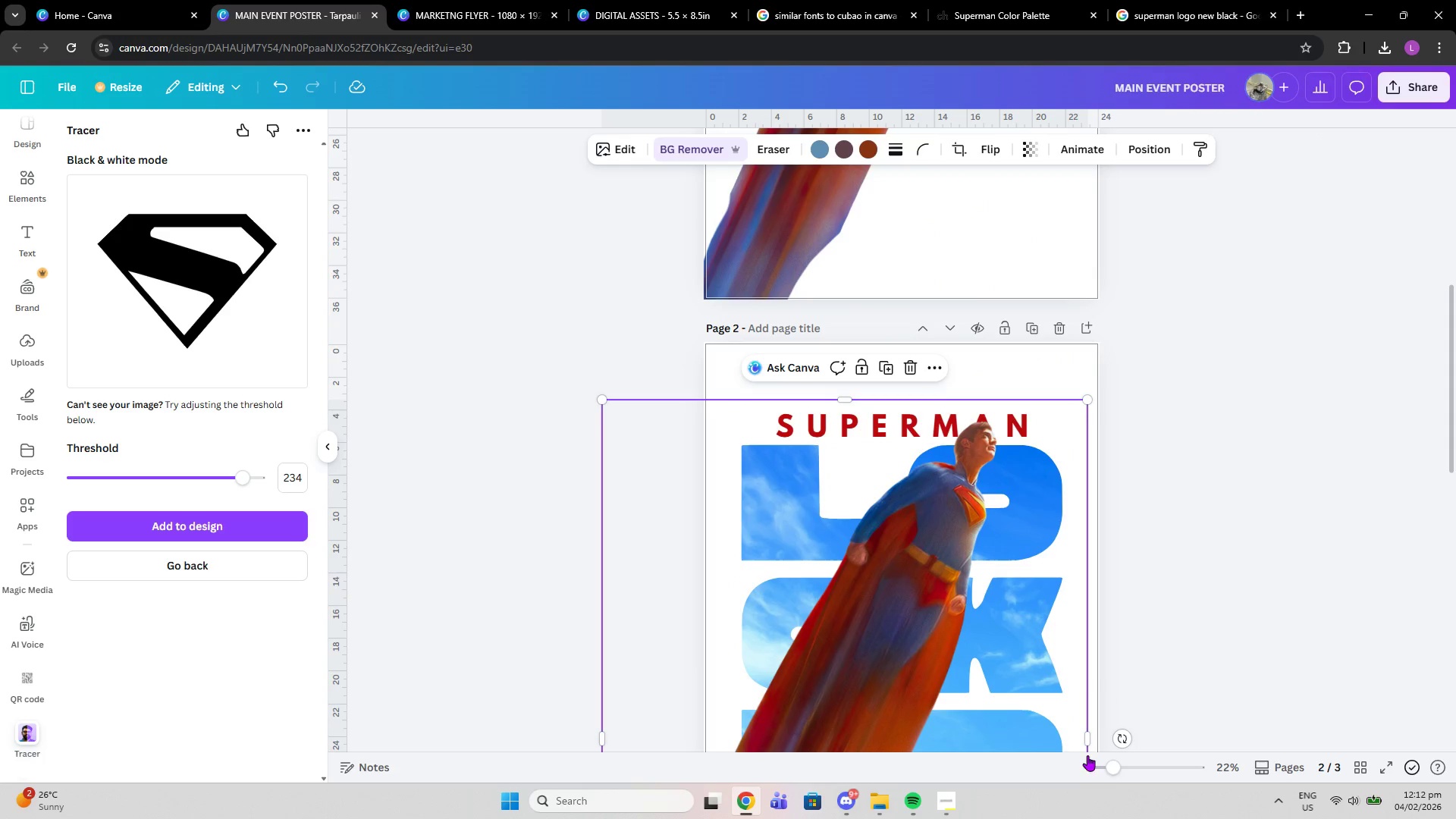 
left_click_drag(start_coordinate=[1106, 767], to_coordinate=[1110, 764])
 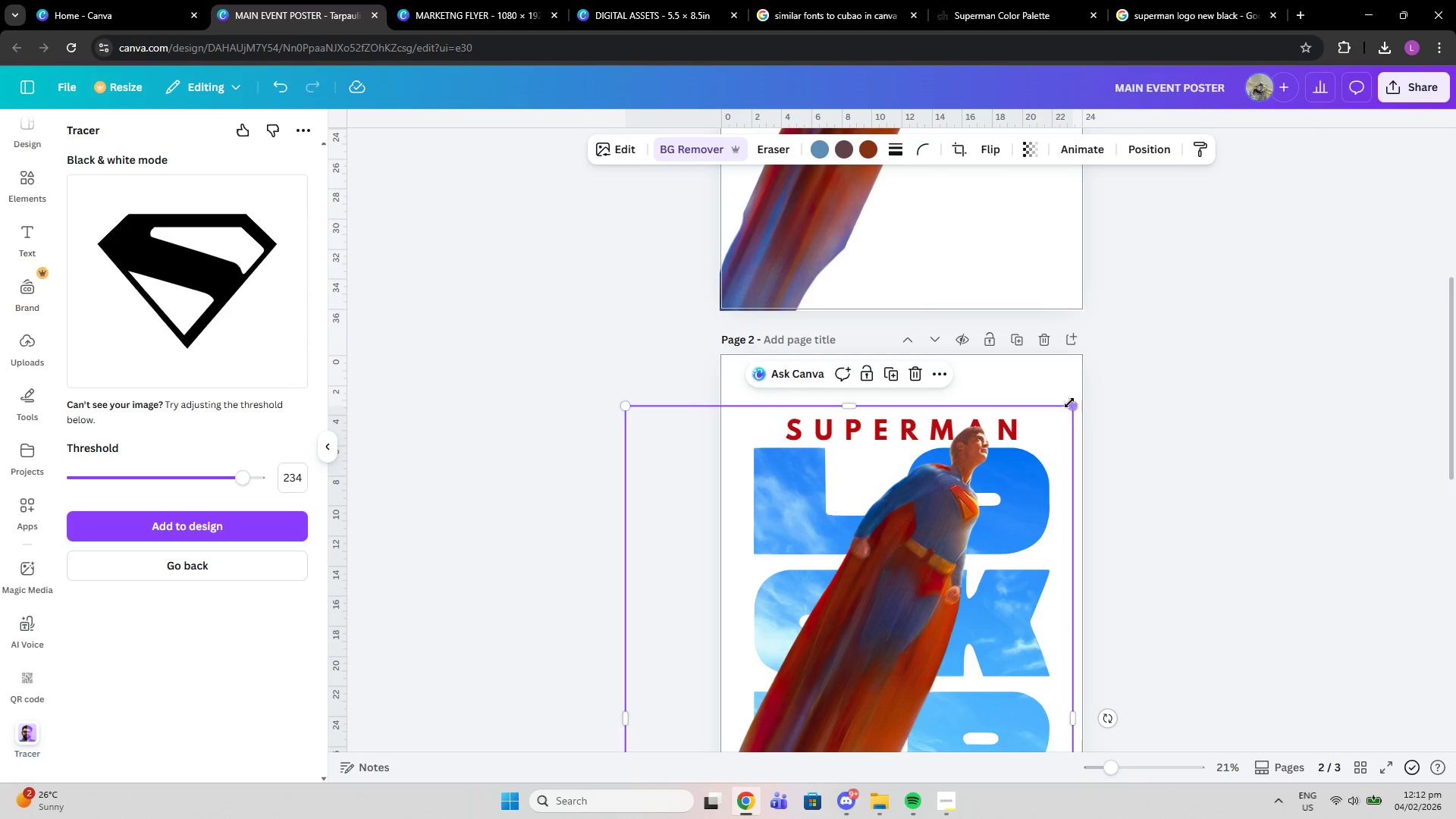 
left_click_drag(start_coordinate=[1073, 403], to_coordinate=[1239, 277])
 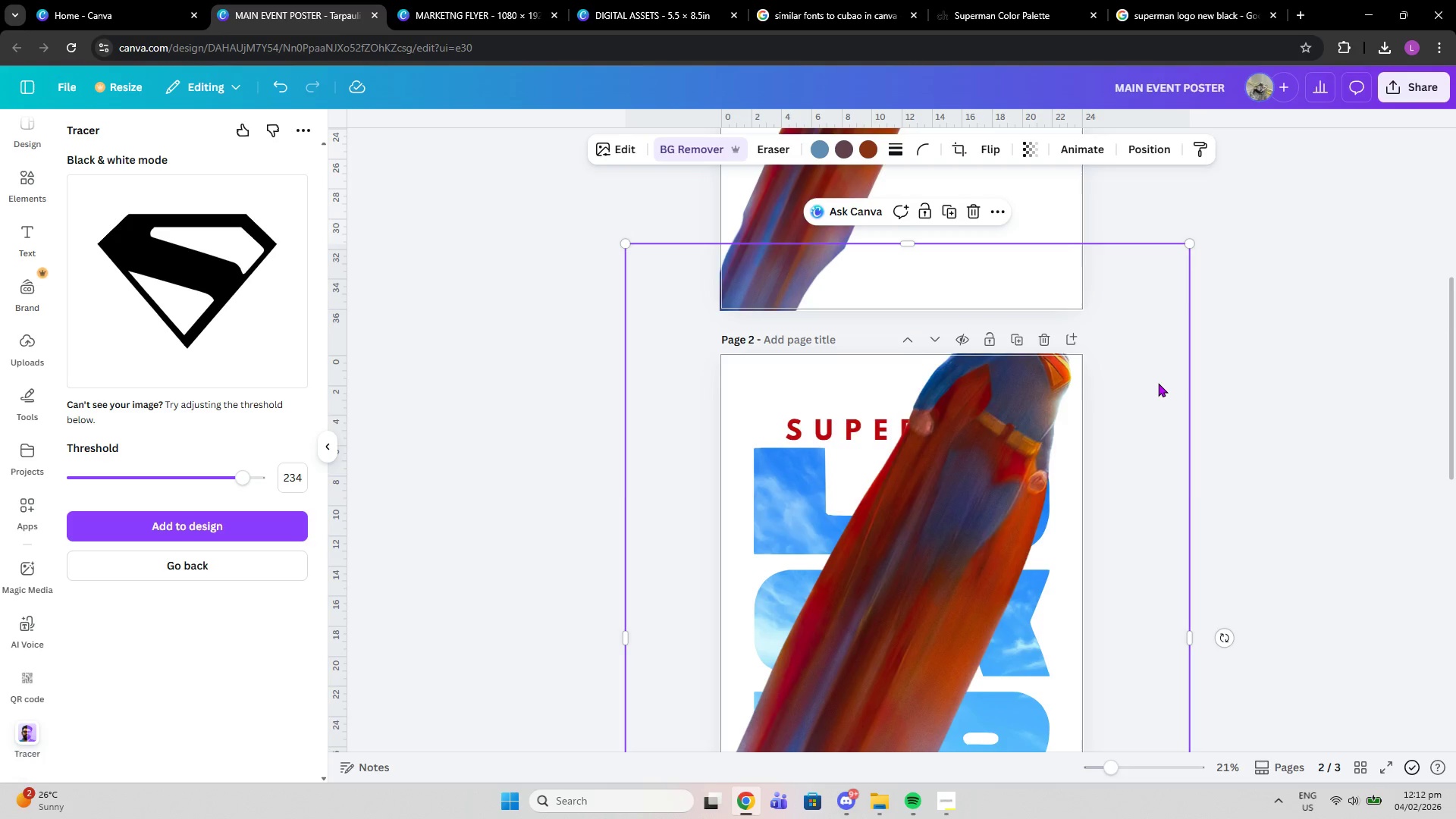 
scroll: coordinate [1158, 383], scroll_direction: down, amount: 4.0
 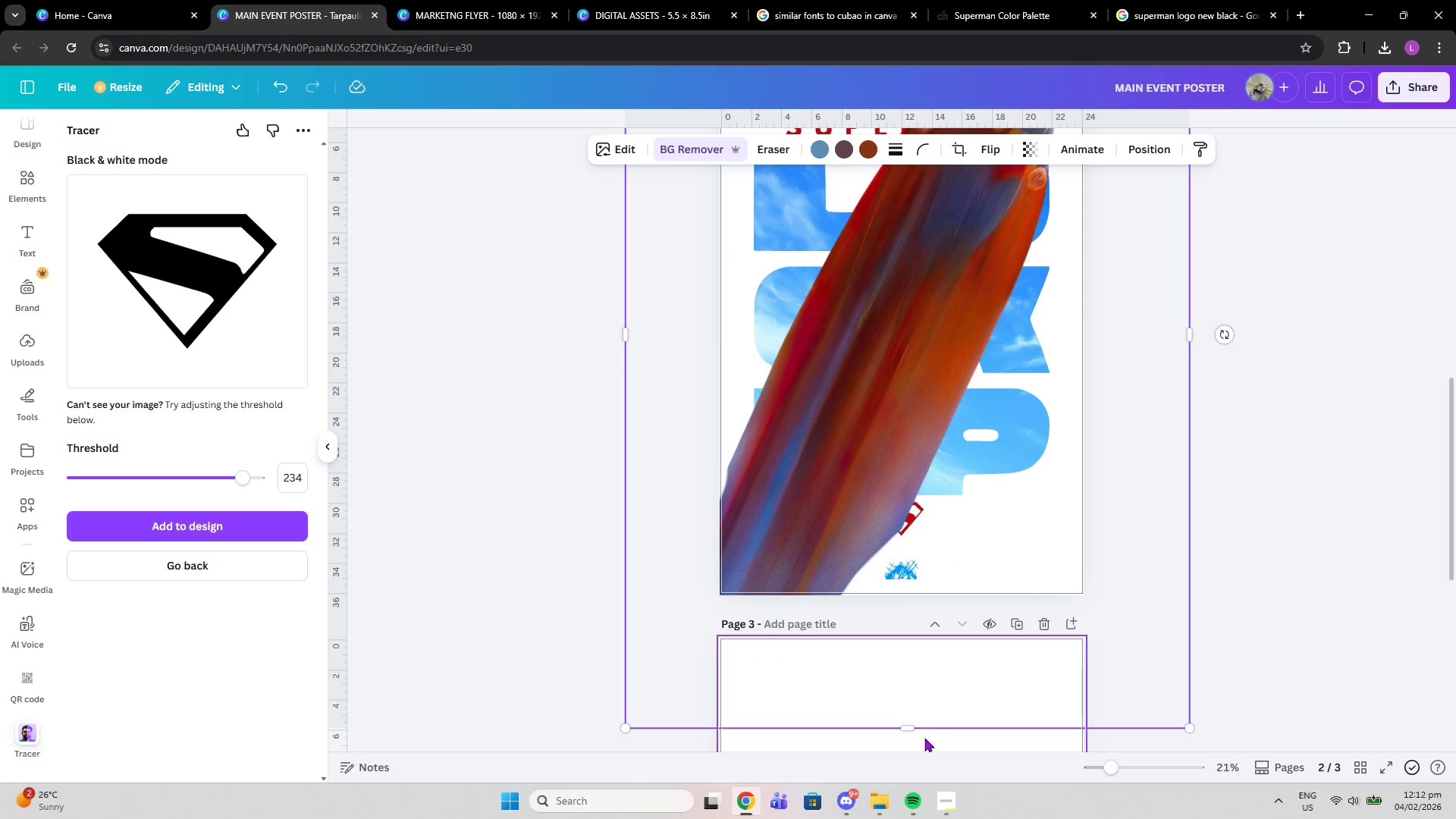 
left_click_drag(start_coordinate=[912, 733], to_coordinate=[930, 474])
 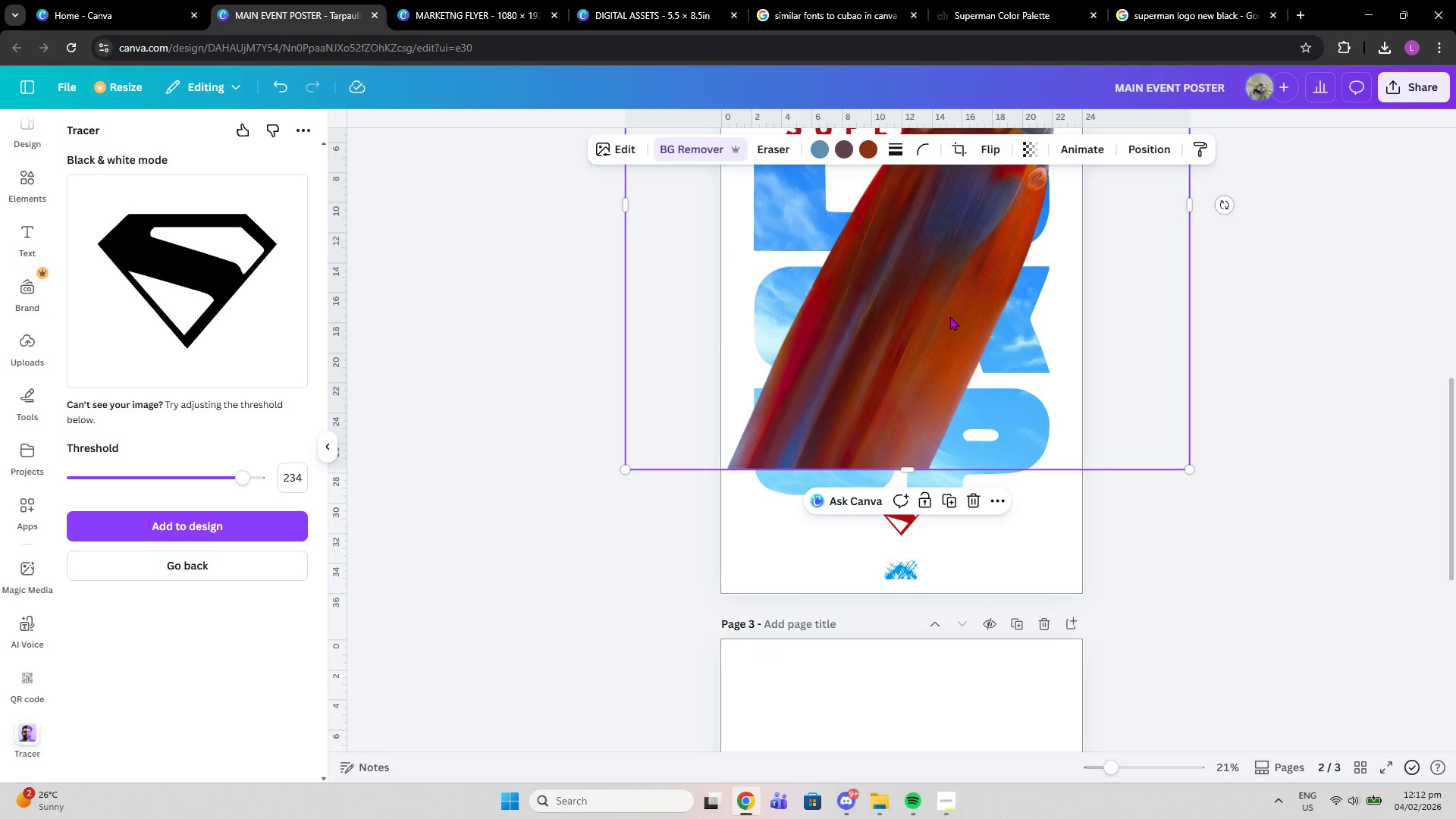 
left_click_drag(start_coordinate=[959, 304], to_coordinate=[906, 430])
 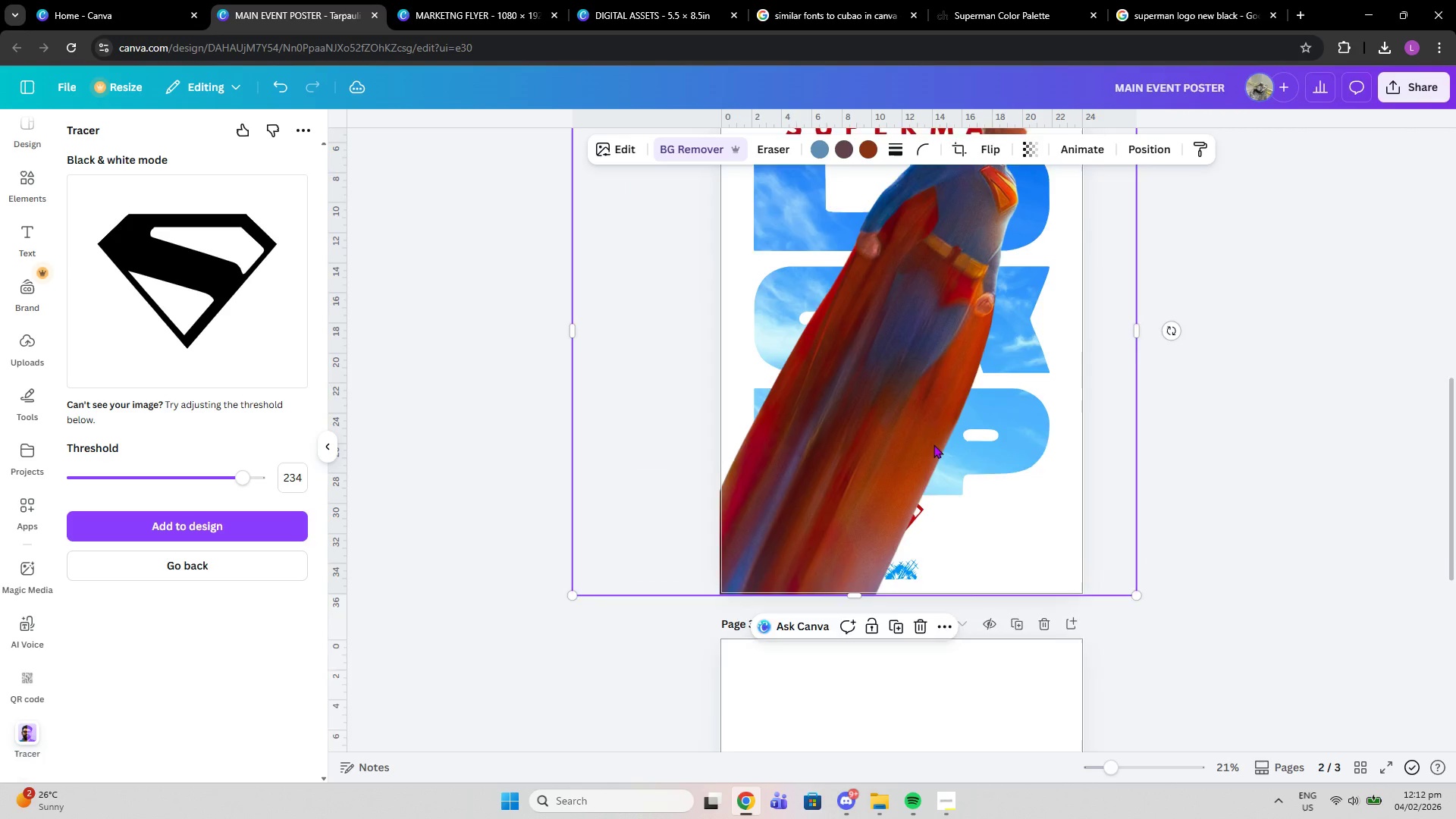 
scroll: coordinate [934, 444], scroll_direction: up, amount: 2.0
 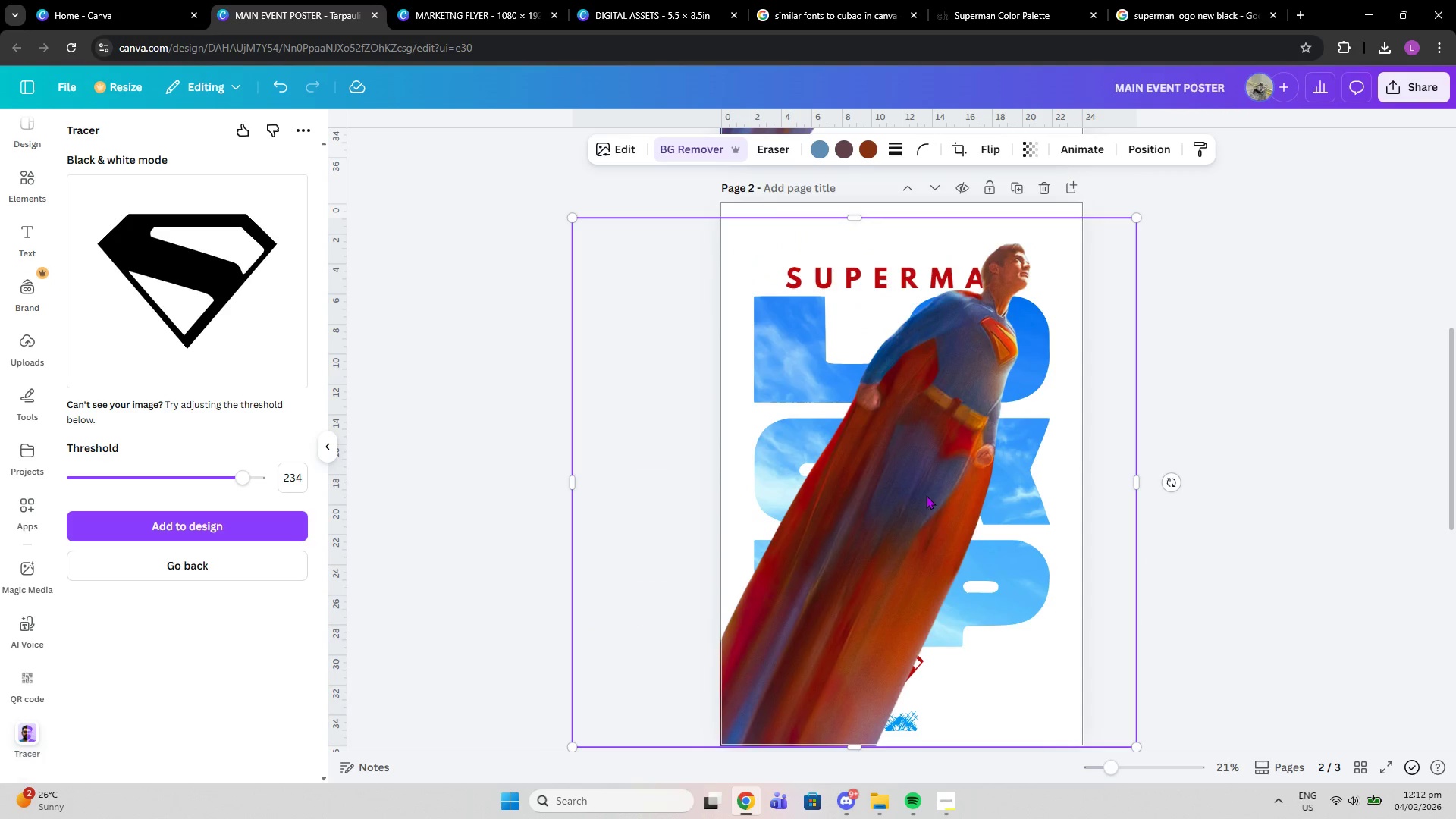 
left_click_drag(start_coordinate=[926, 495], to_coordinate=[905, 533])
 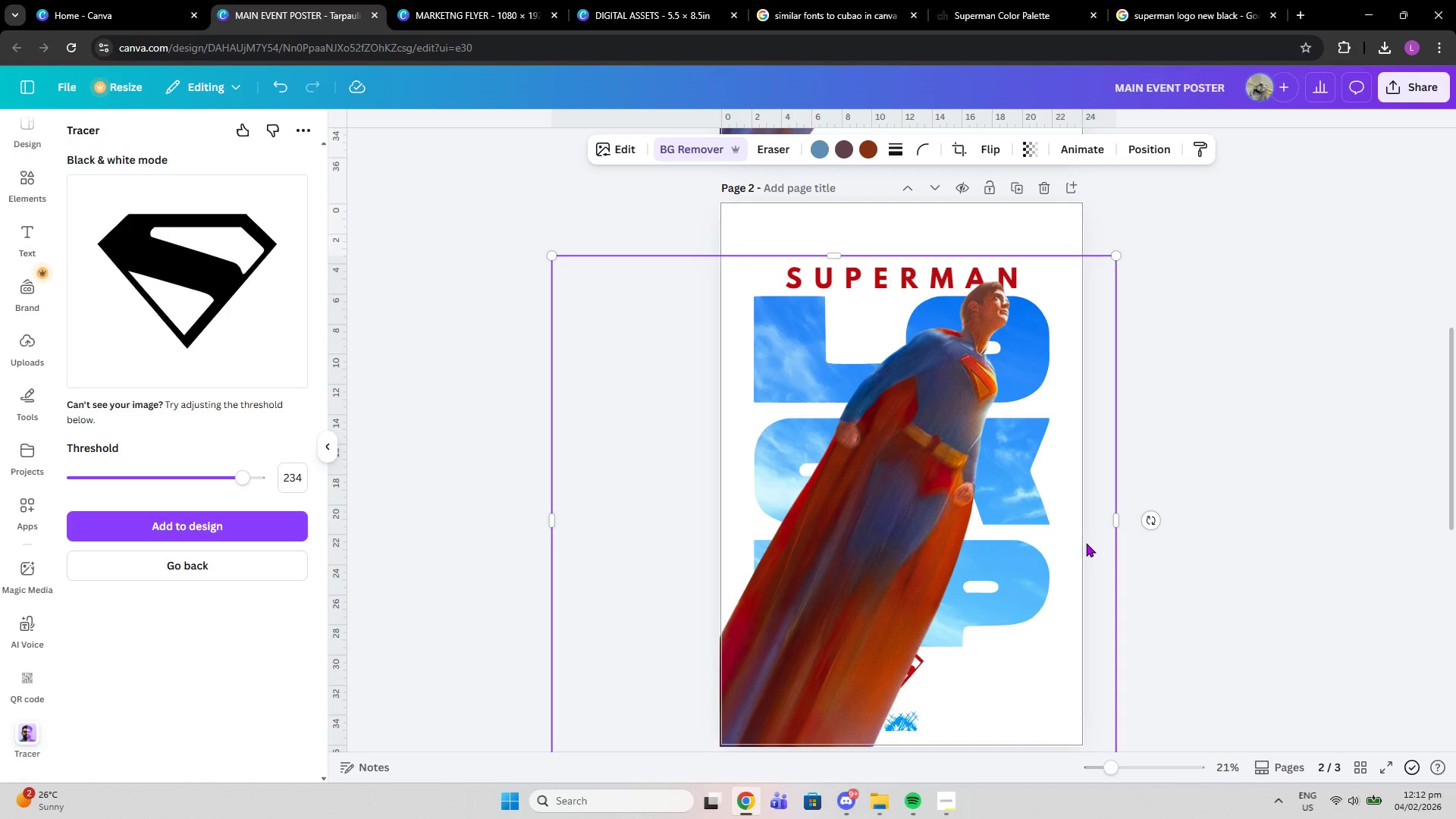 
left_click_drag(start_coordinate=[829, 535], to_coordinate=[831, 542])
 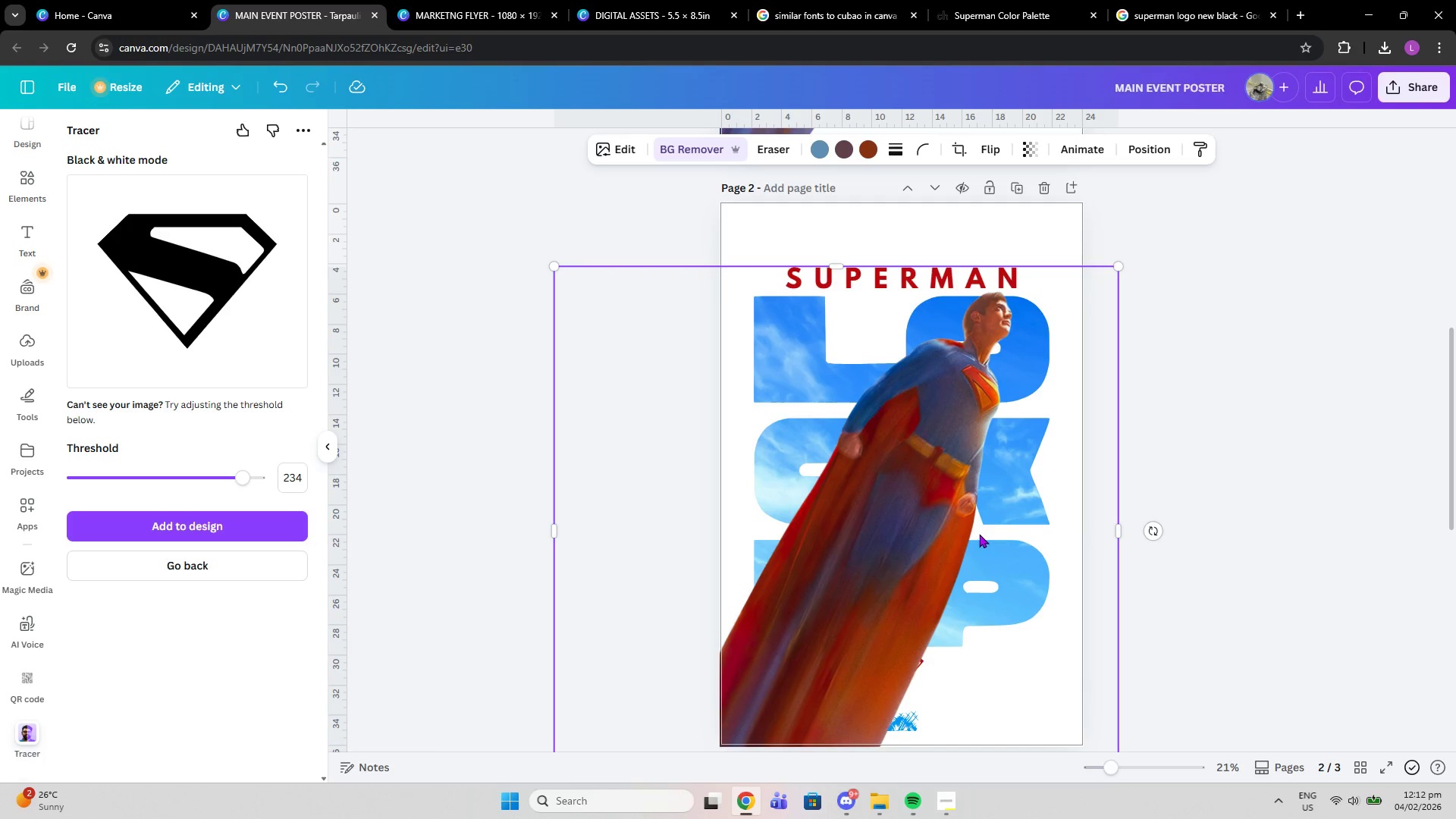 
left_click([979, 534])
 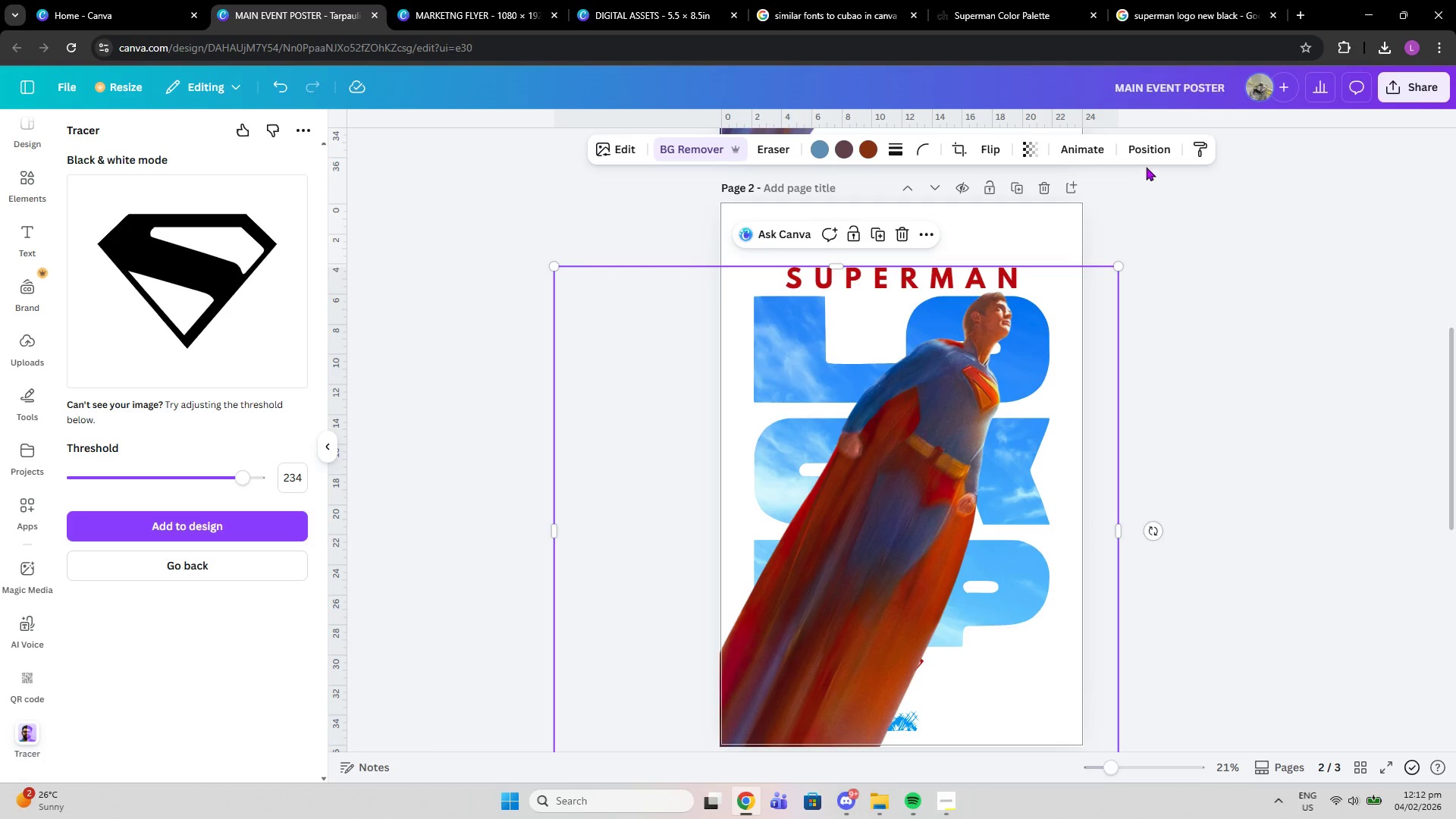 
left_click([1148, 151])
 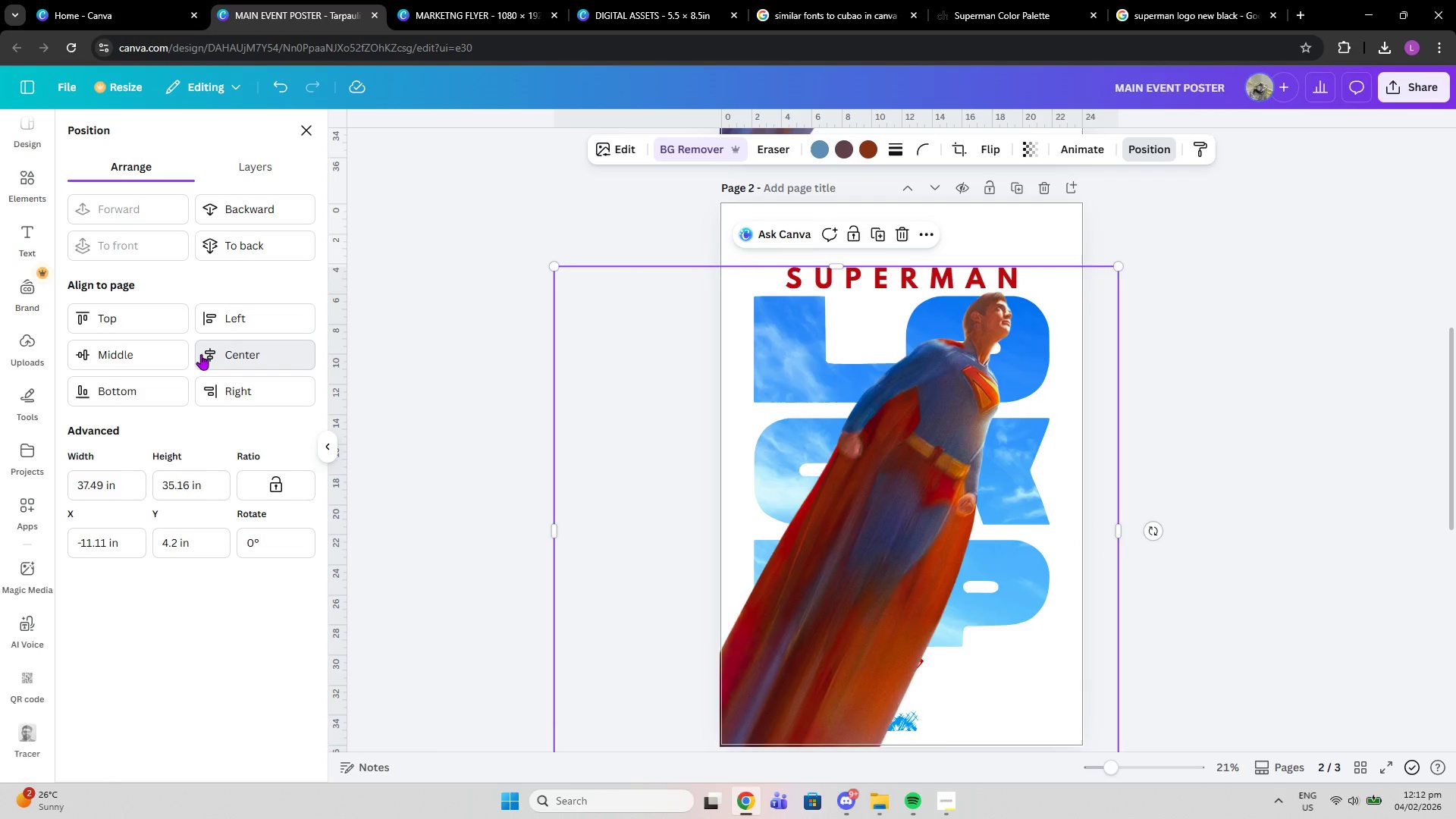 
double_click([141, 355])
 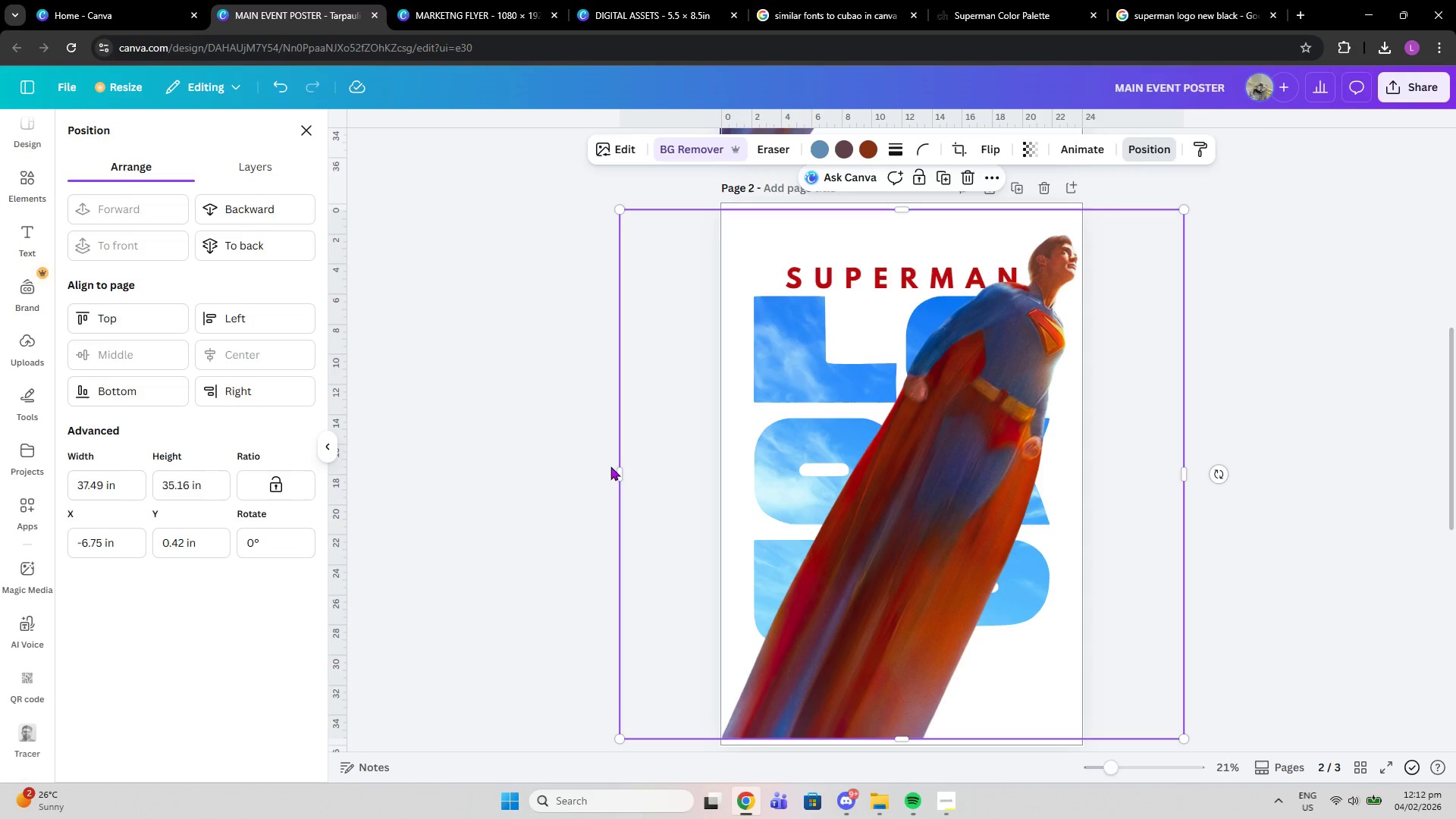 
left_click_drag(start_coordinate=[618, 469], to_coordinate=[750, 452])
 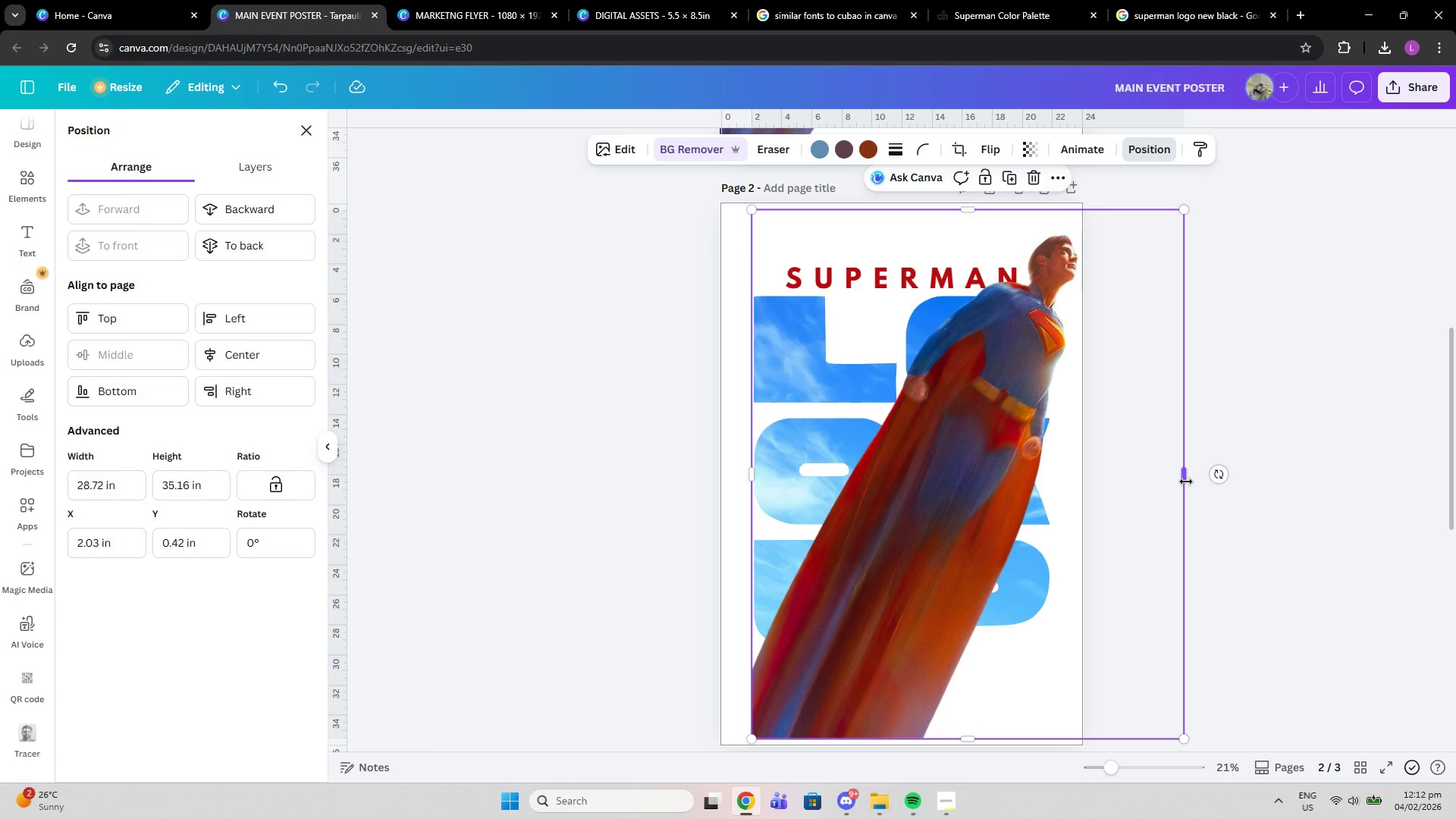 
left_click_drag(start_coordinate=[1186, 482], to_coordinate=[1083, 471])
 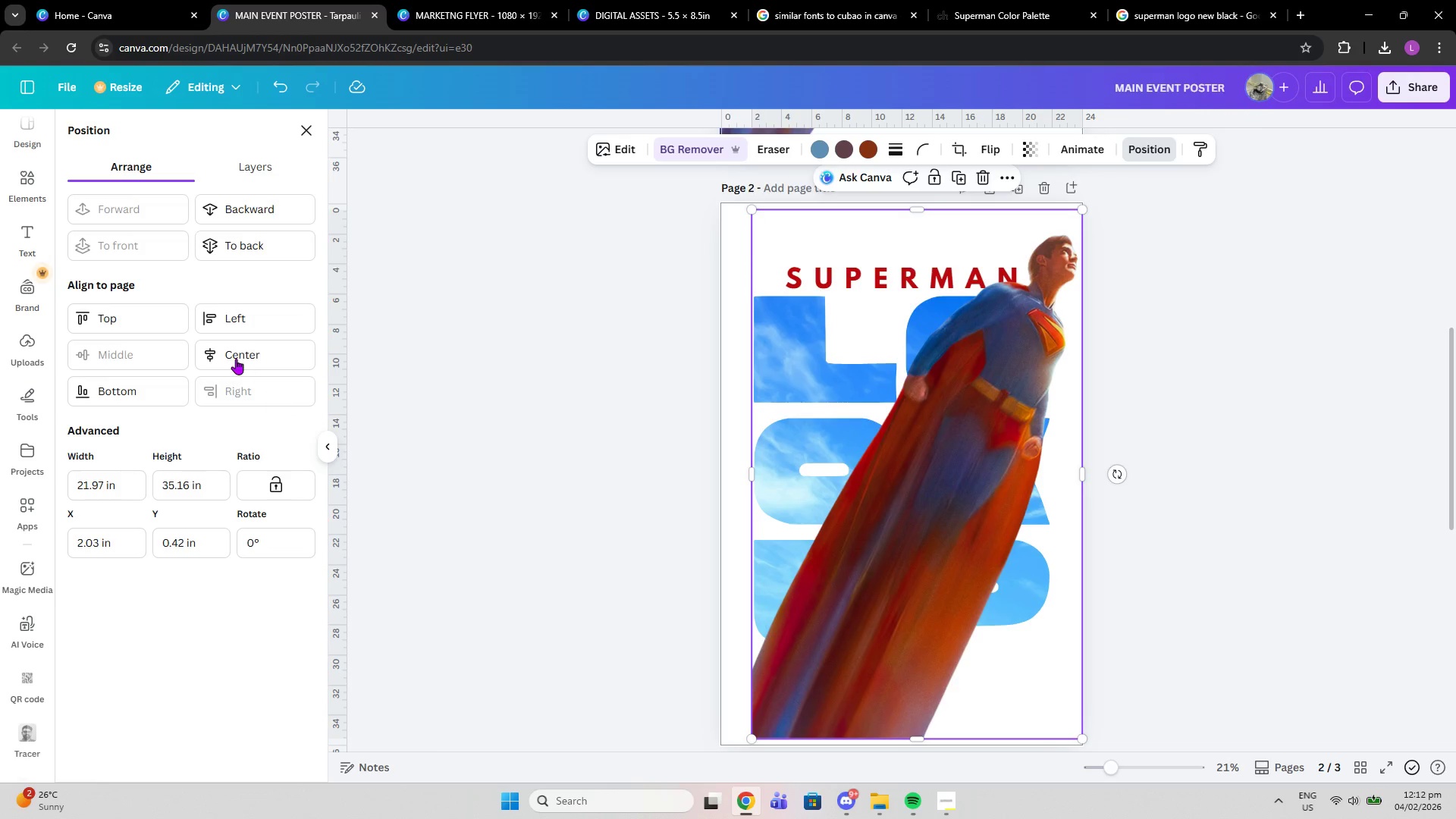 
left_click([236, 359])
 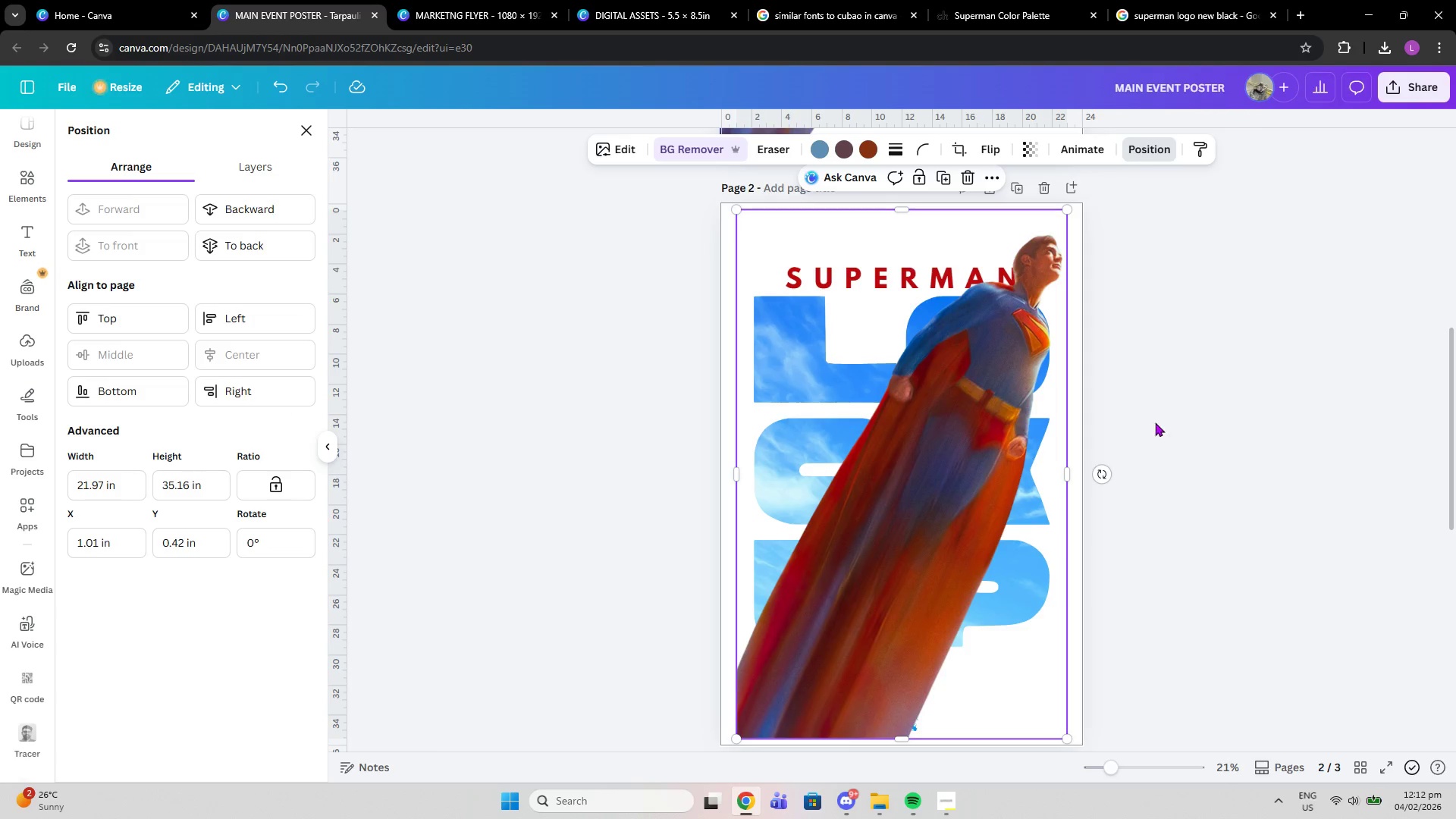 
left_click([1156, 422])
 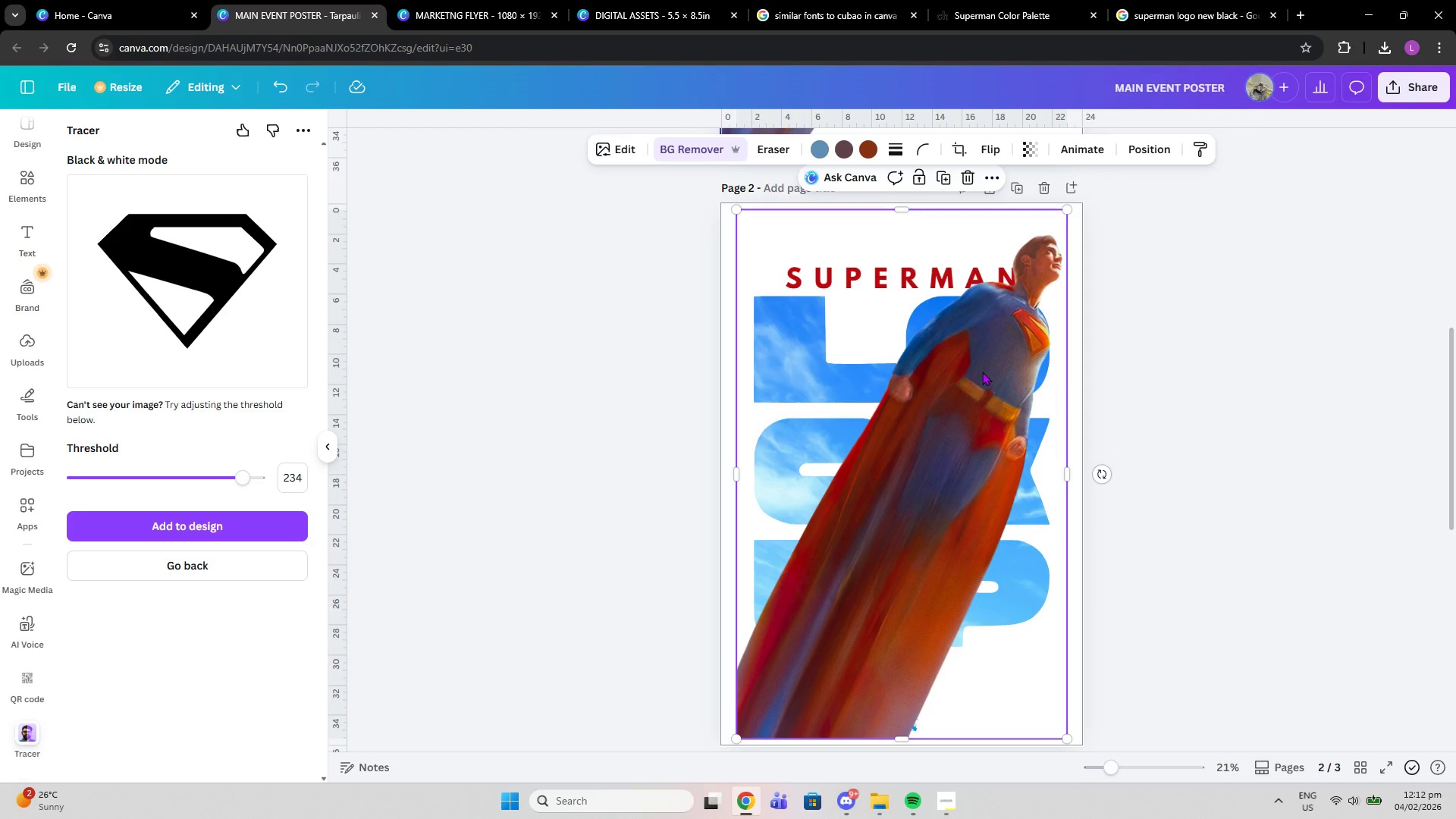 
left_click_drag(start_coordinate=[982, 372], to_coordinate=[962, 443])
 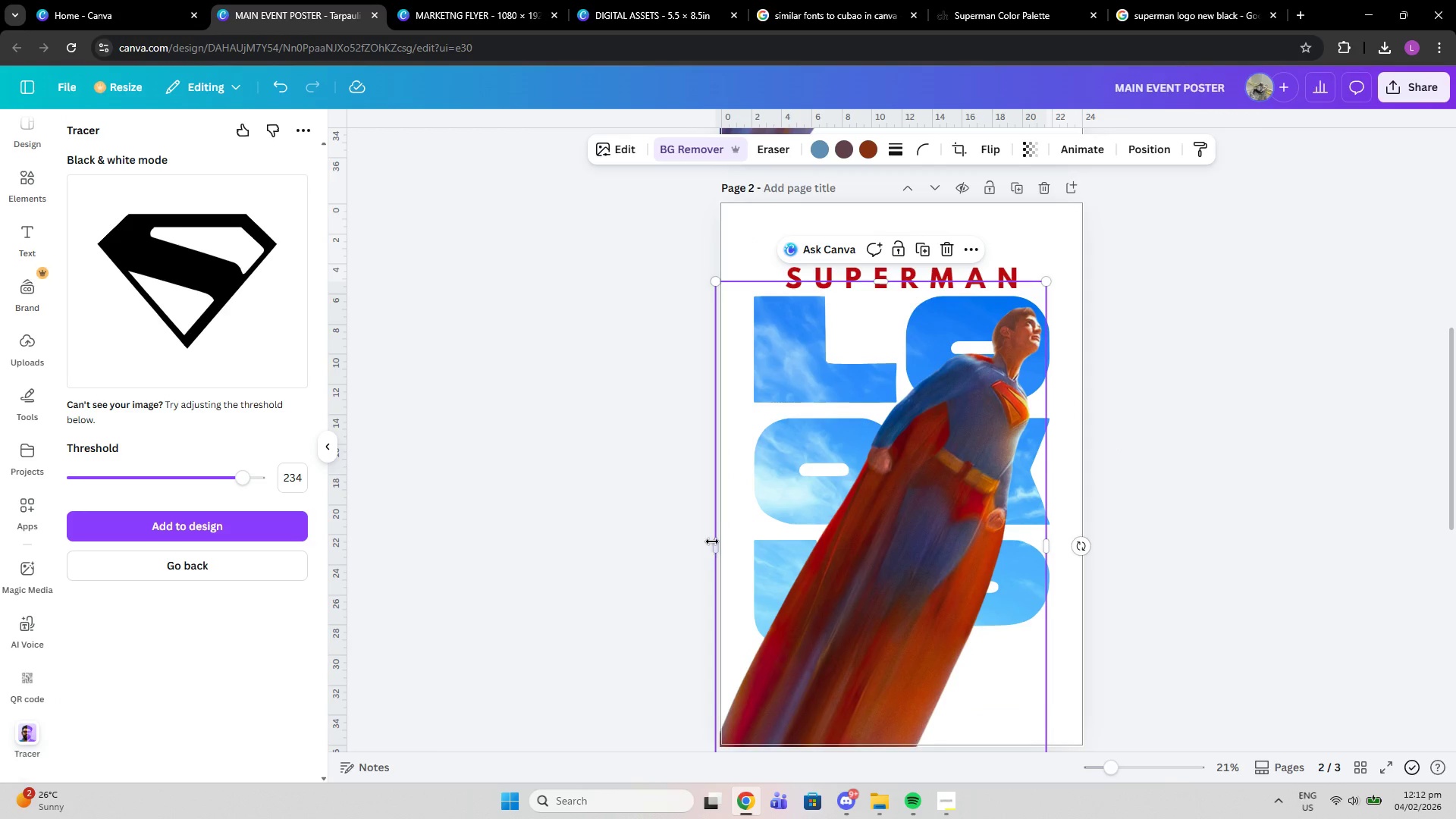 
left_click_drag(start_coordinate=[713, 541], to_coordinate=[768, 542])
 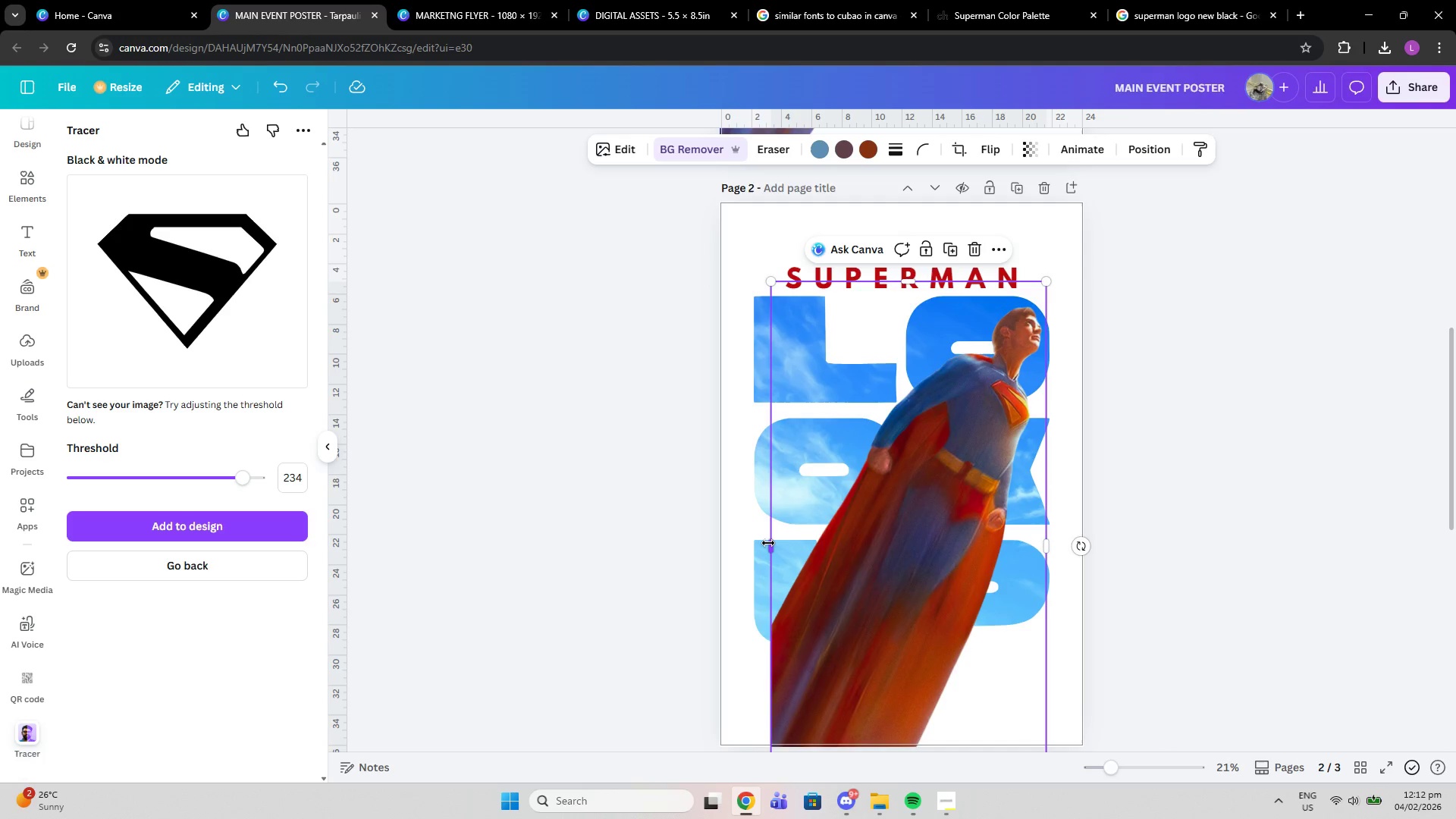 
left_click_drag(start_coordinate=[768, 543], to_coordinate=[742, 541])
 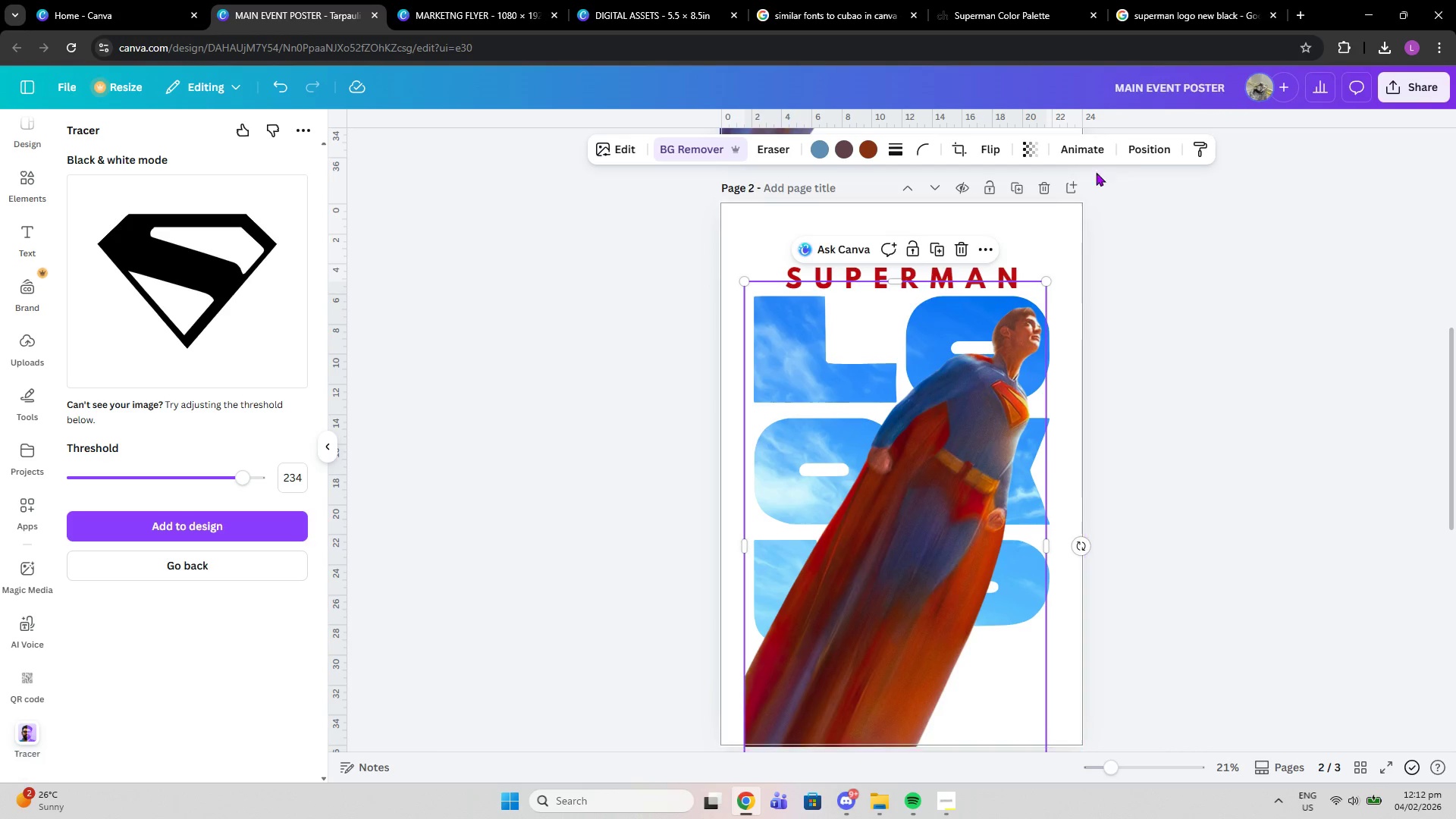 
left_click([1134, 143])
 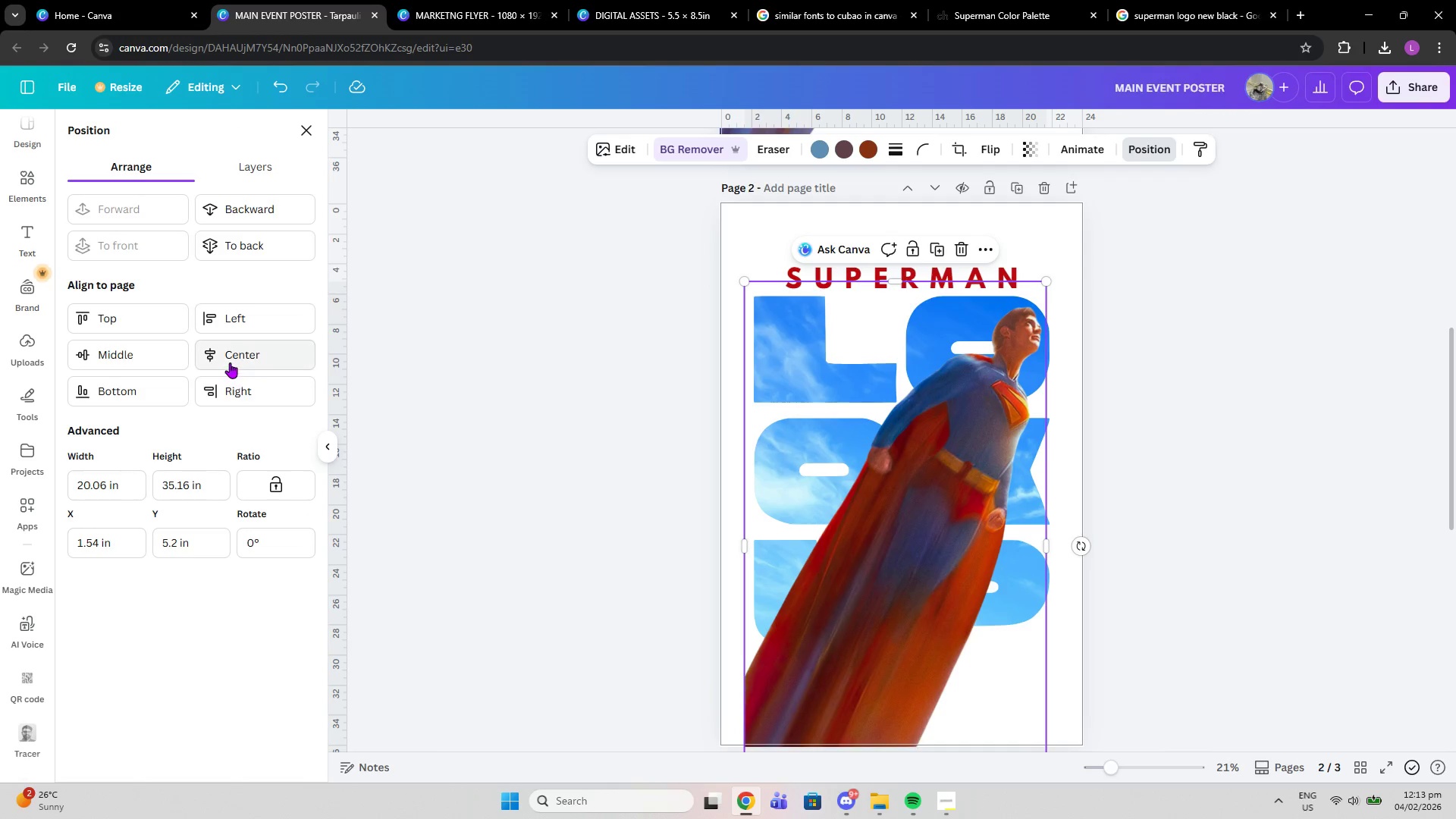 
left_click([230, 362])
 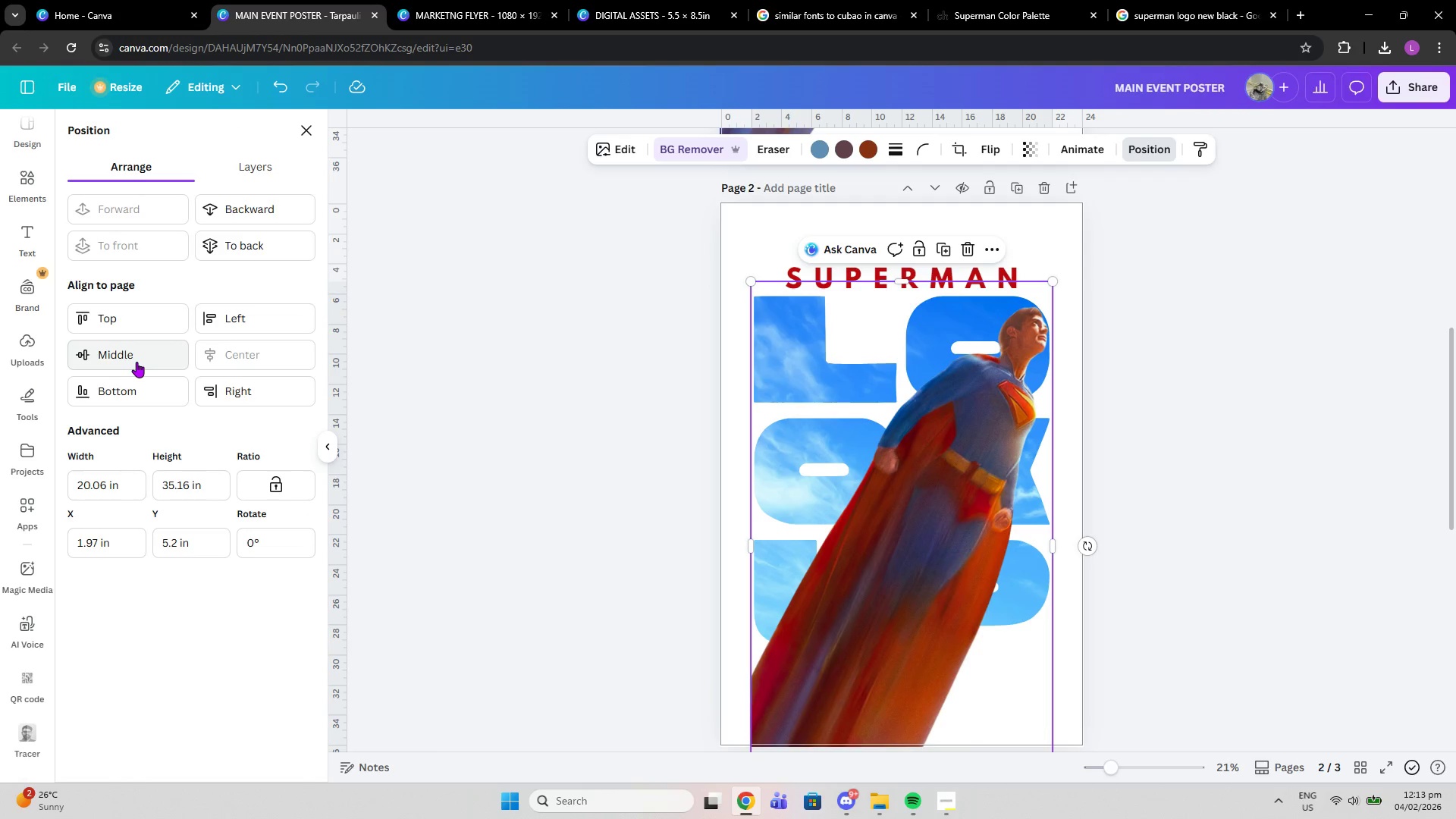 
left_click([136, 362])
 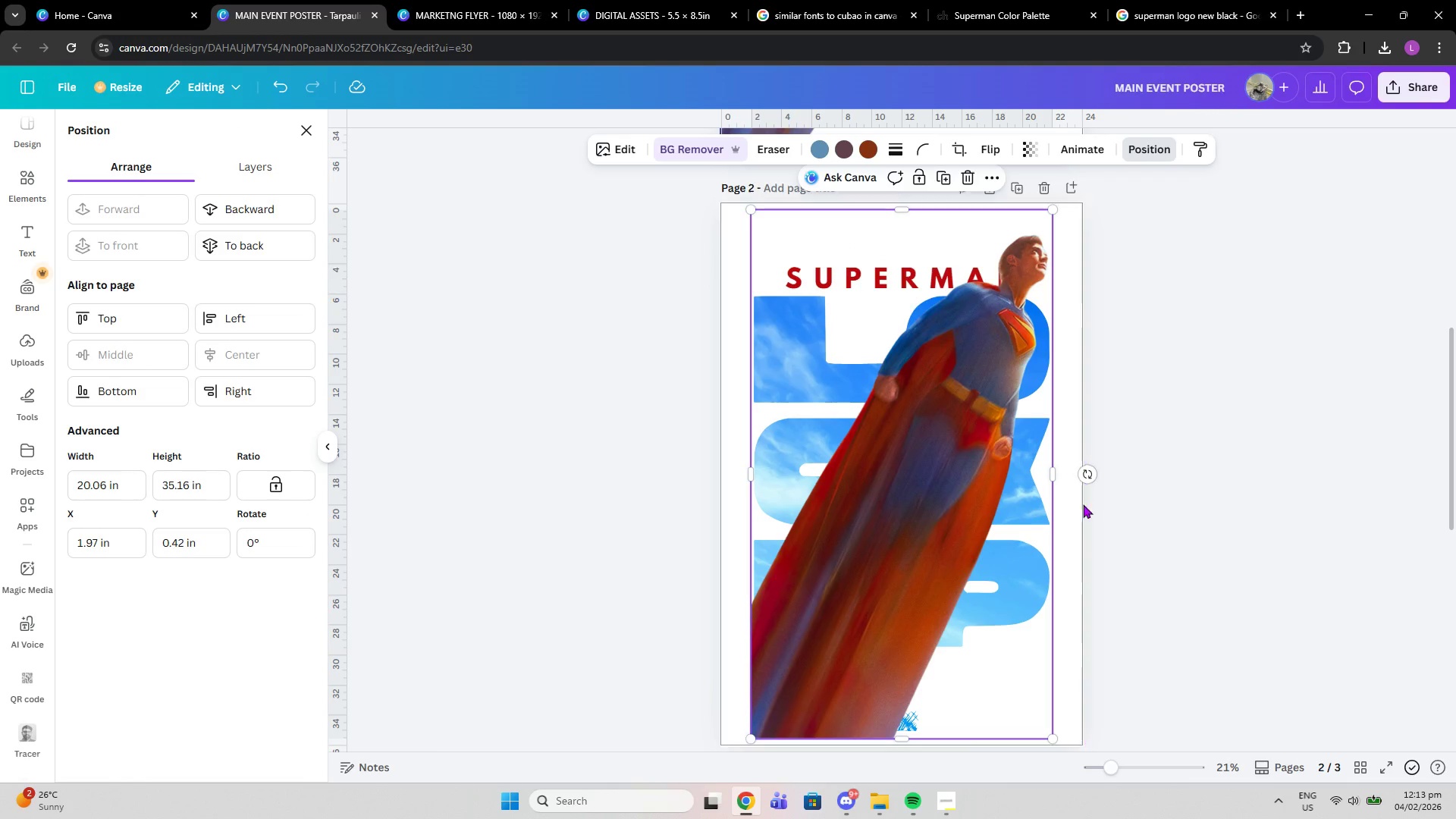 
left_click([1225, 452])
 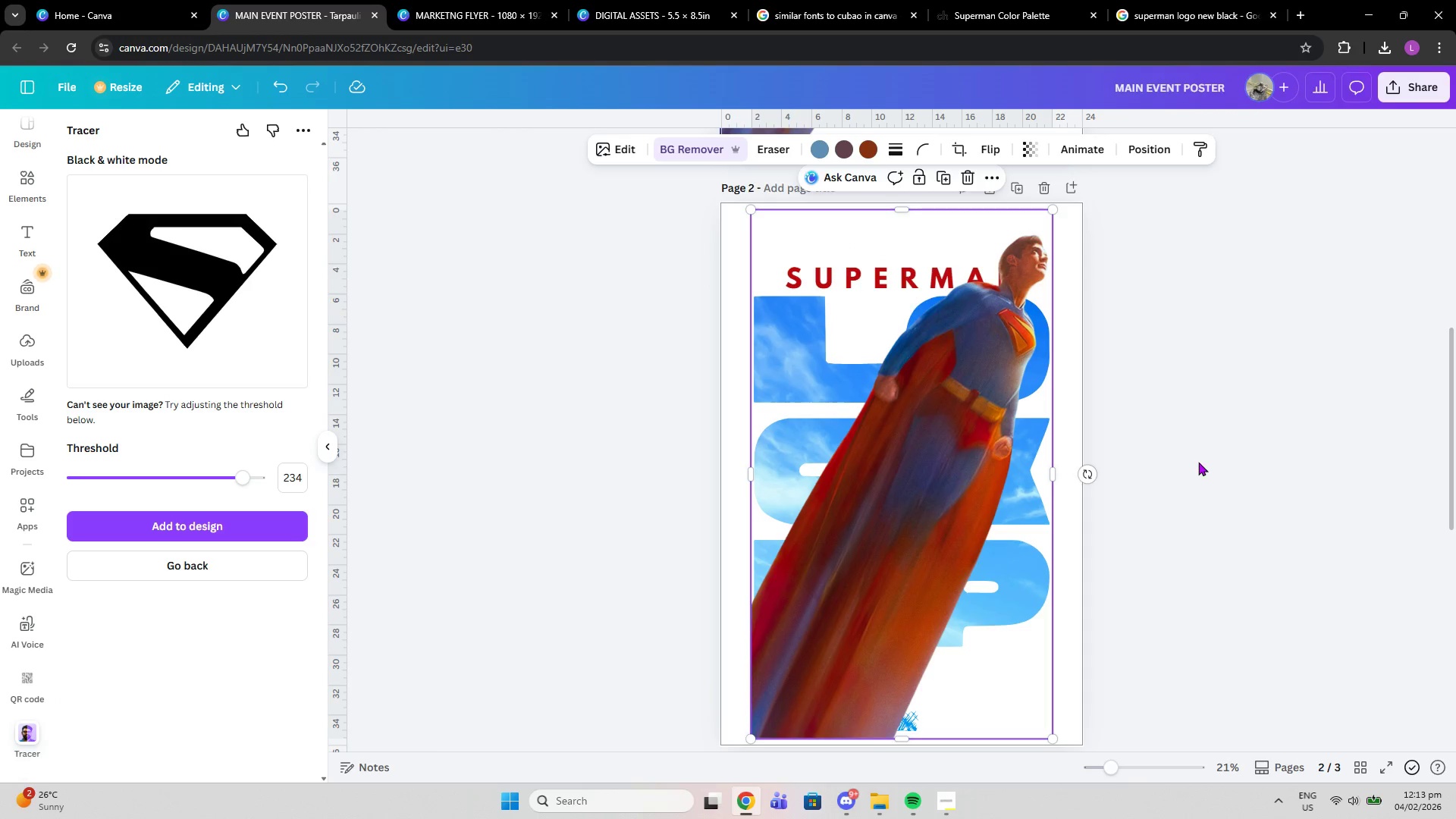 
scroll: coordinate [1254, 397], scroll_direction: down, amount: 2.0
 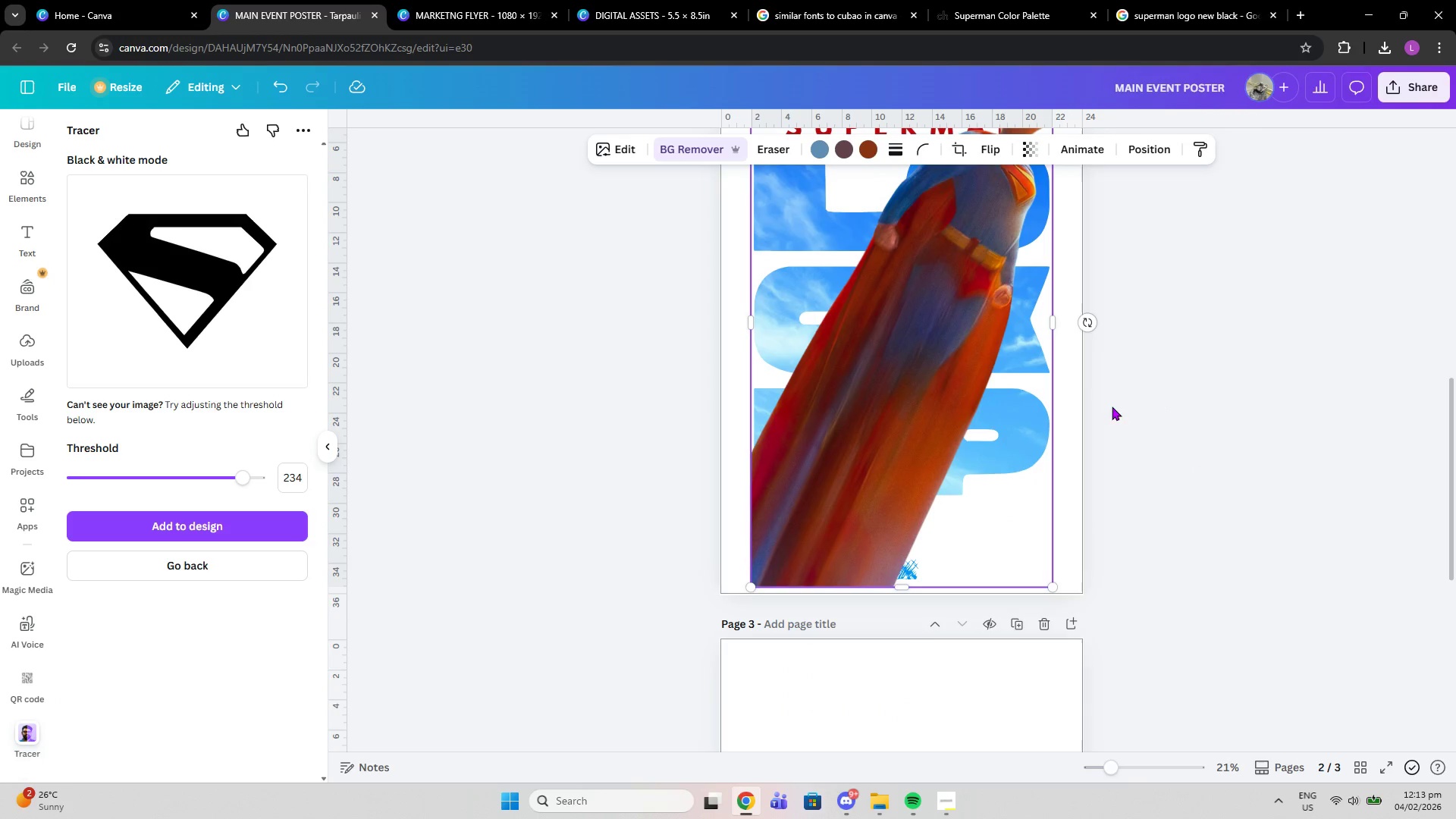 
scroll: coordinate [1125, 416], scroll_direction: up, amount: 1.0
 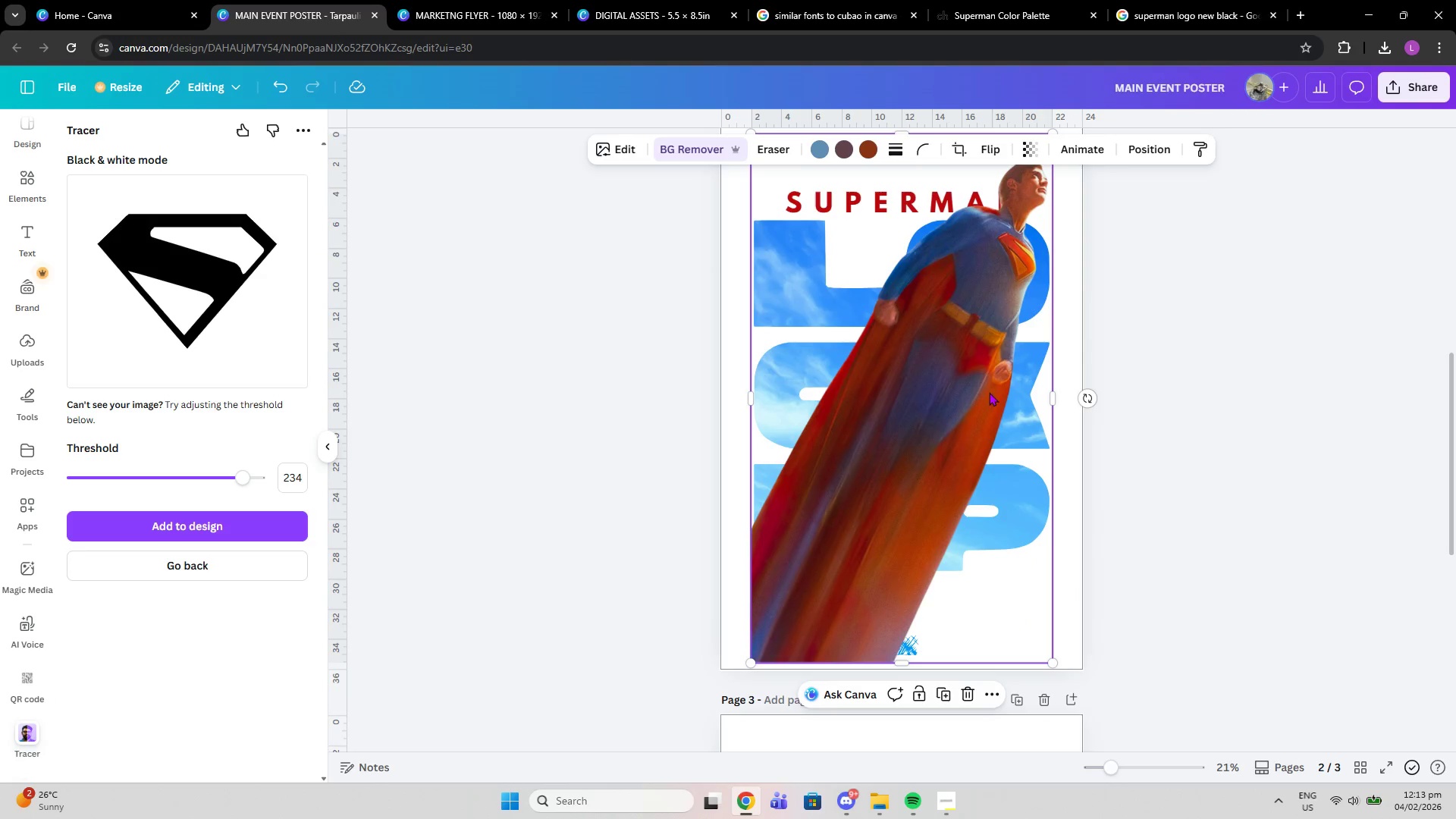 
left_click_drag(start_coordinate=[989, 391], to_coordinate=[987, 432])
 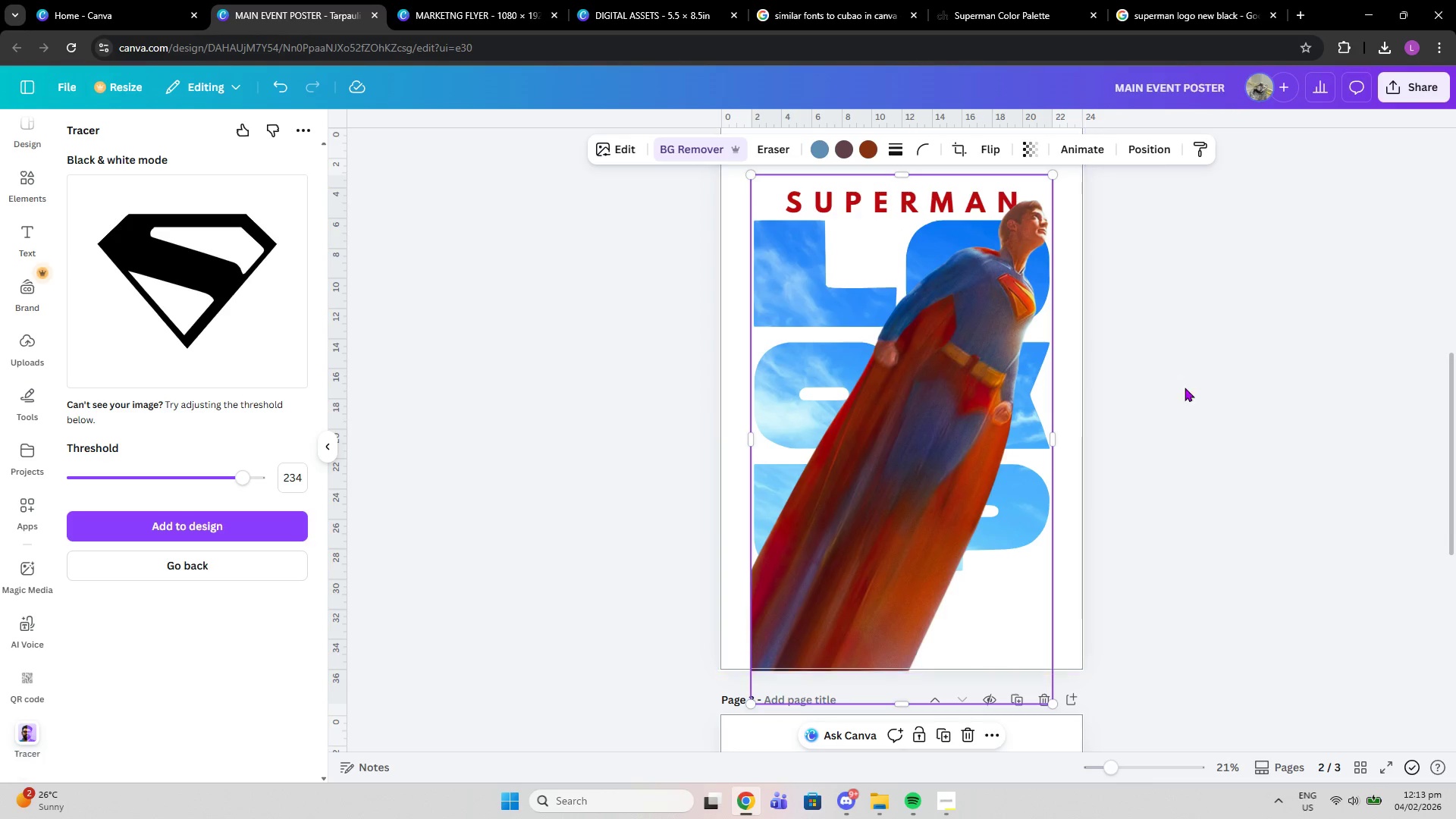 
left_click([1185, 388])
 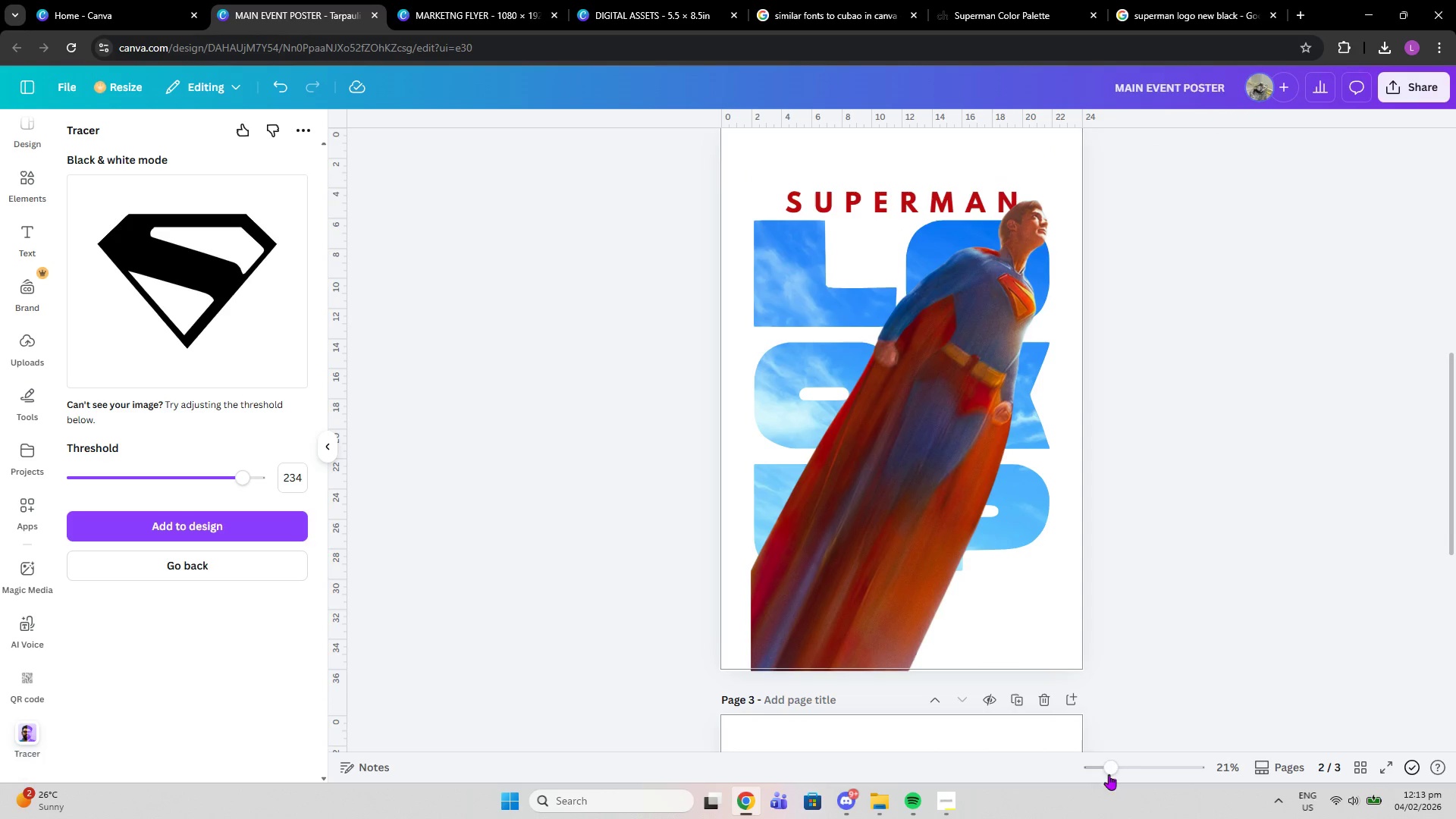 
left_click_drag(start_coordinate=[1114, 760], to_coordinate=[1137, 760])
 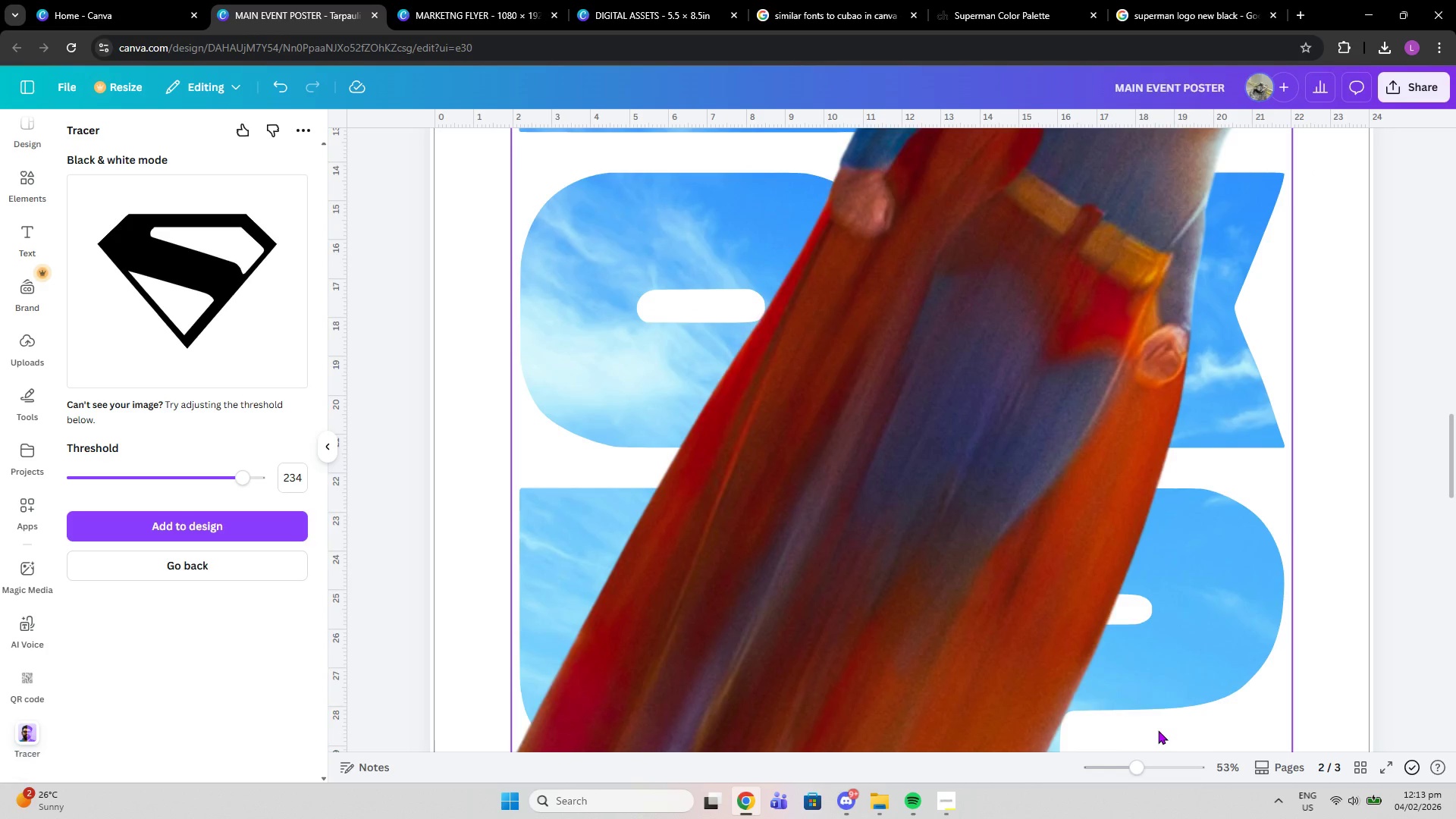 
scroll: coordinate [1158, 730], scroll_direction: up, amount: 5.0
 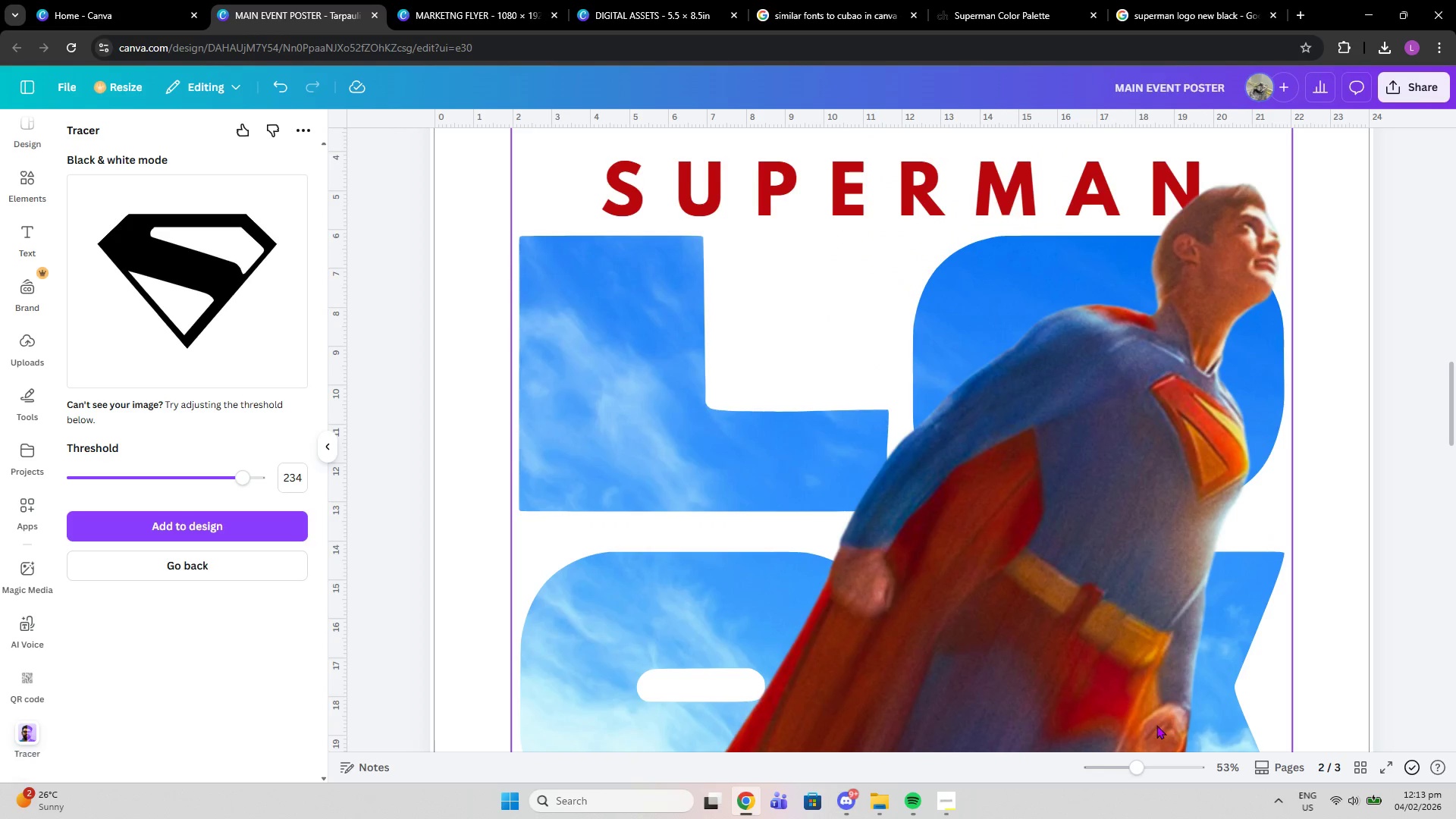 
scroll: coordinate [1156, 725], scroll_direction: down, amount: 1.0
 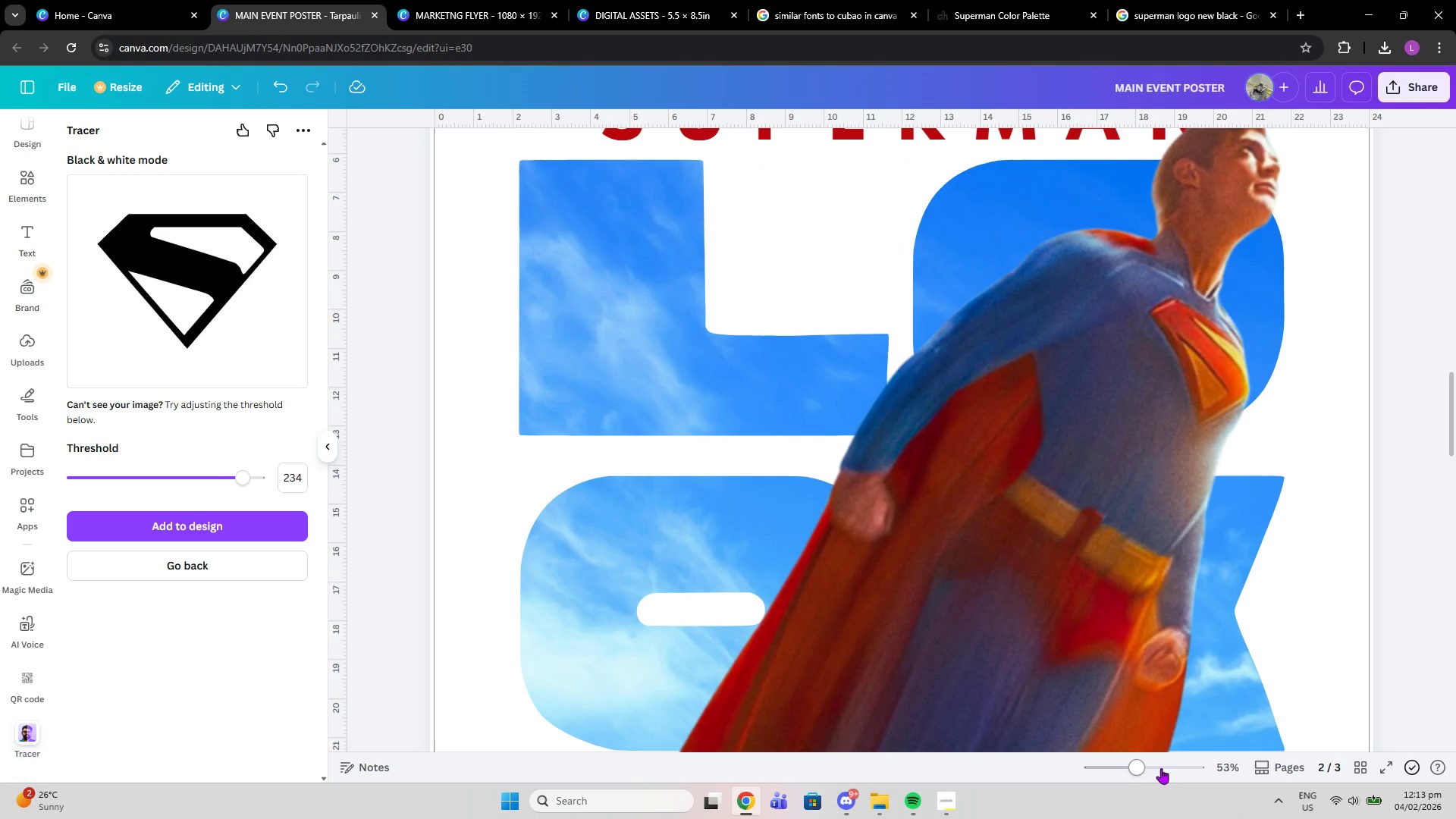 
left_click_drag(start_coordinate=[1141, 770], to_coordinate=[1105, 764])
 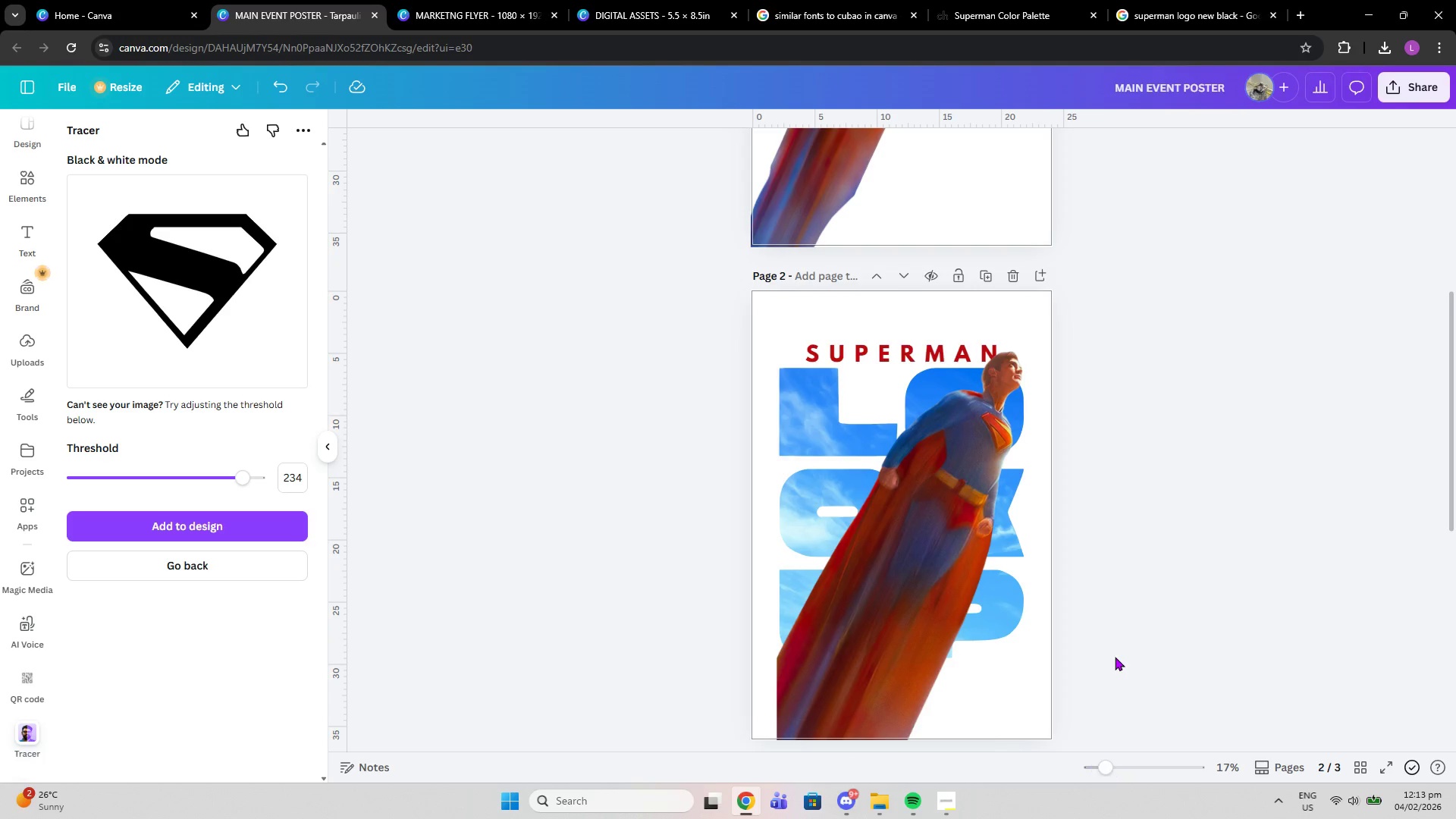 
scroll: coordinate [1116, 659], scroll_direction: down, amount: 1.0
 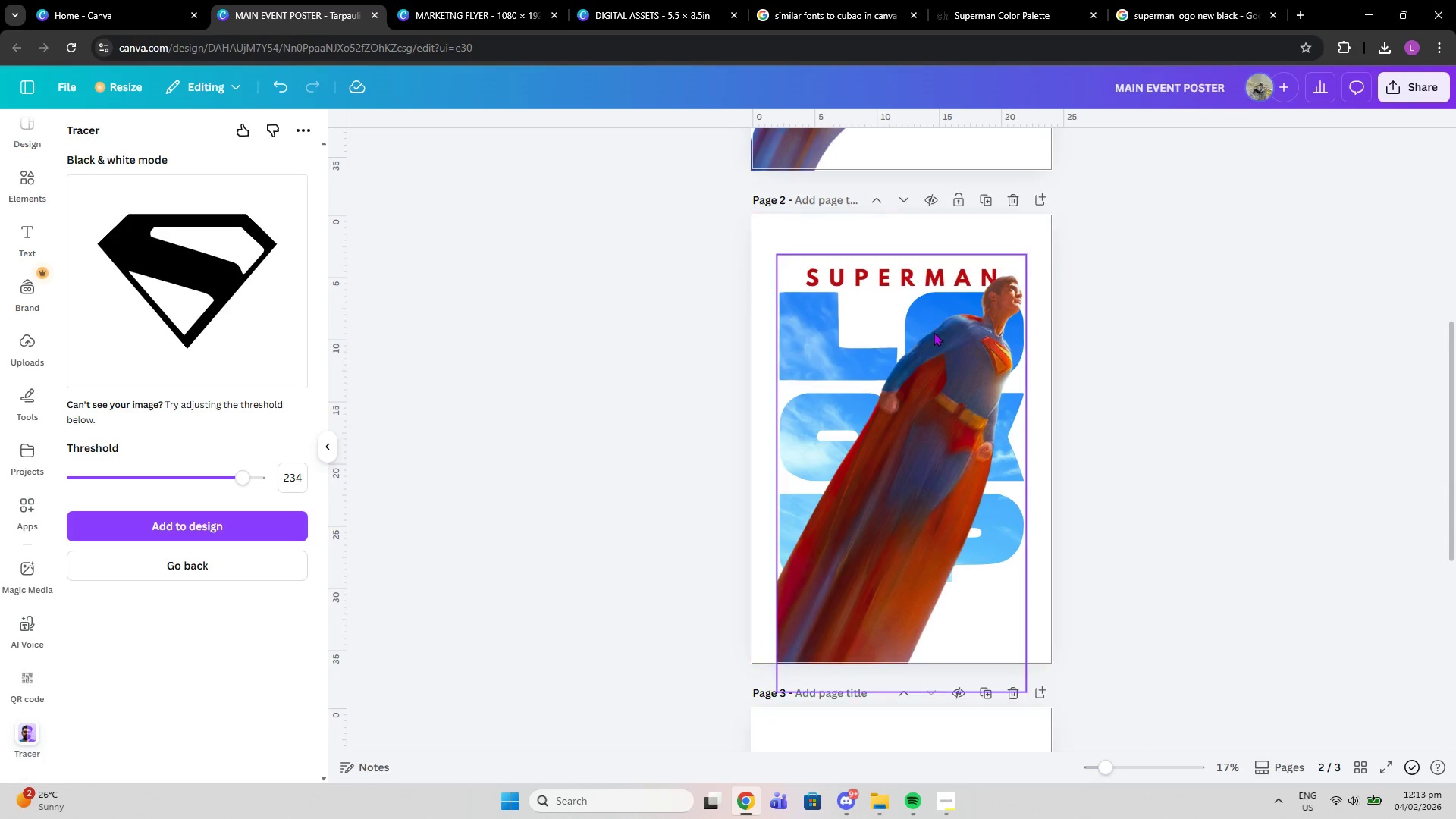 
left_click([934, 332])
 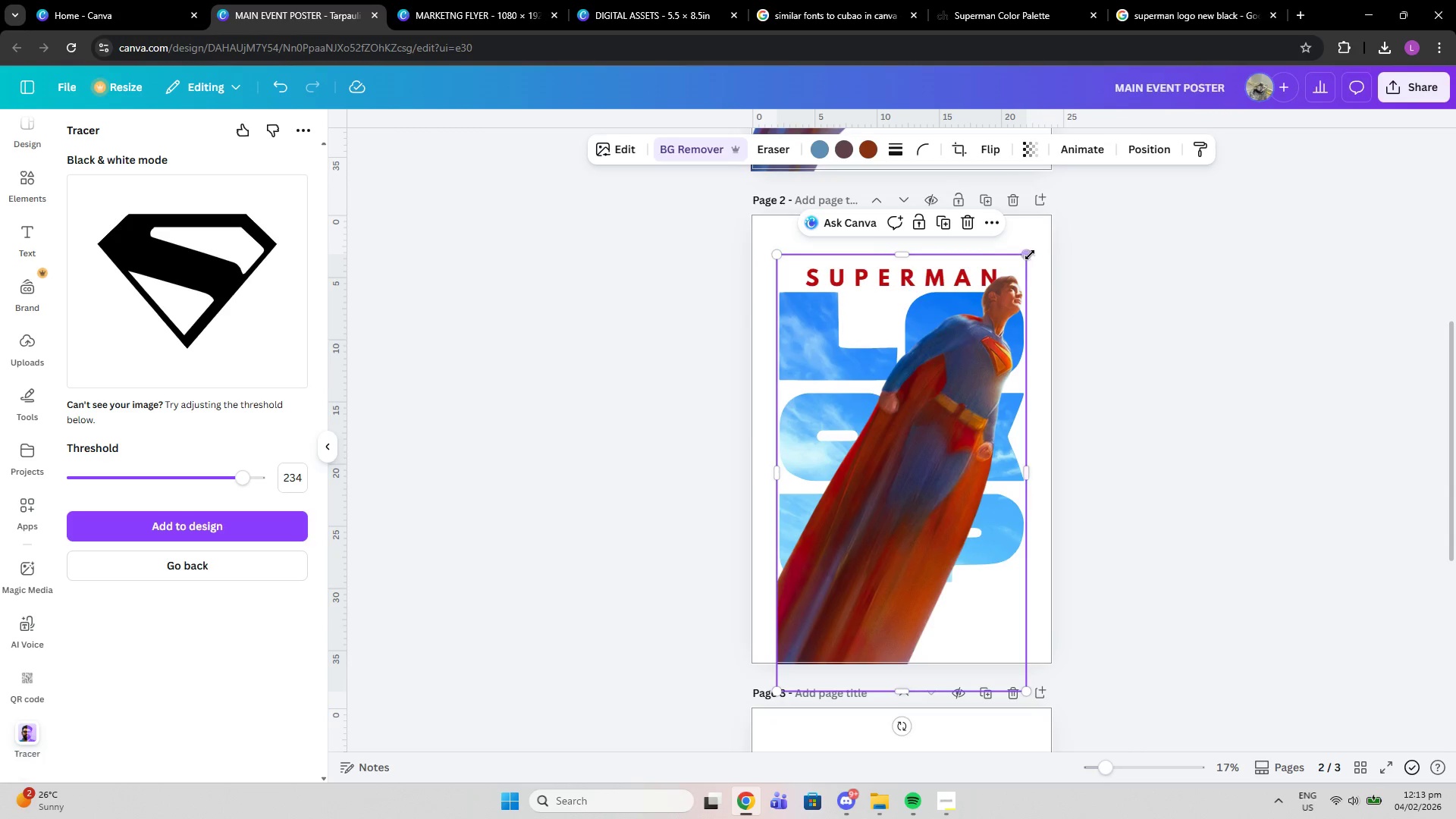 
left_click_drag(start_coordinate=[1029, 255], to_coordinate=[989, 287])
 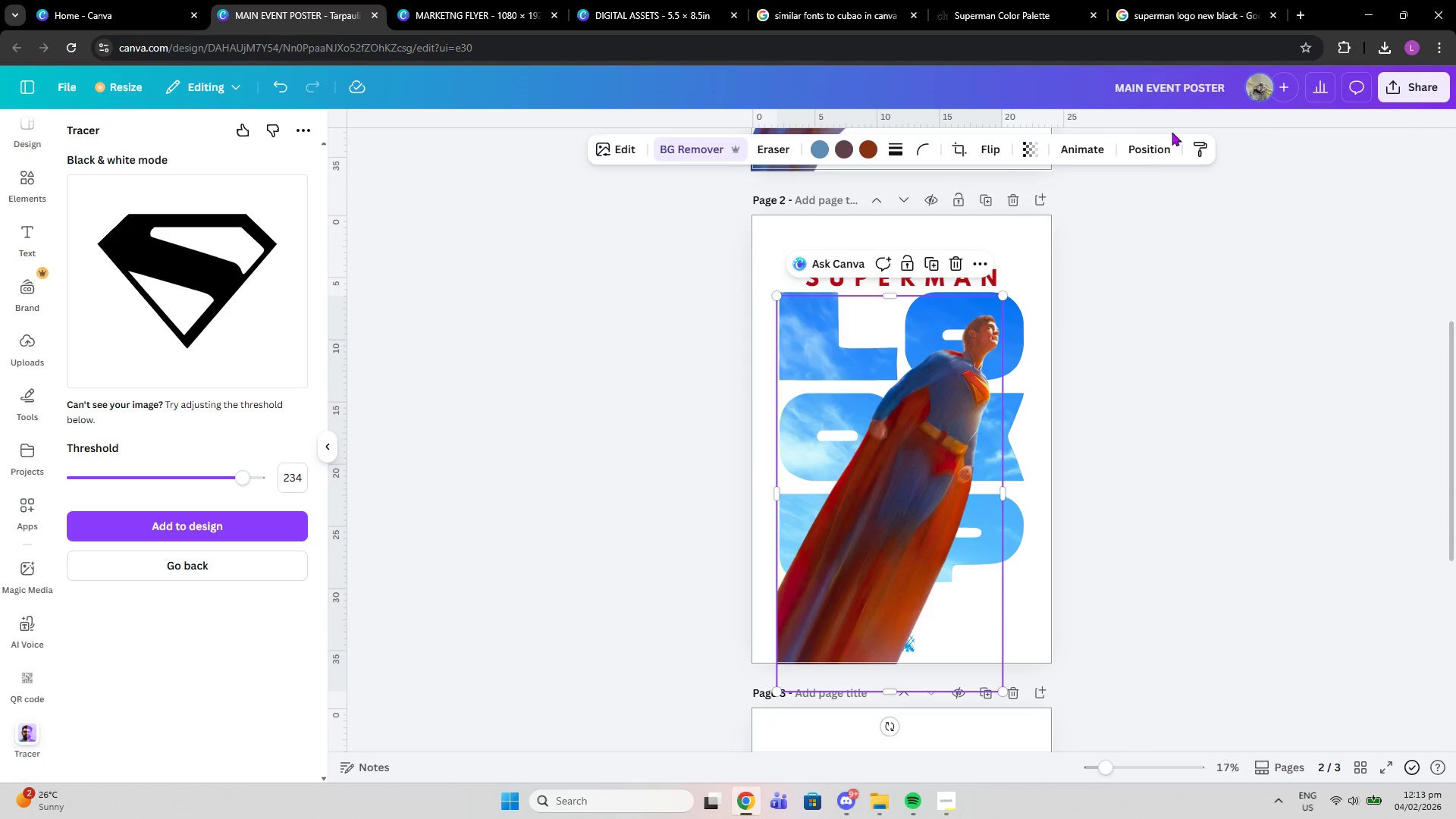 
left_click([1134, 157])
 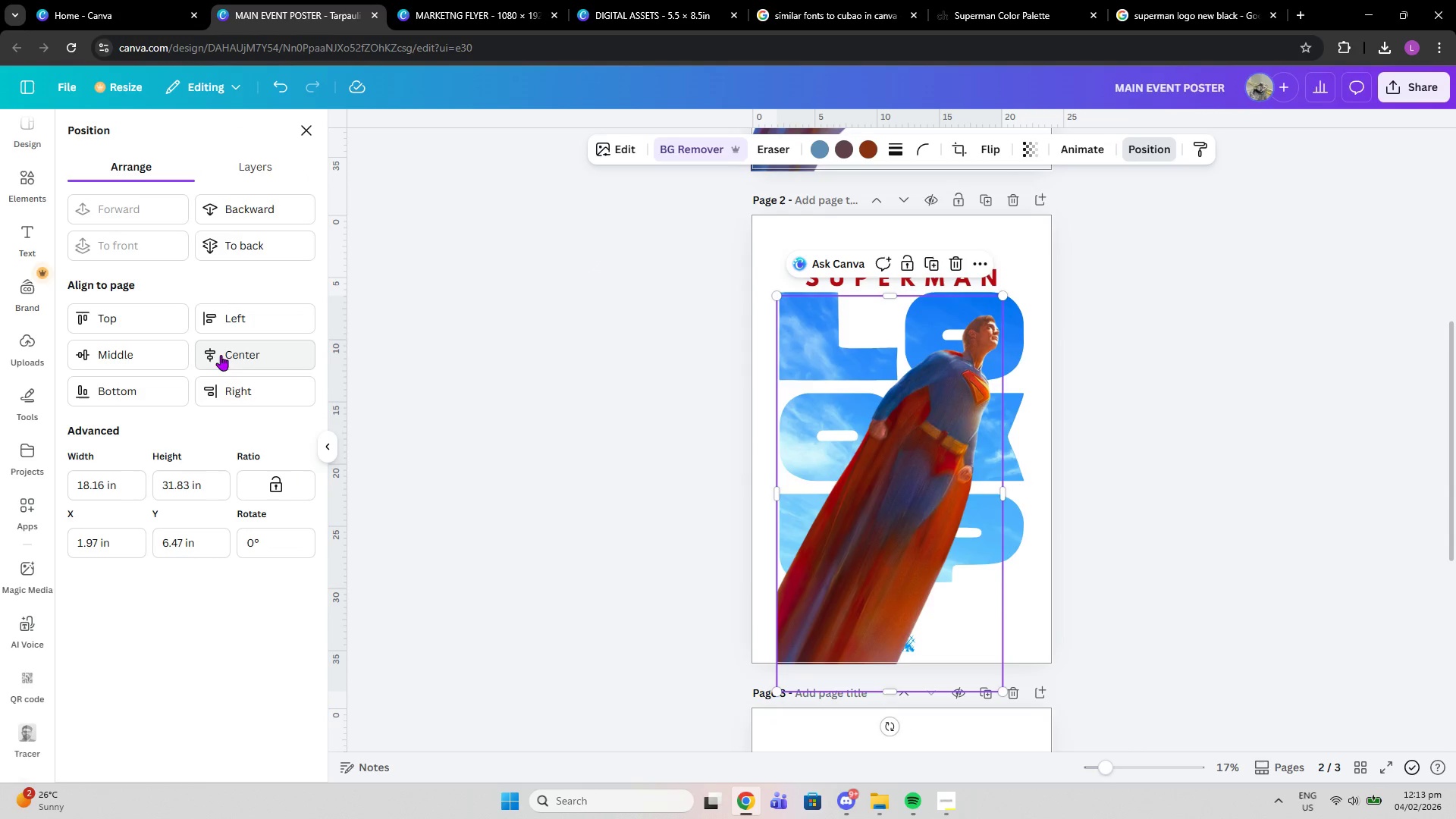 
double_click([144, 357])
 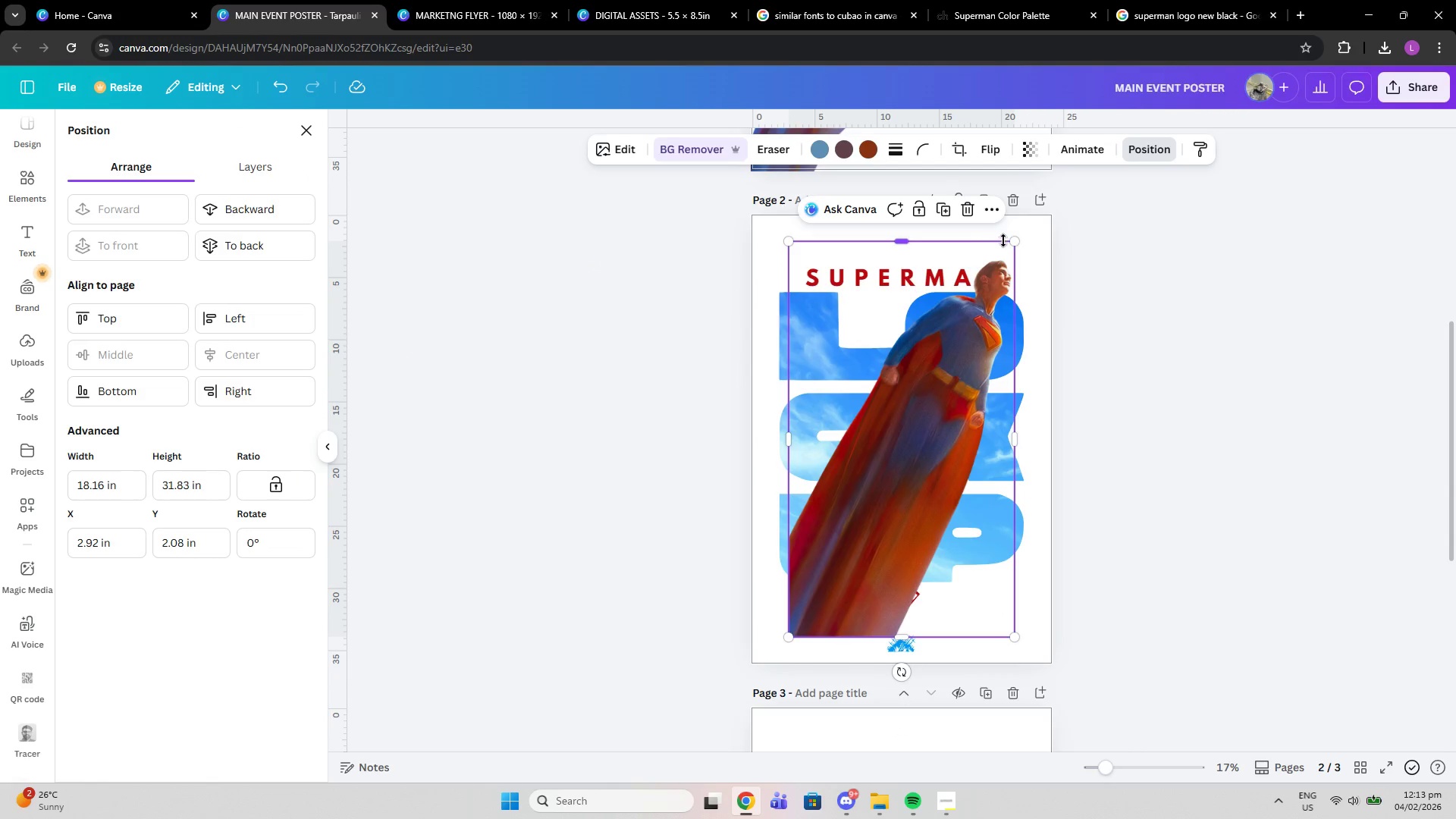 
left_click_drag(start_coordinate=[1015, 241], to_coordinate=[993, 283])
 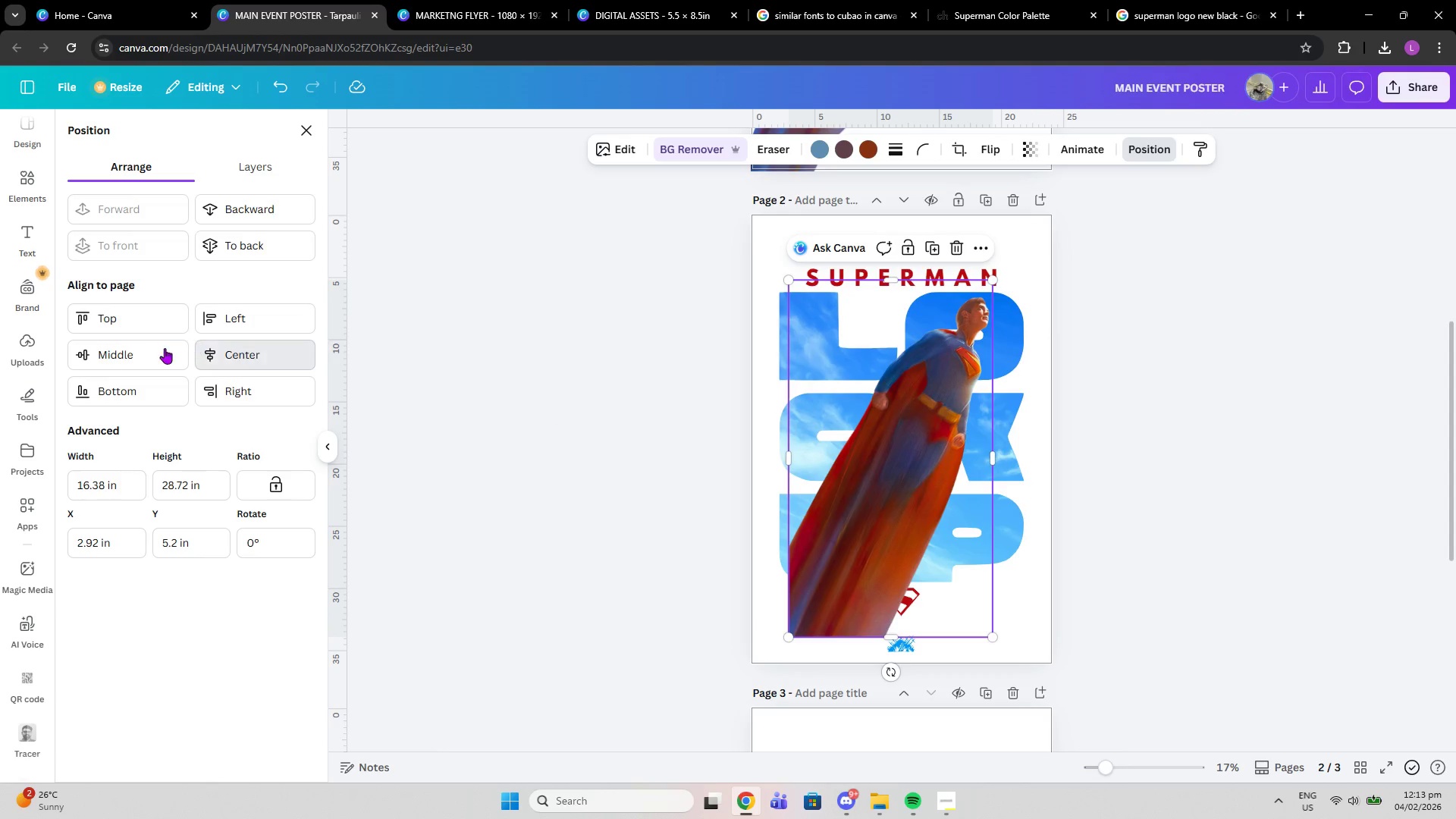 
double_click([151, 349])
 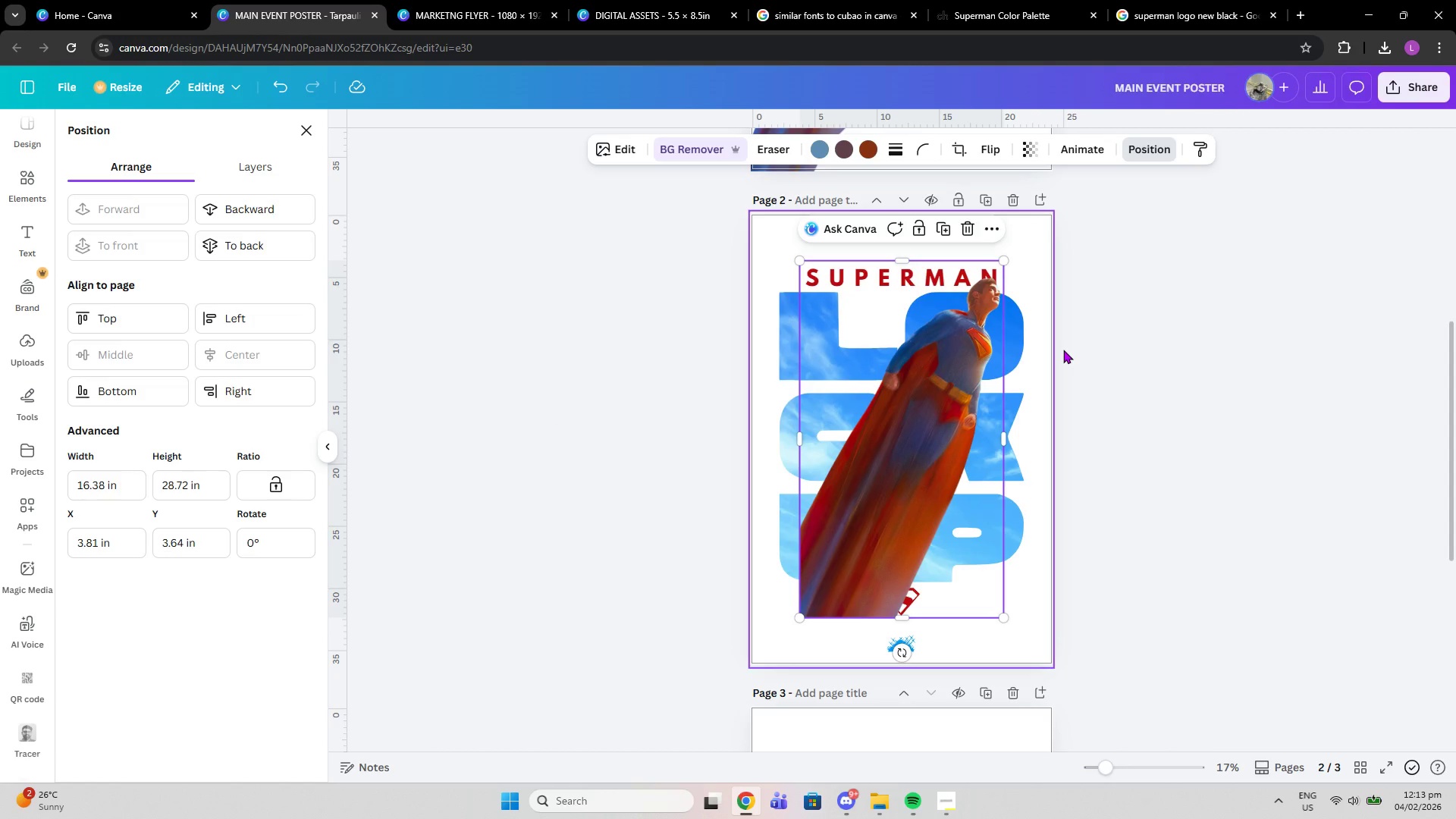 
double_click([1135, 331])
 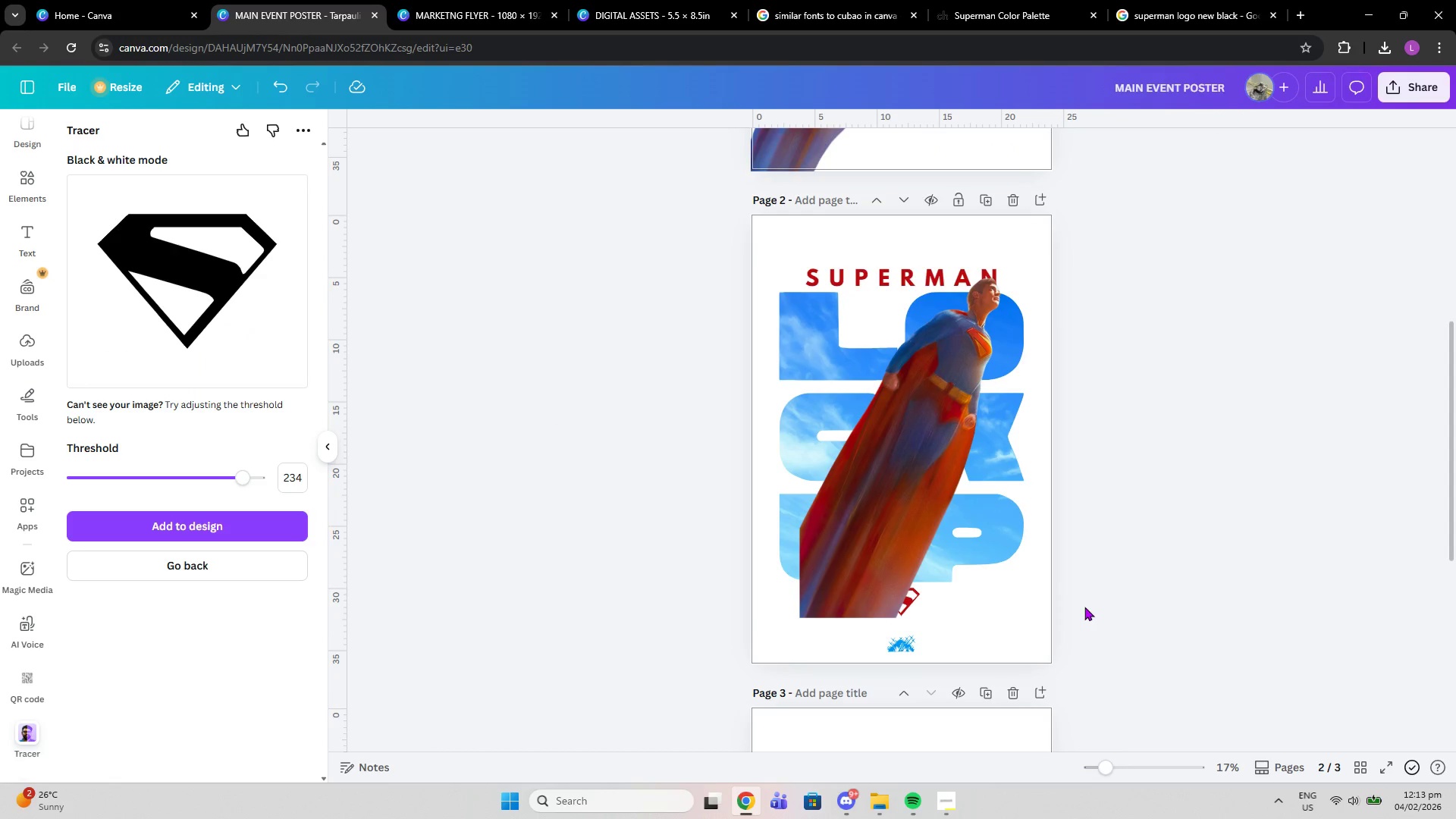 
left_click_drag(start_coordinate=[1106, 769], to_coordinate=[1123, 773])
 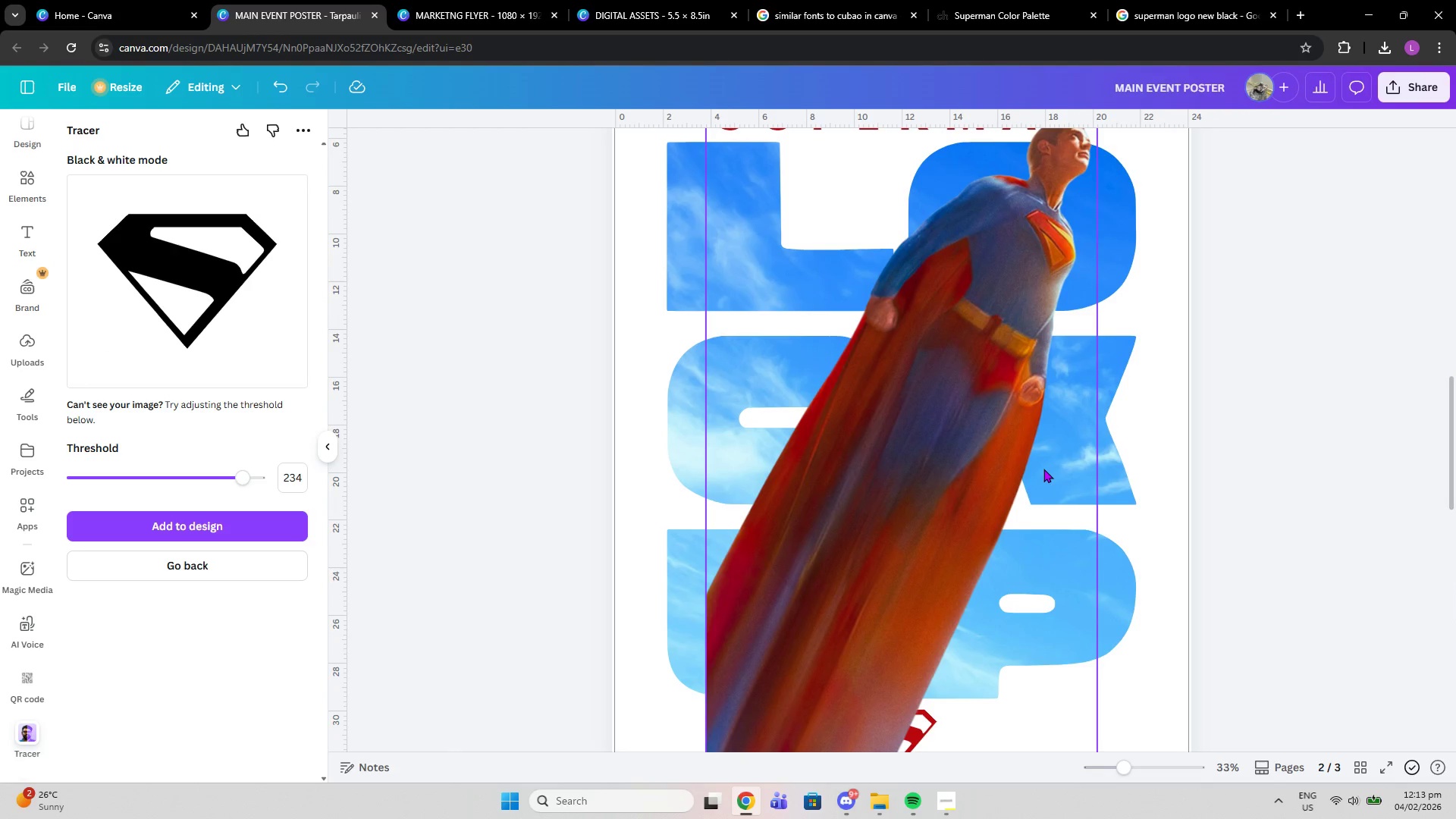 
left_click([1043, 469])
 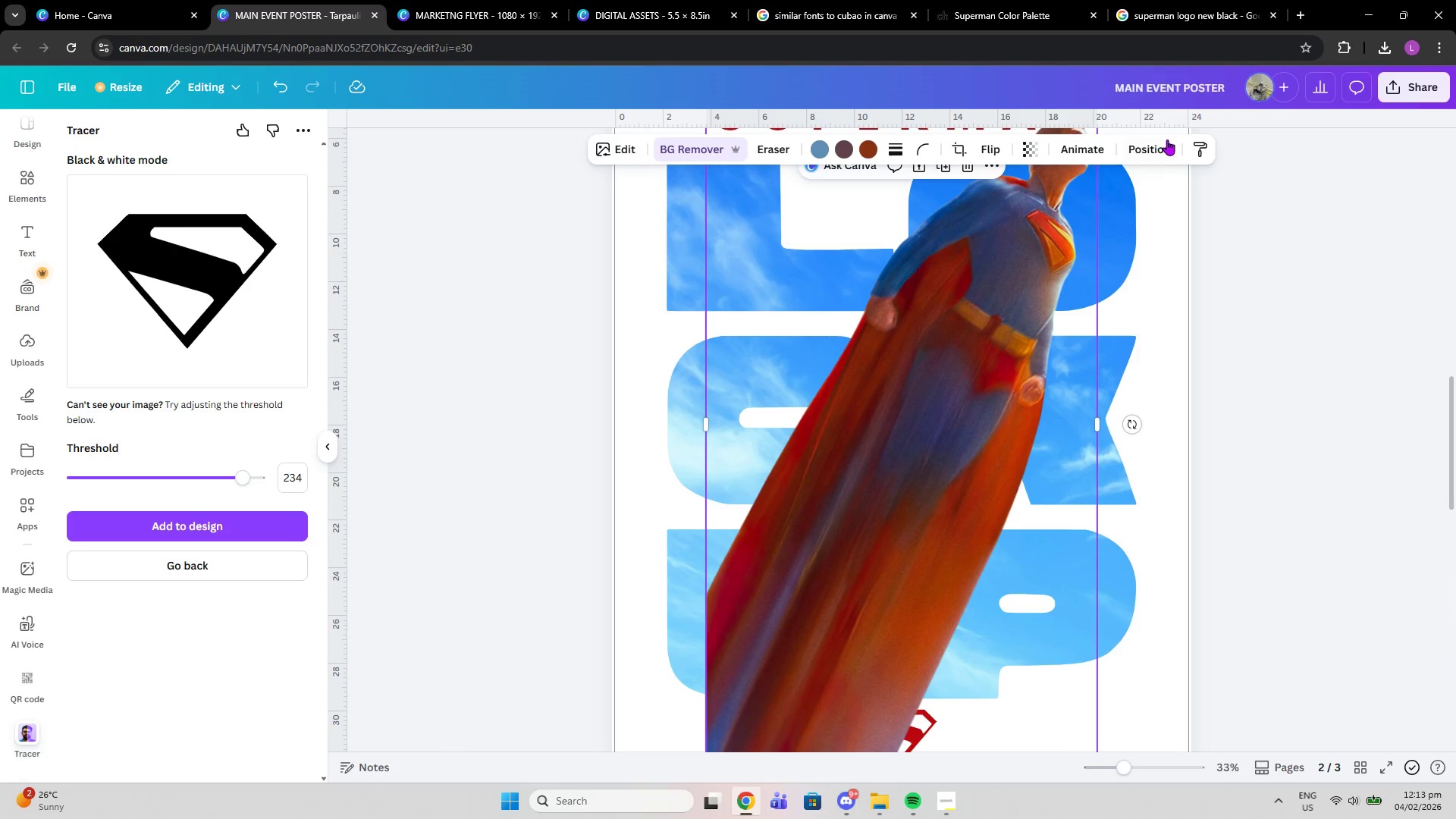 
left_click([1152, 149])
 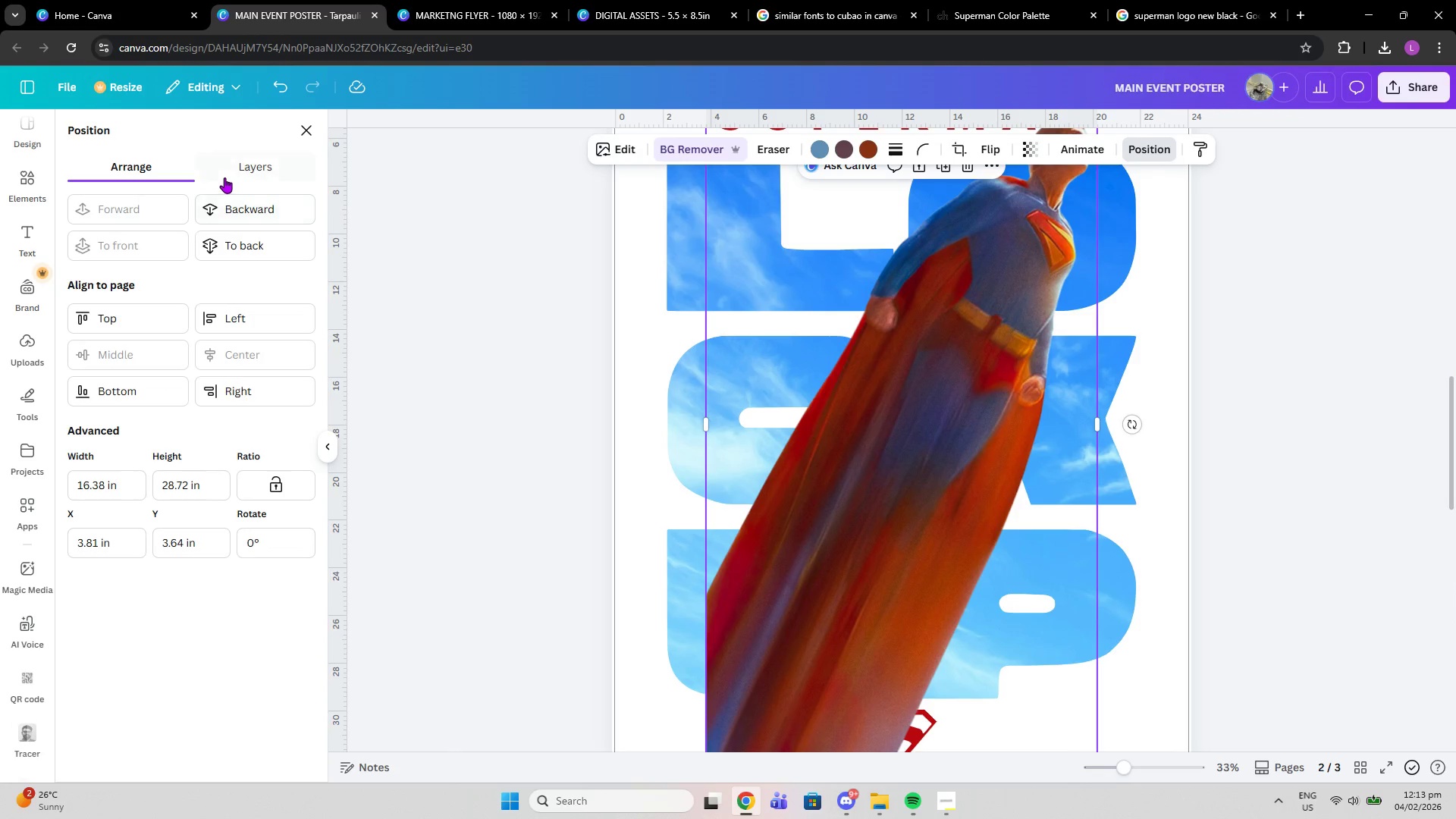 
left_click([224, 177])
 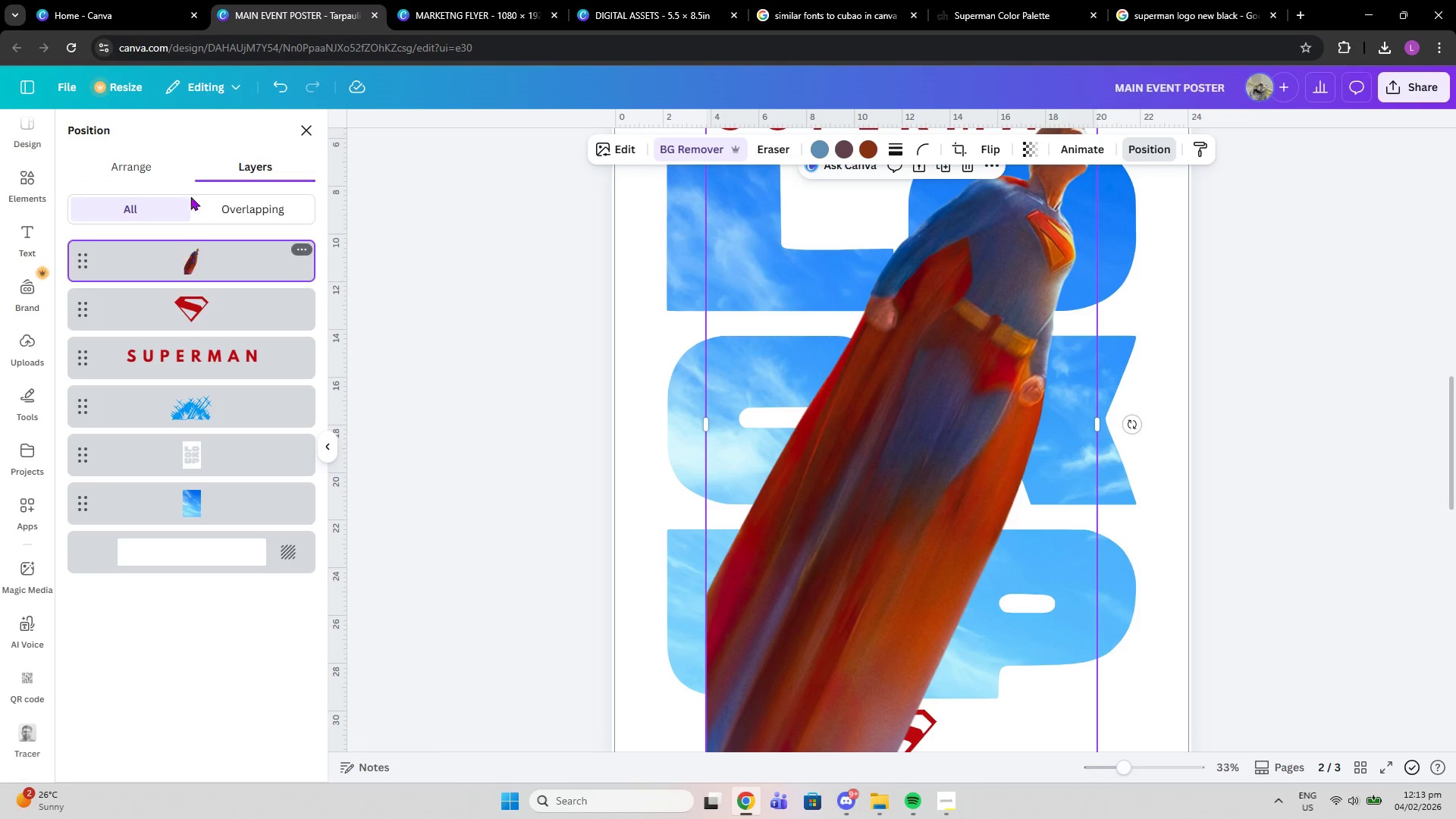 
left_click([167, 171])
 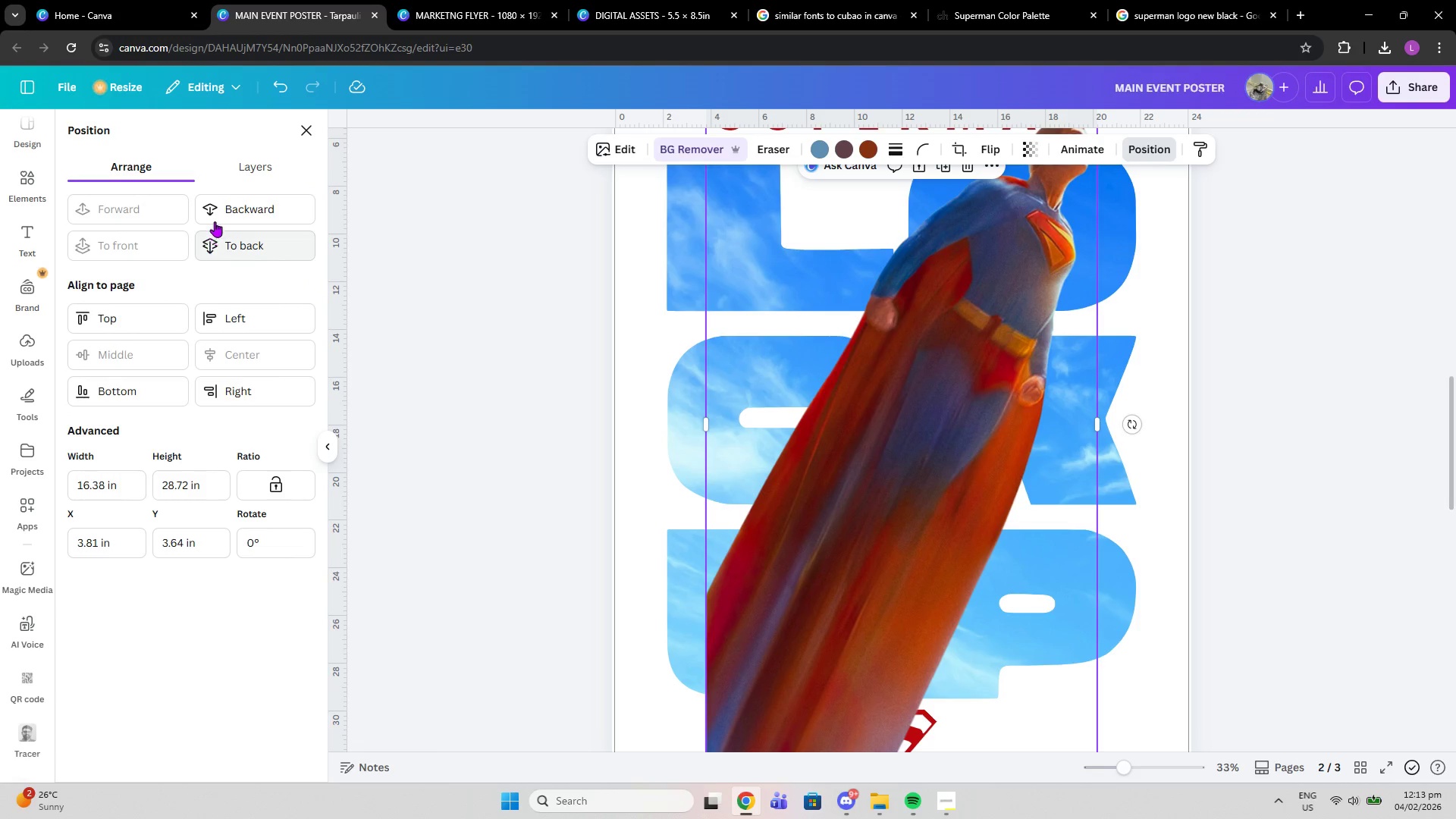 
left_click([217, 210])
 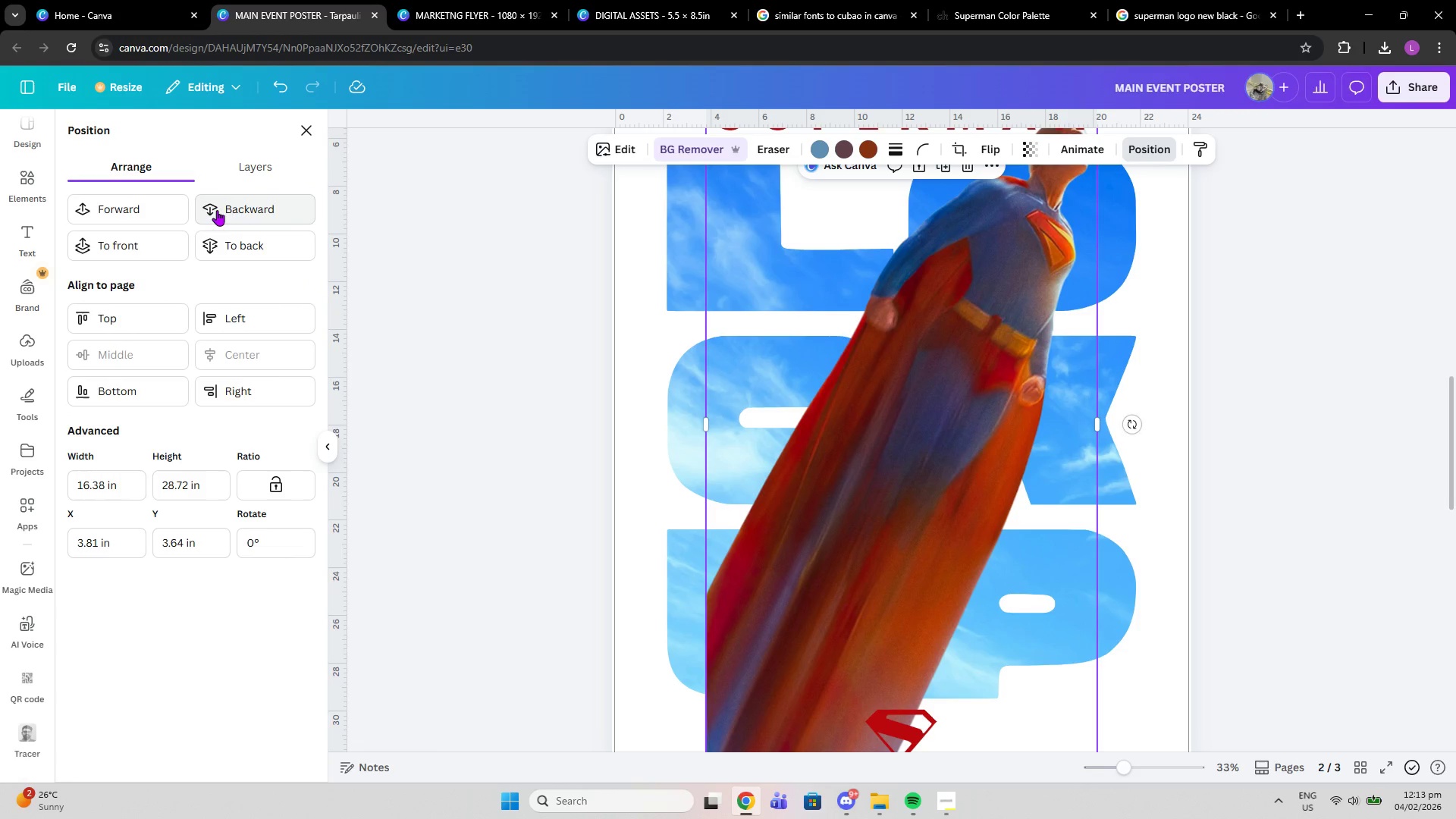 
double_click([217, 210])
 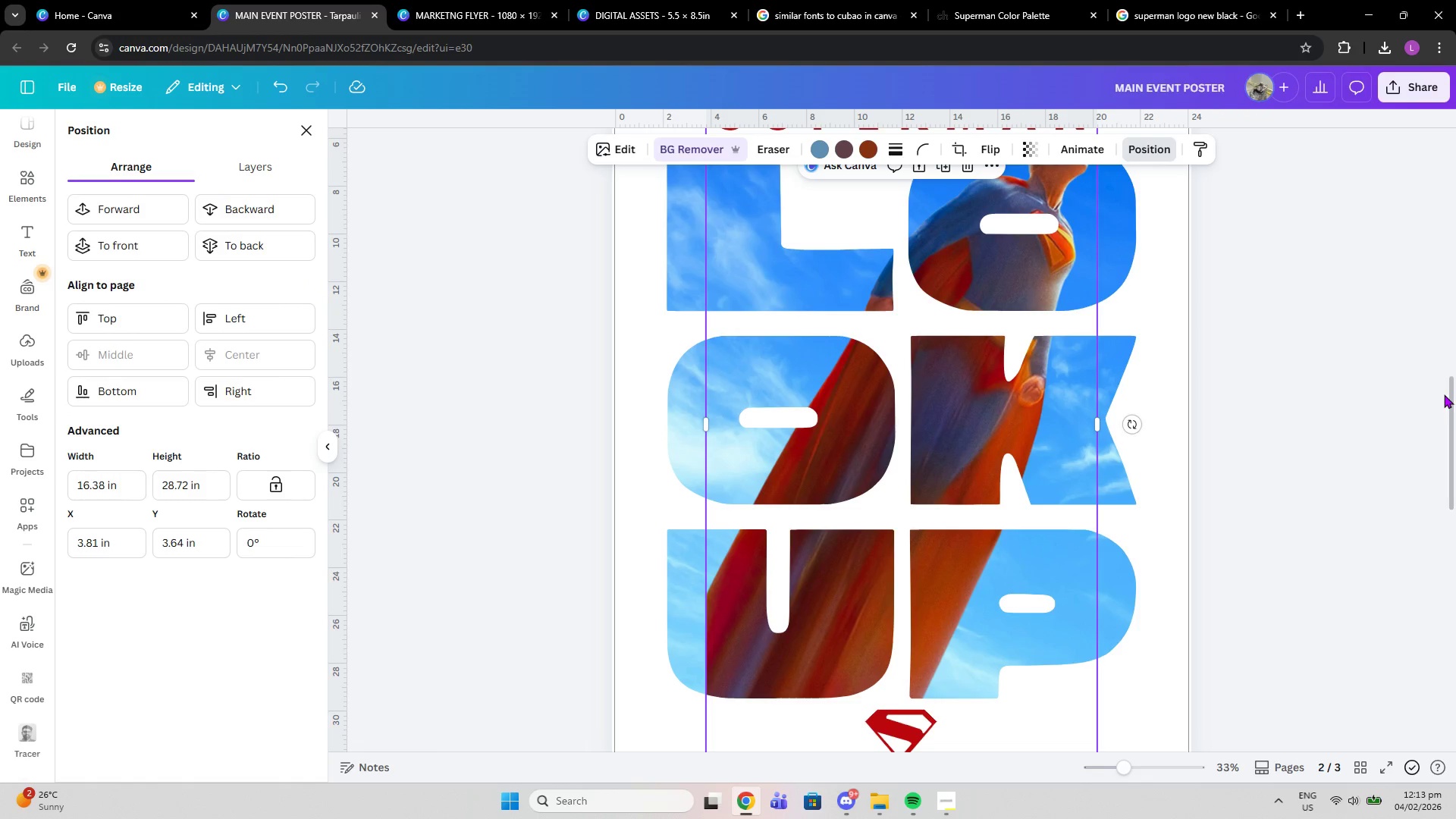 
double_click([1317, 387])
 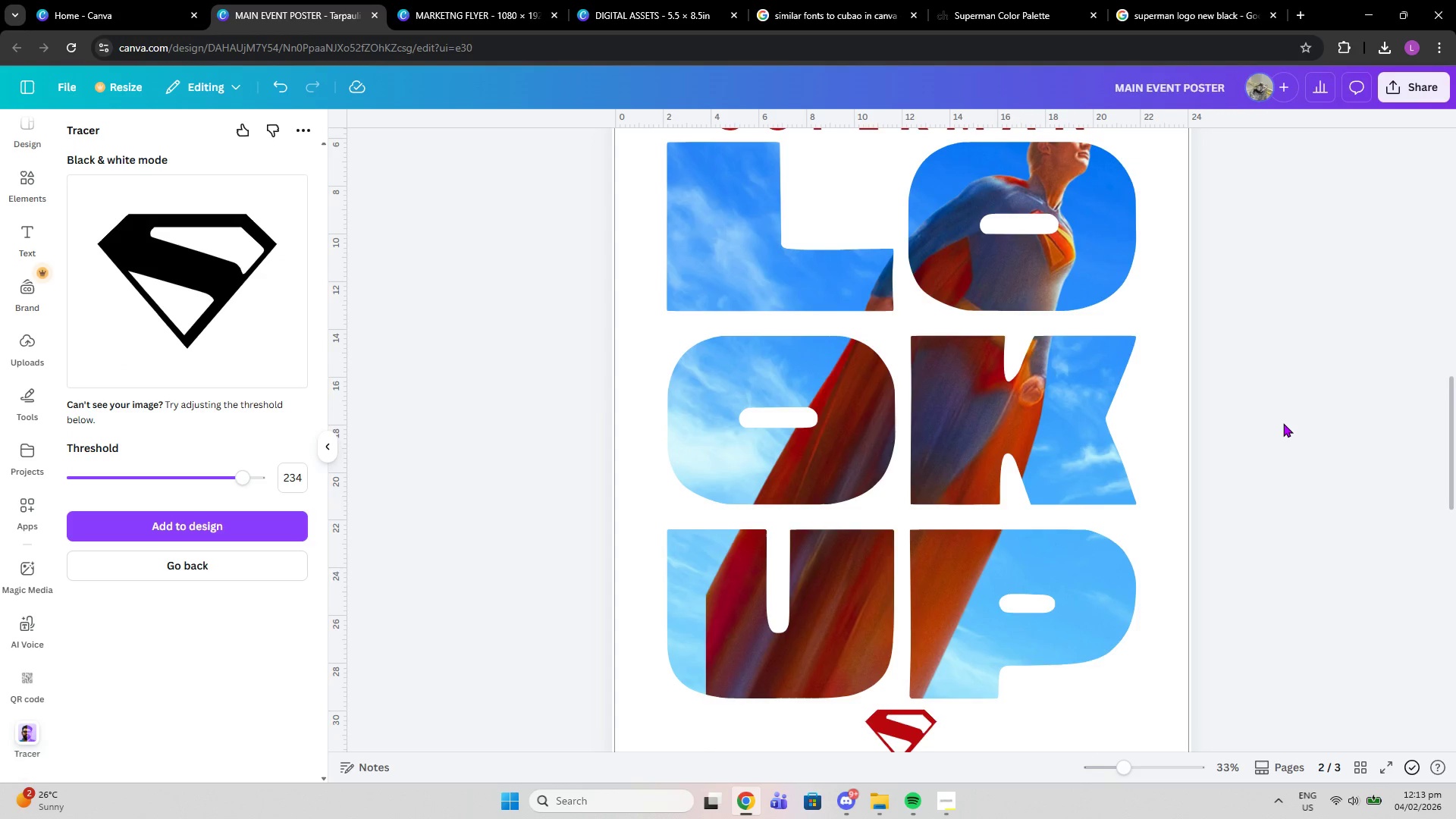 
scroll: coordinate [1283, 423], scroll_direction: up, amount: 2.0
 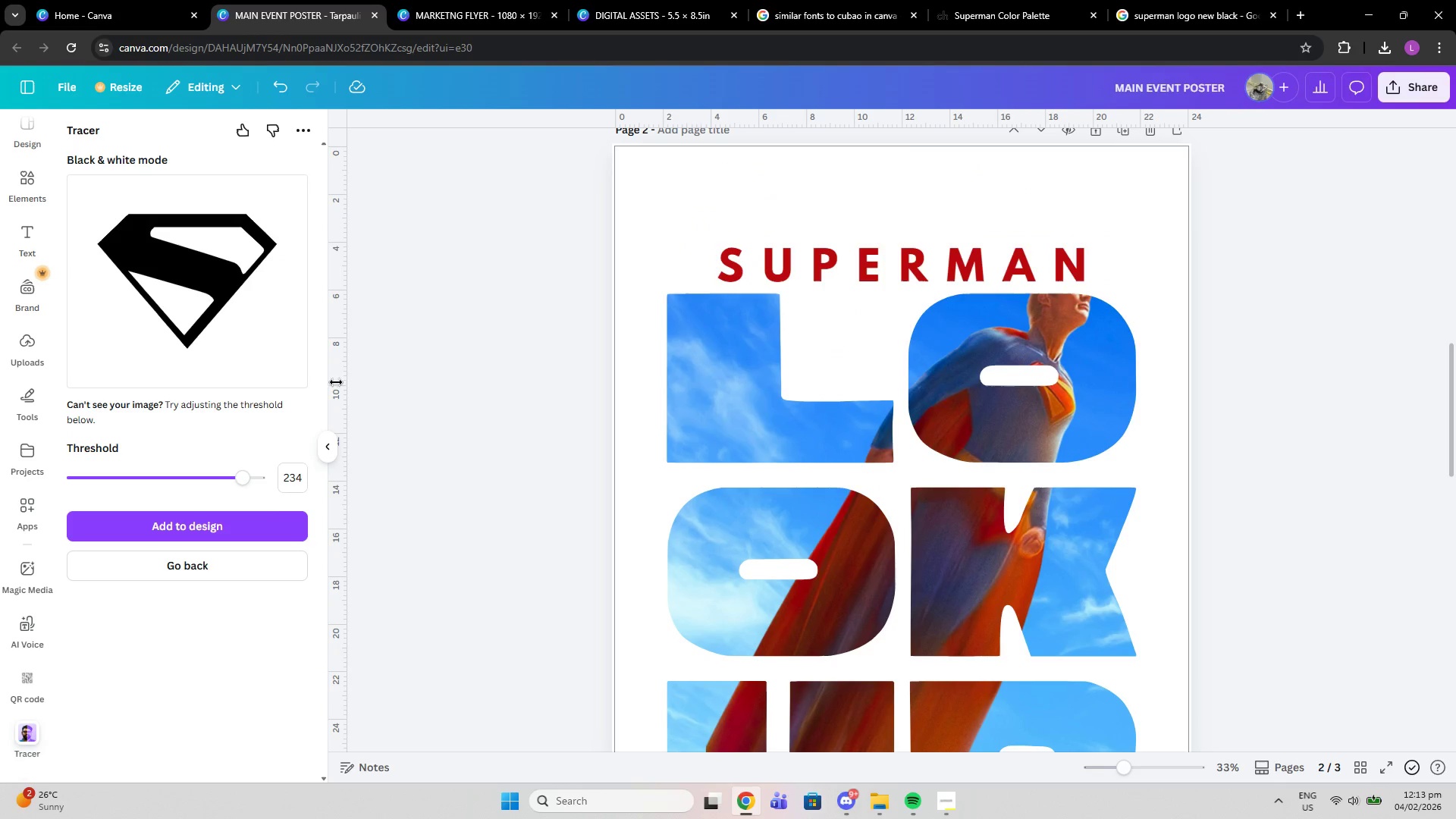 
left_click([234, 563])
 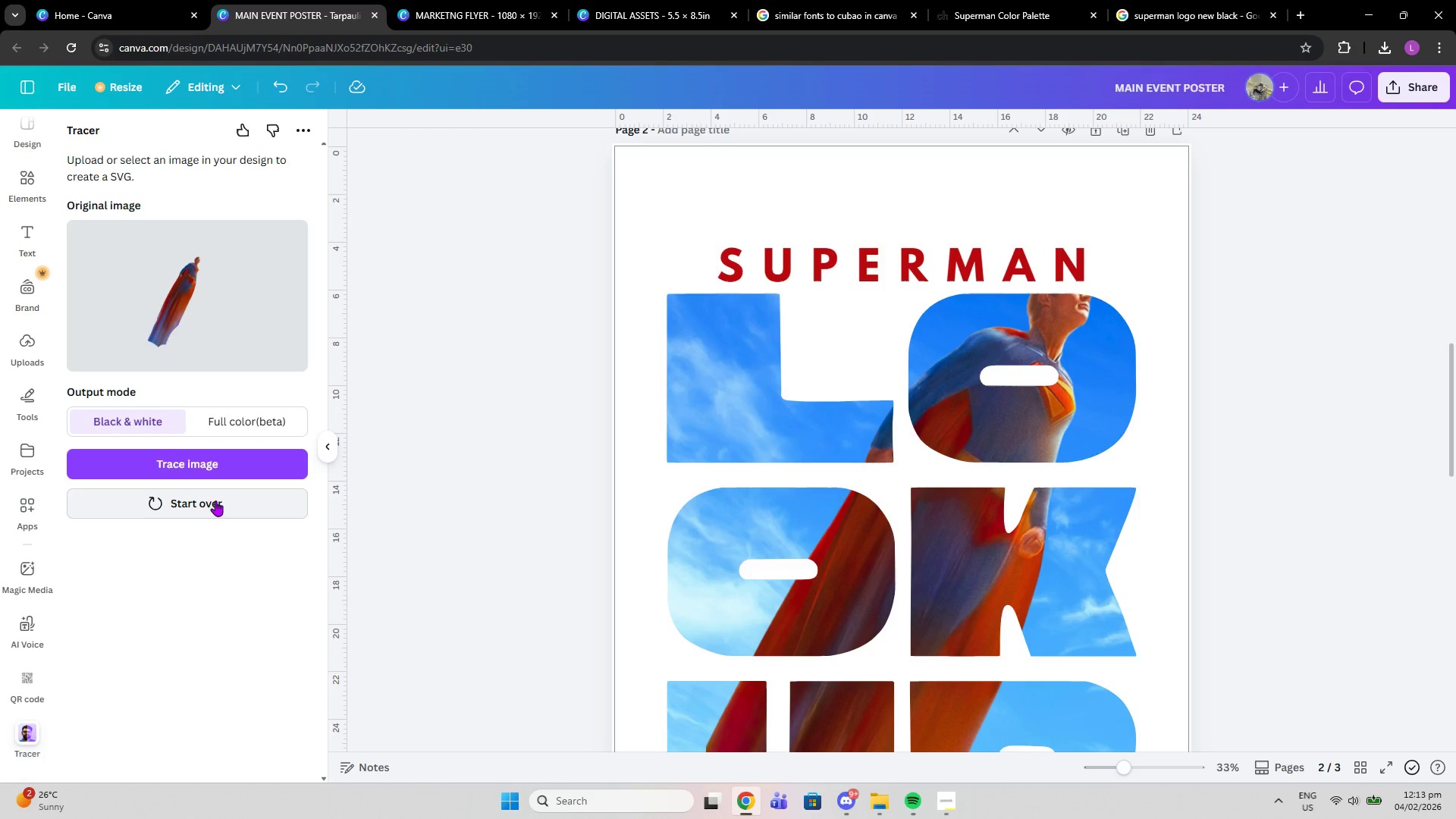 
scroll: coordinate [713, 488], scroll_direction: down, amount: 3.0
 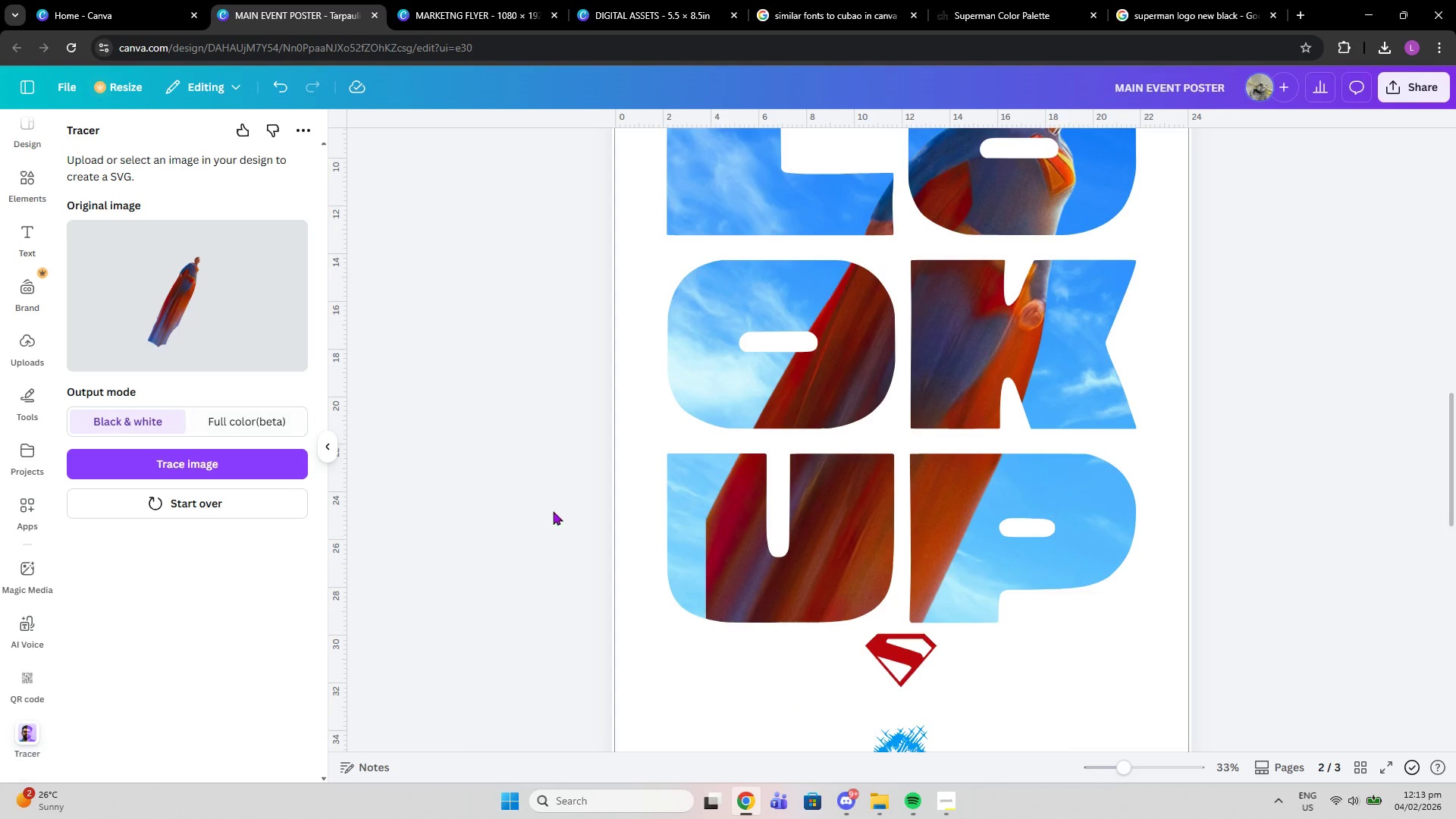 
left_click([743, 537])
 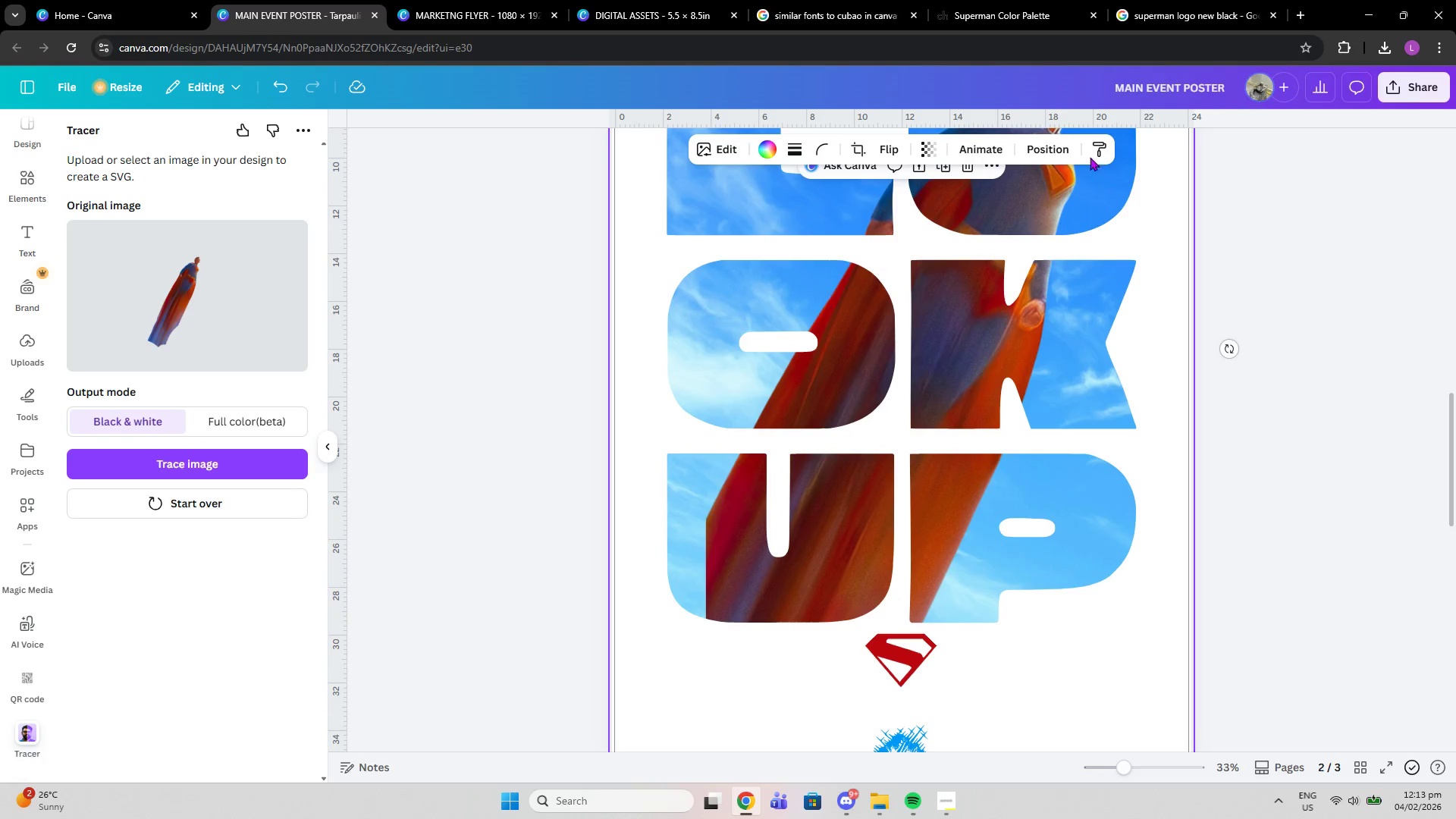 
left_click([1065, 142])
 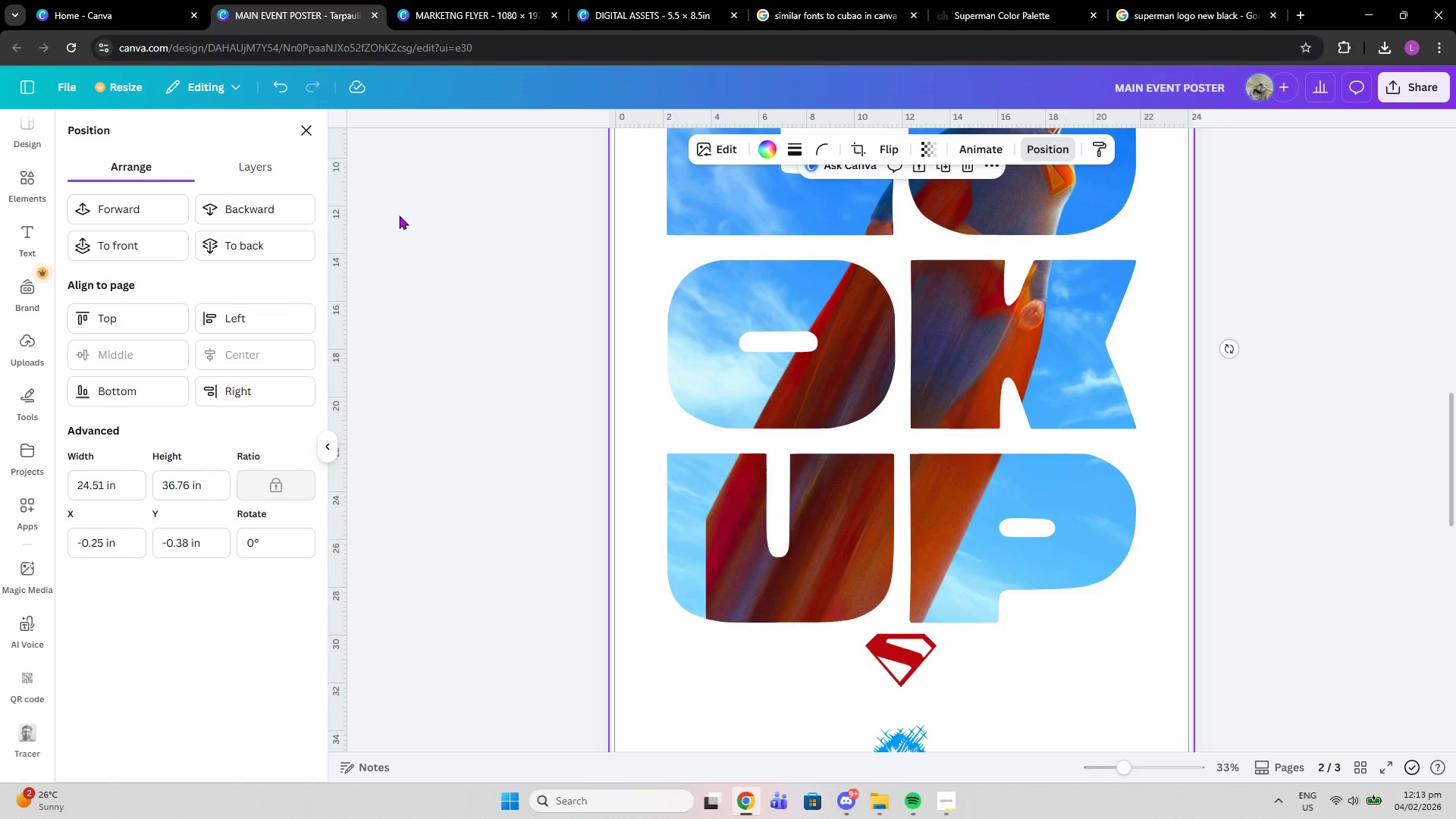 
left_click([266, 162])
 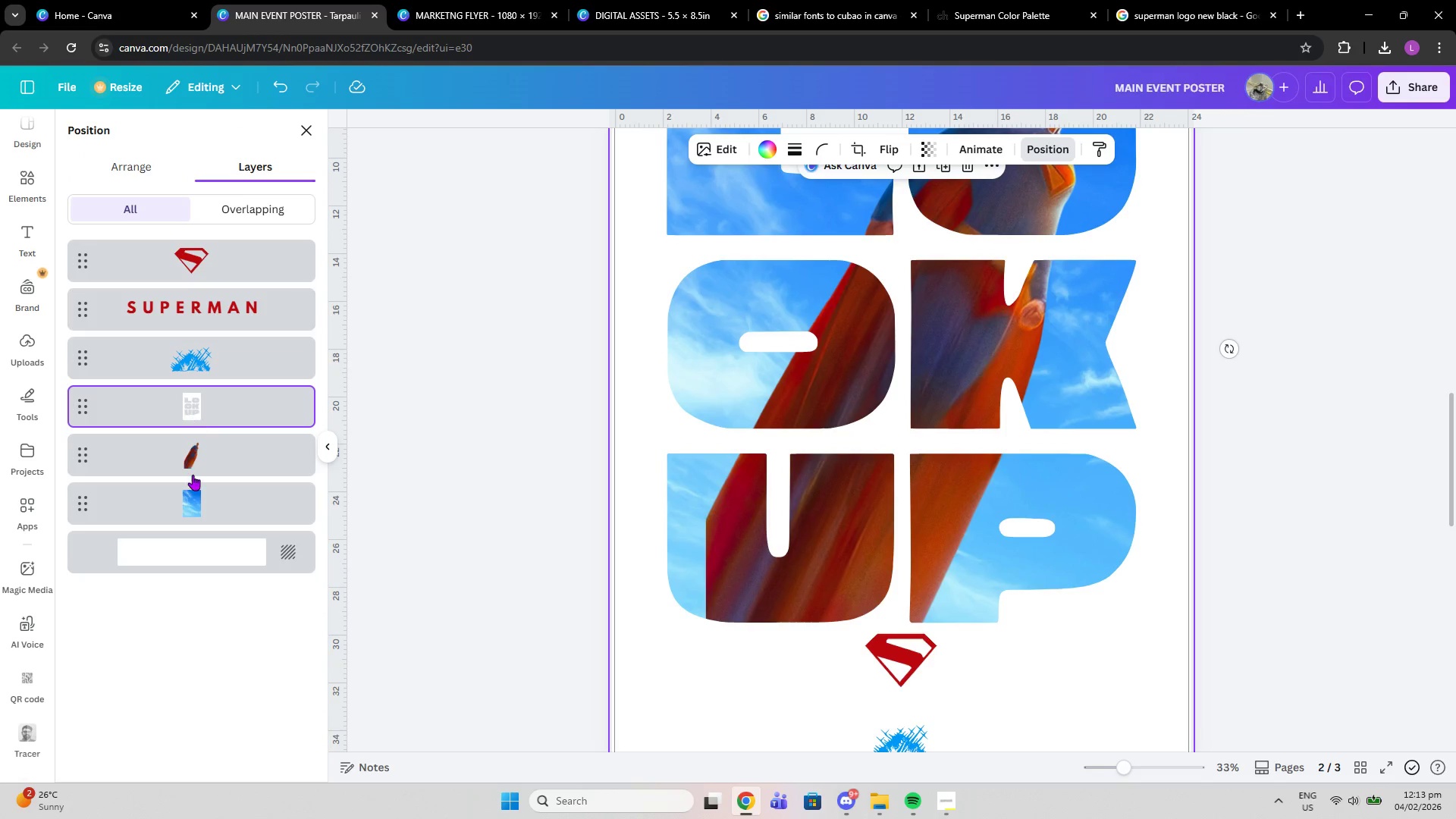 
left_click([193, 475])
 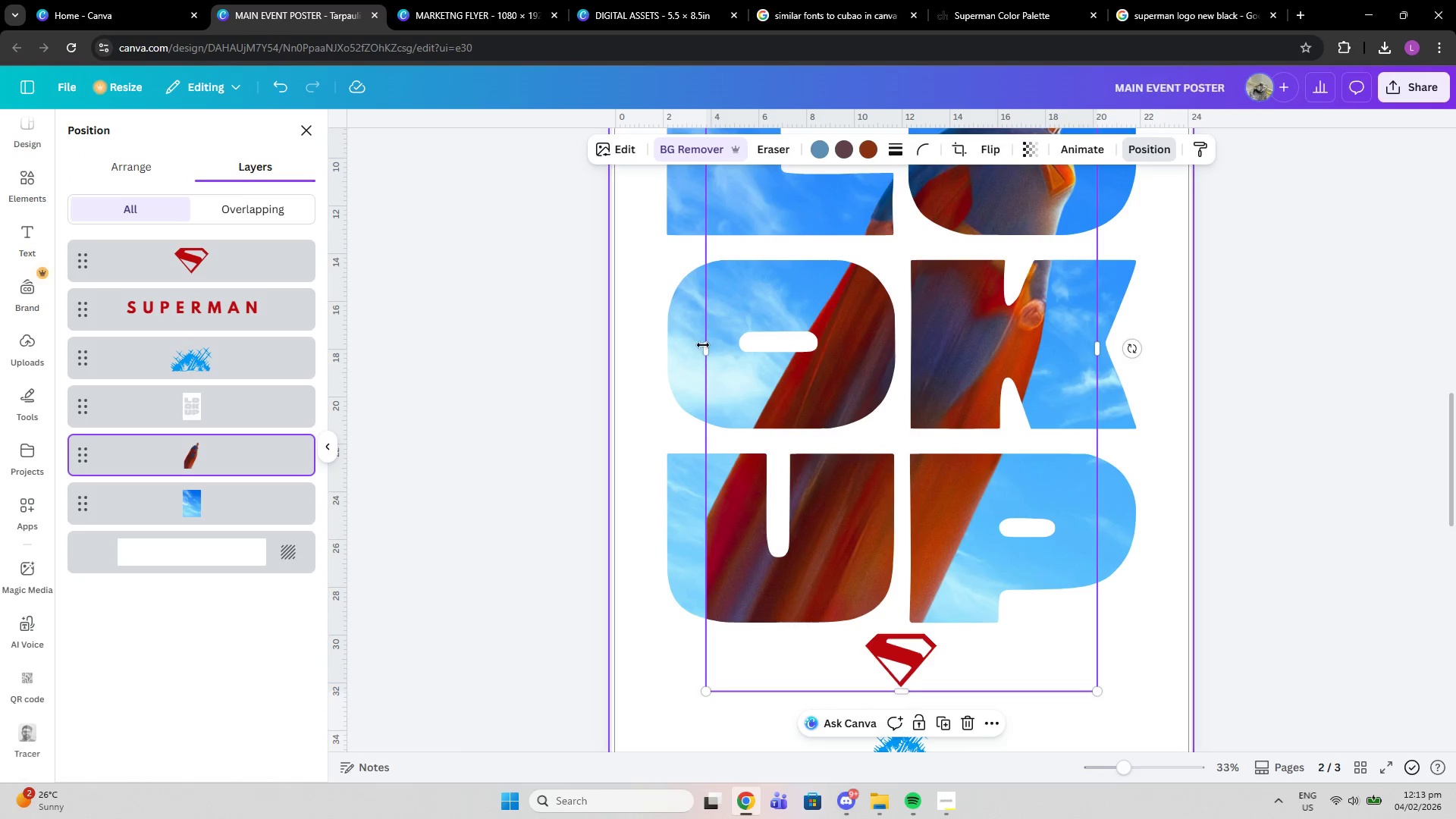 
left_click_drag(start_coordinate=[704, 345], to_coordinate=[652, 334])
 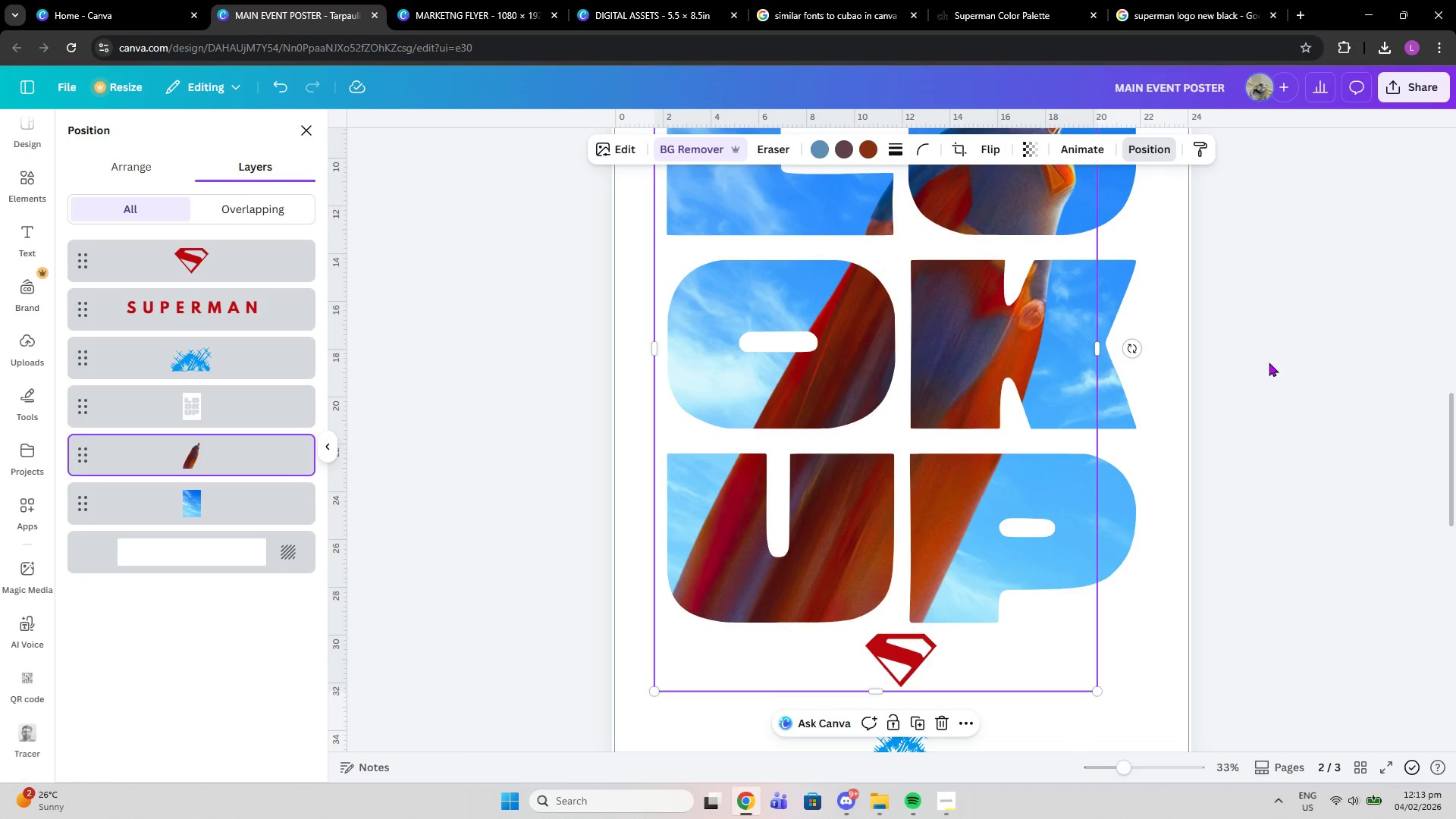 
scroll: coordinate [1269, 362], scroll_direction: up, amount: 1.0
 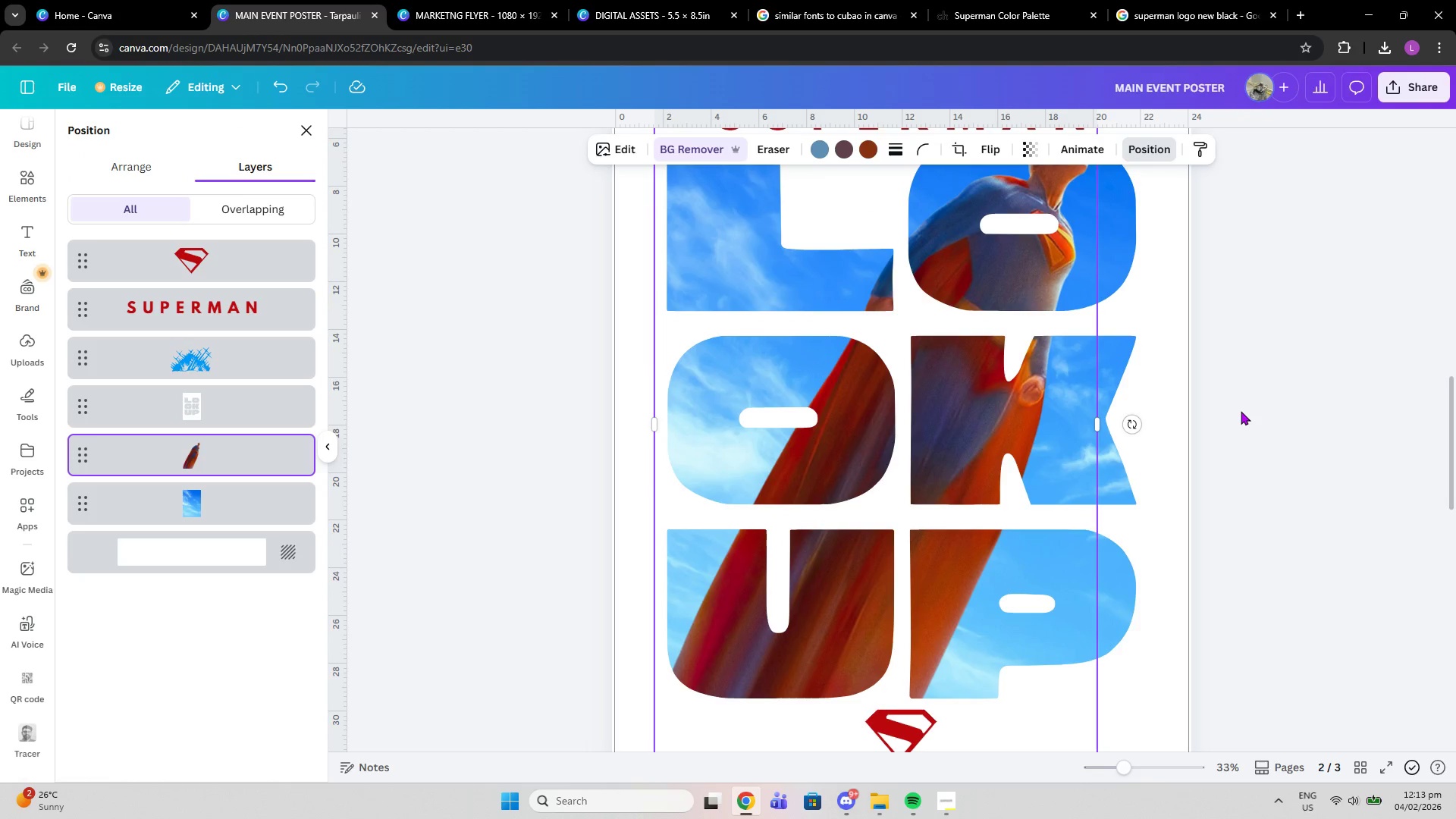 
left_click([1241, 411])
 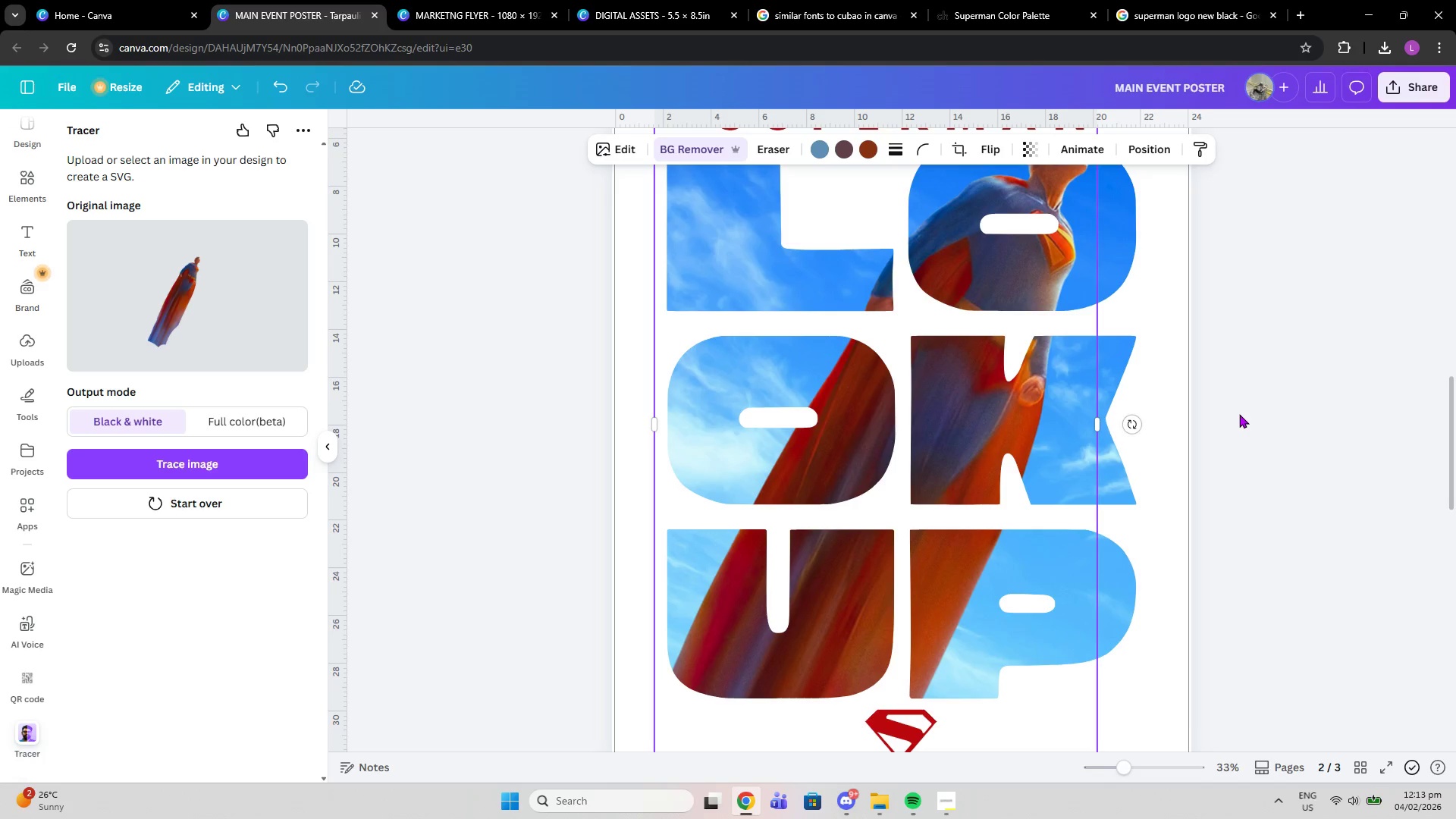 
scroll: coordinate [1239, 414], scroll_direction: up, amount: 2.0
 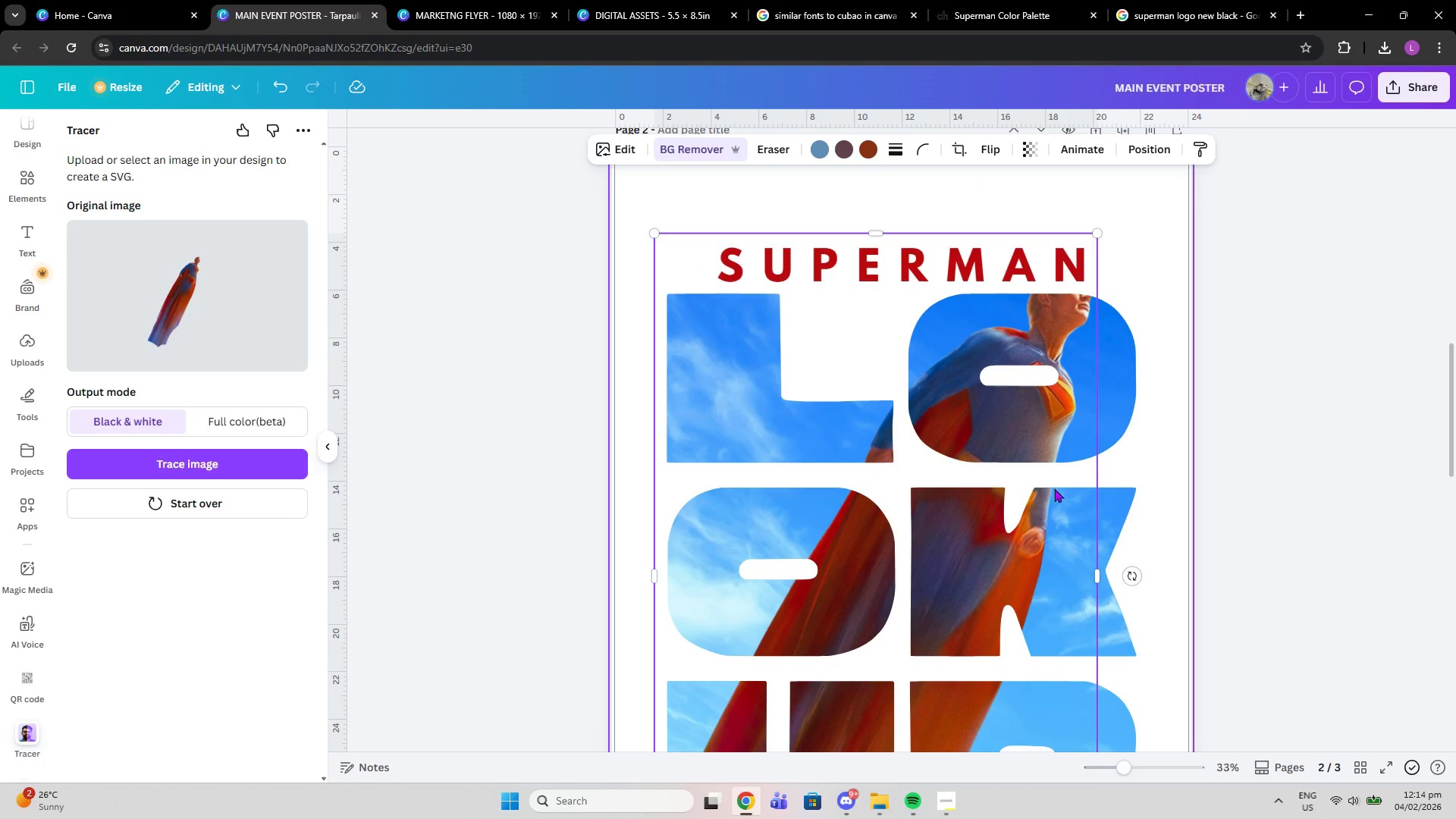 
left_click([1257, 474])
 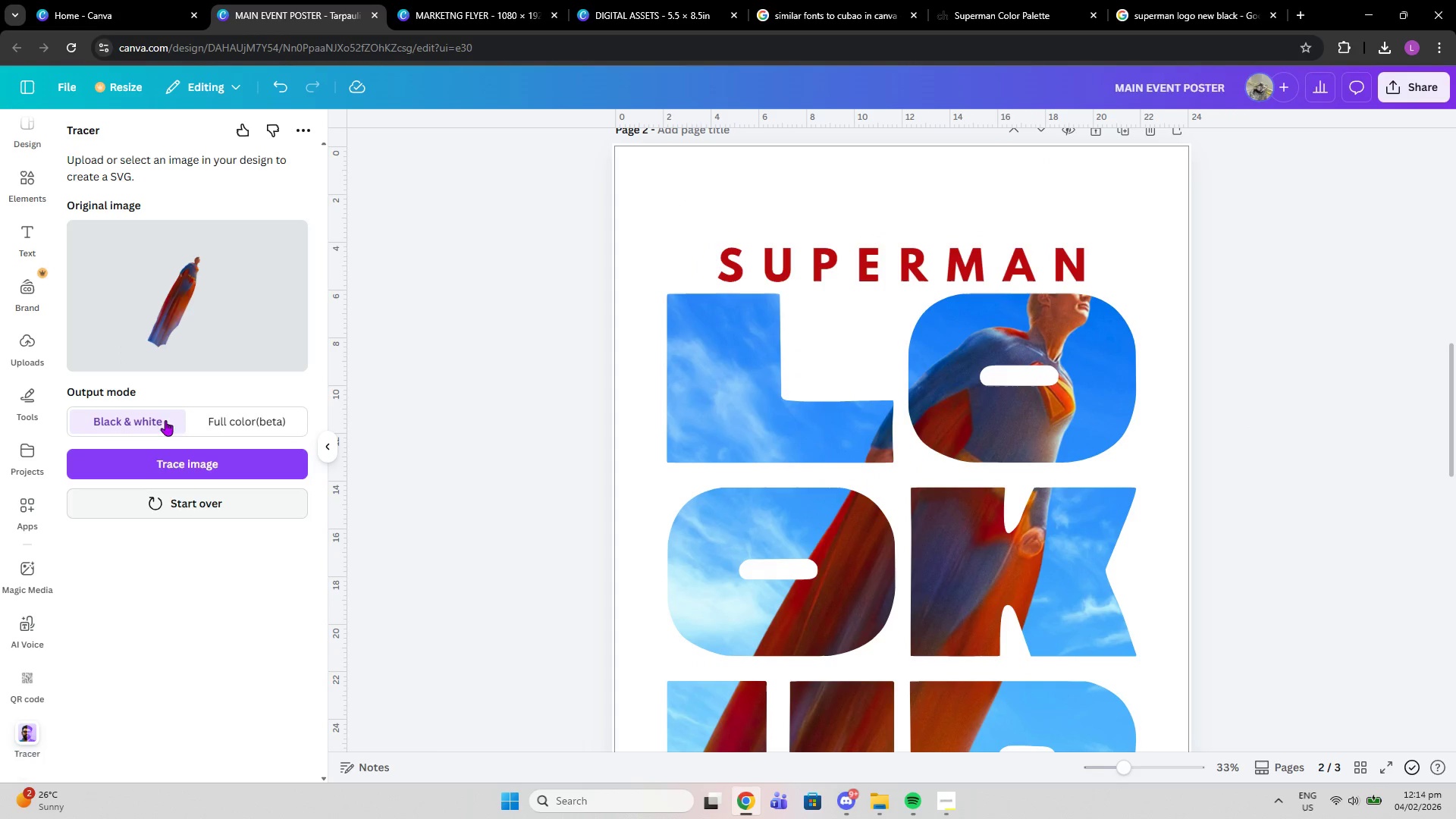 
left_click([839, 334])
 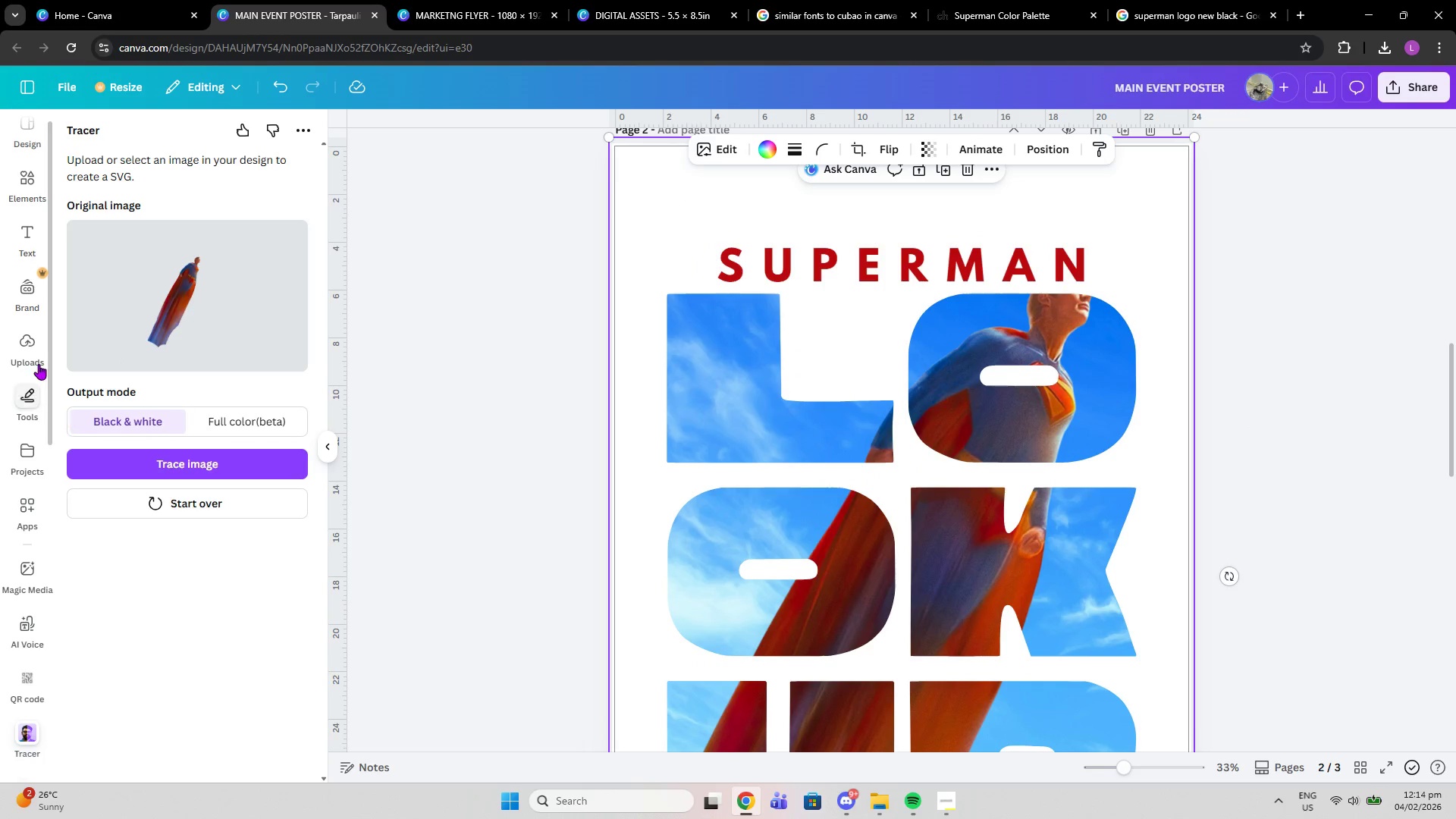 
scroll: coordinate [39, 364], scroll_direction: up, amount: 6.0
 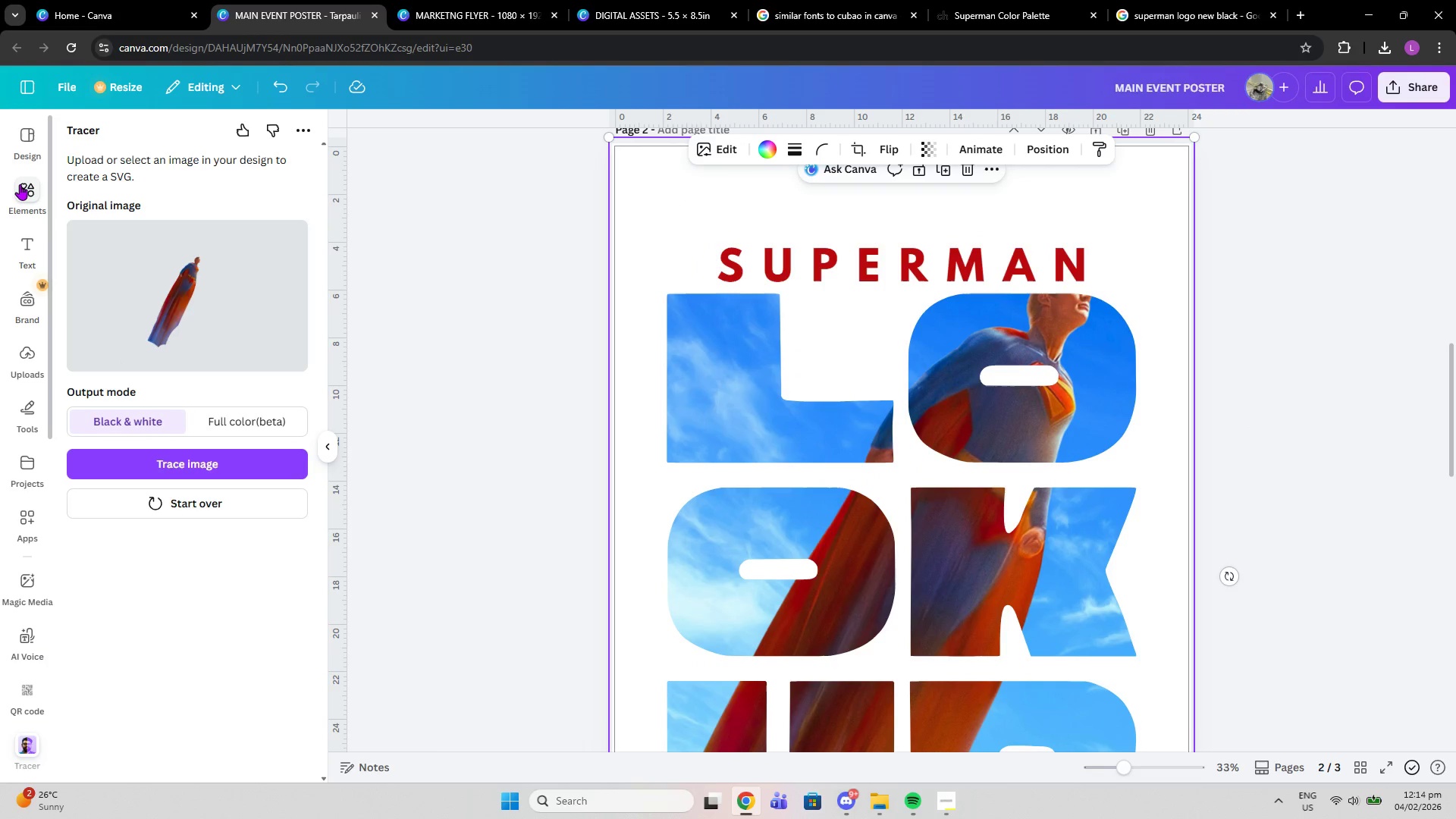 
left_click([20, 184])
 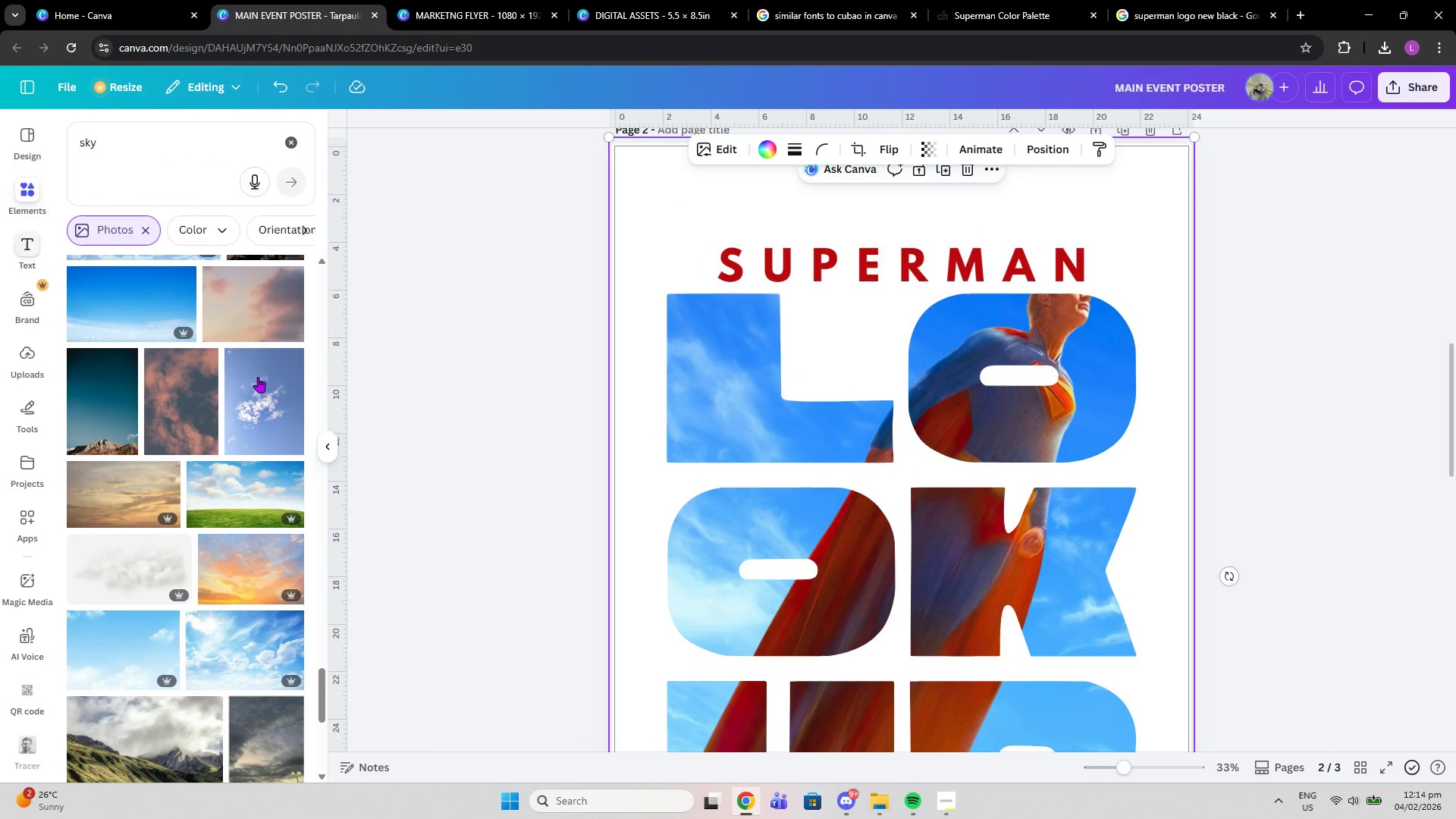 
left_click([697, 224])
 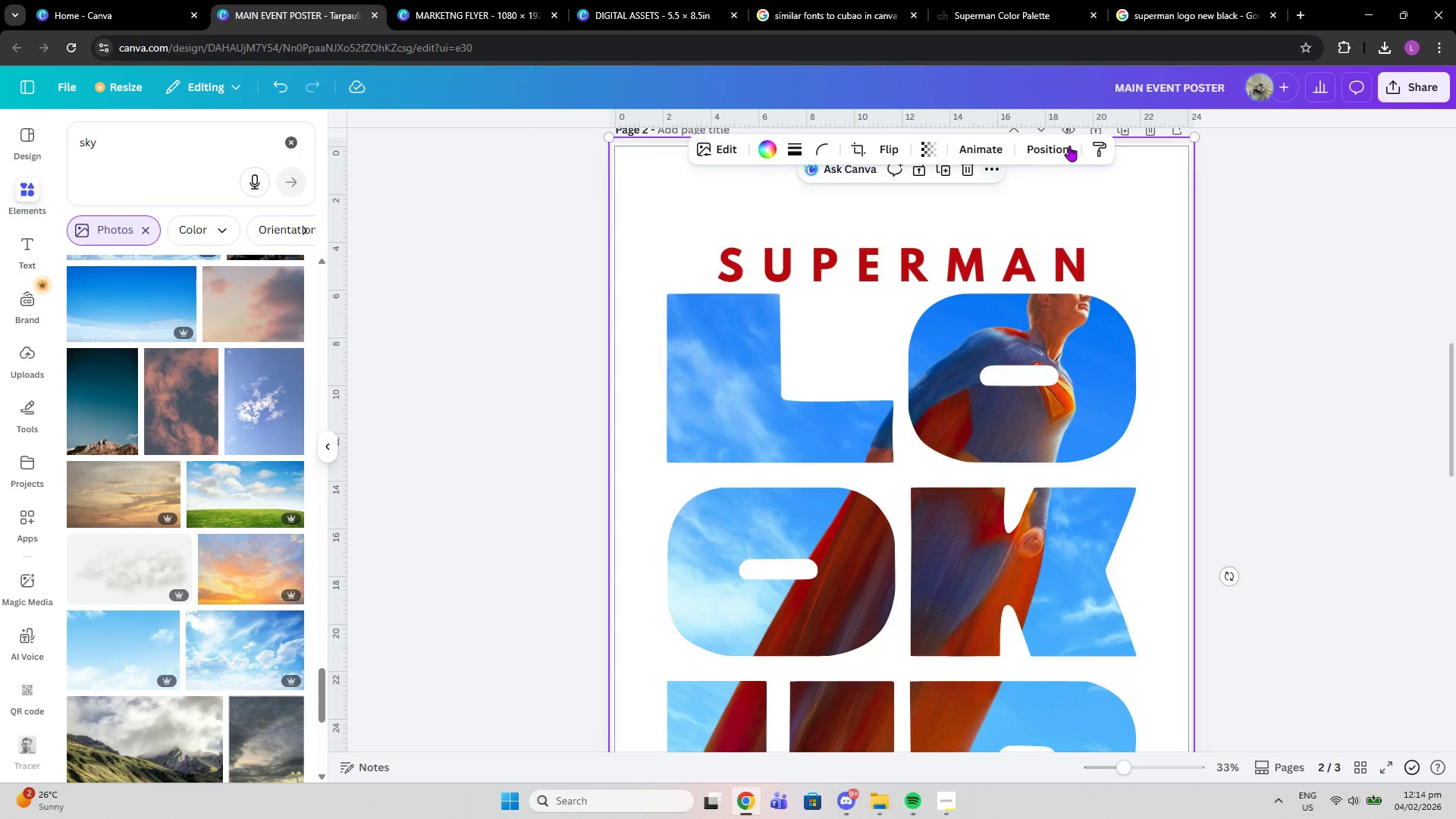 
left_click([1069, 146])
 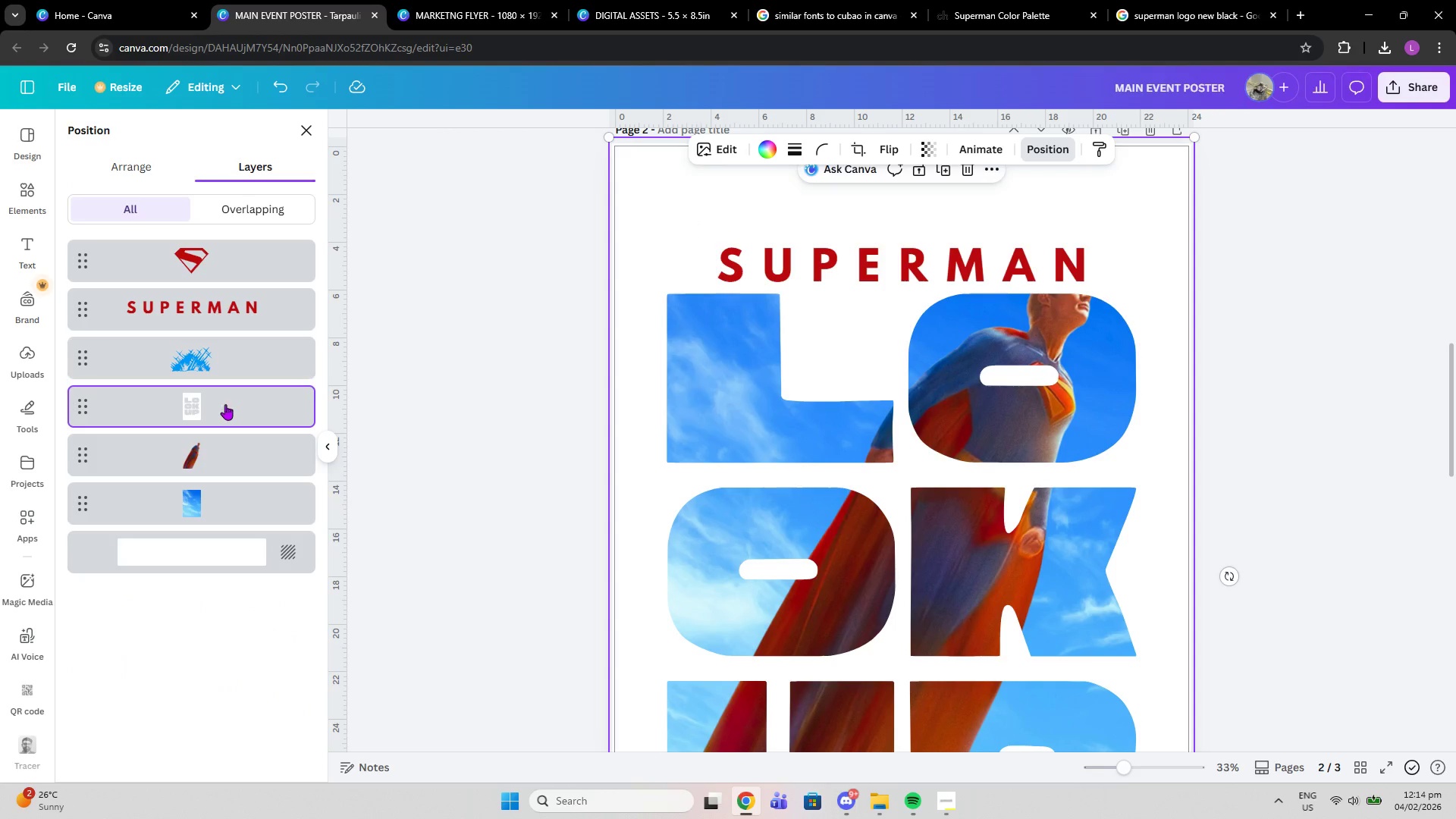 
left_click([199, 456])
 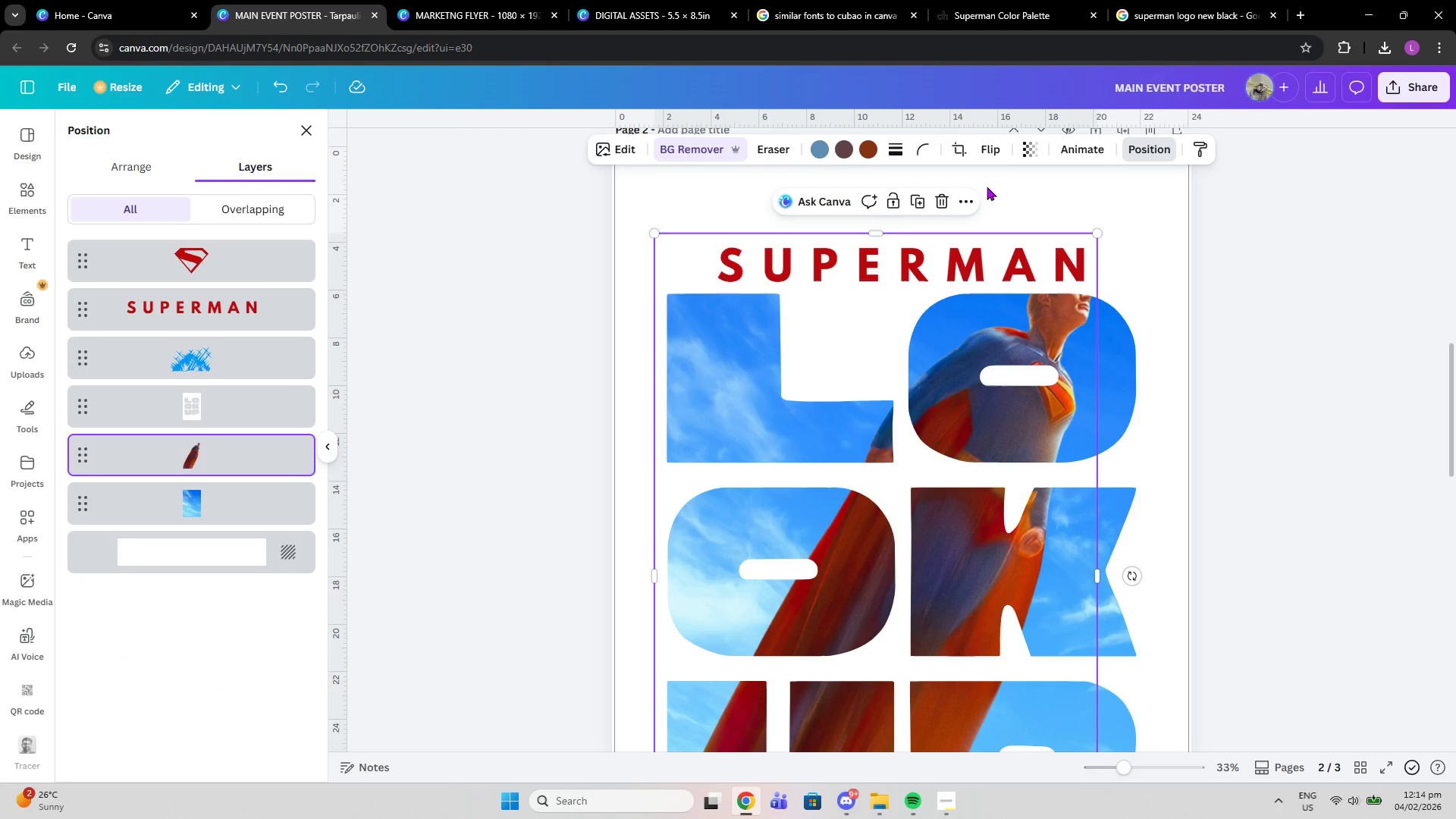 
left_click([916, 199])
 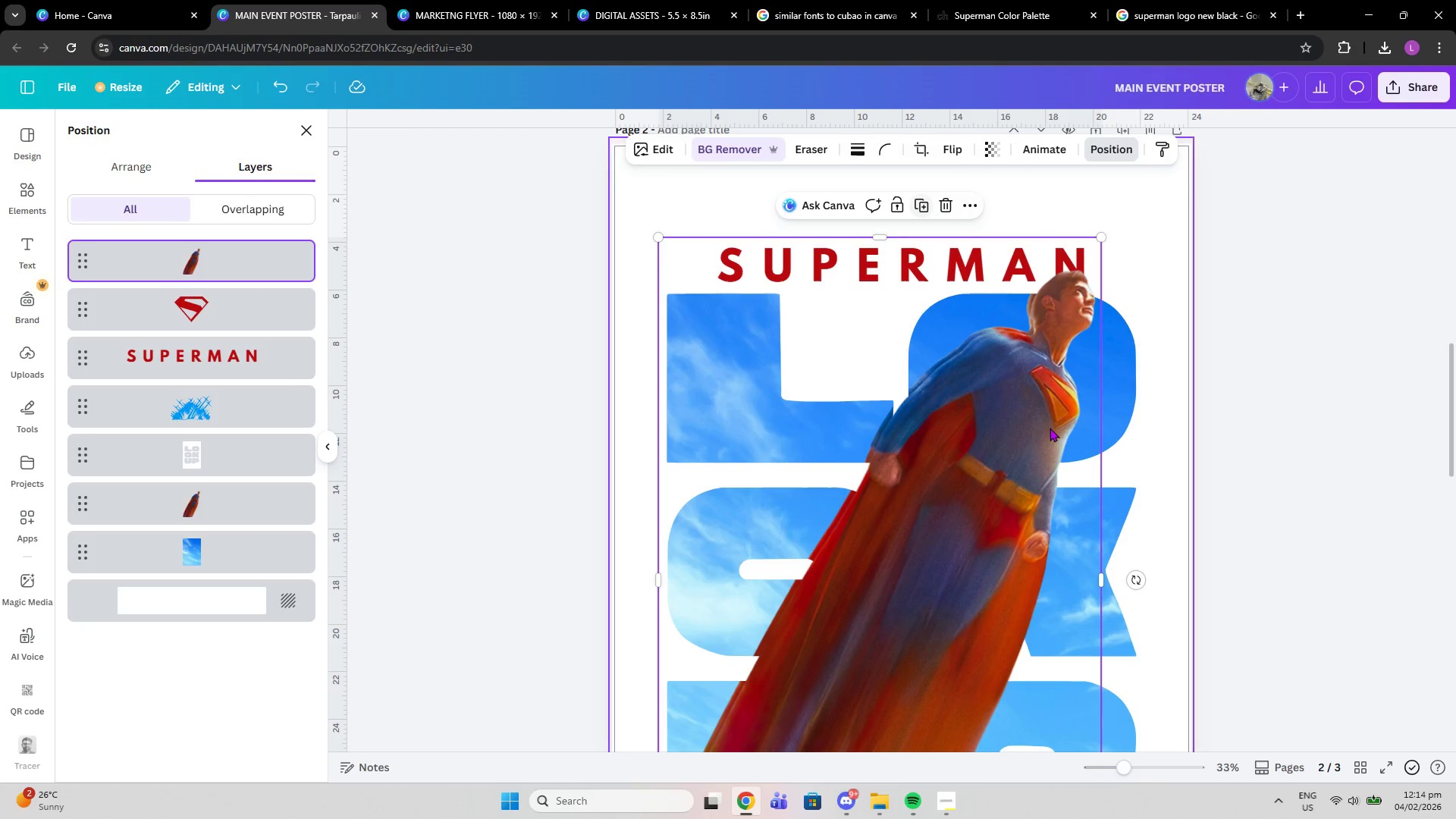 
left_click_drag(start_coordinate=[1054, 435], to_coordinate=[1048, 435])
 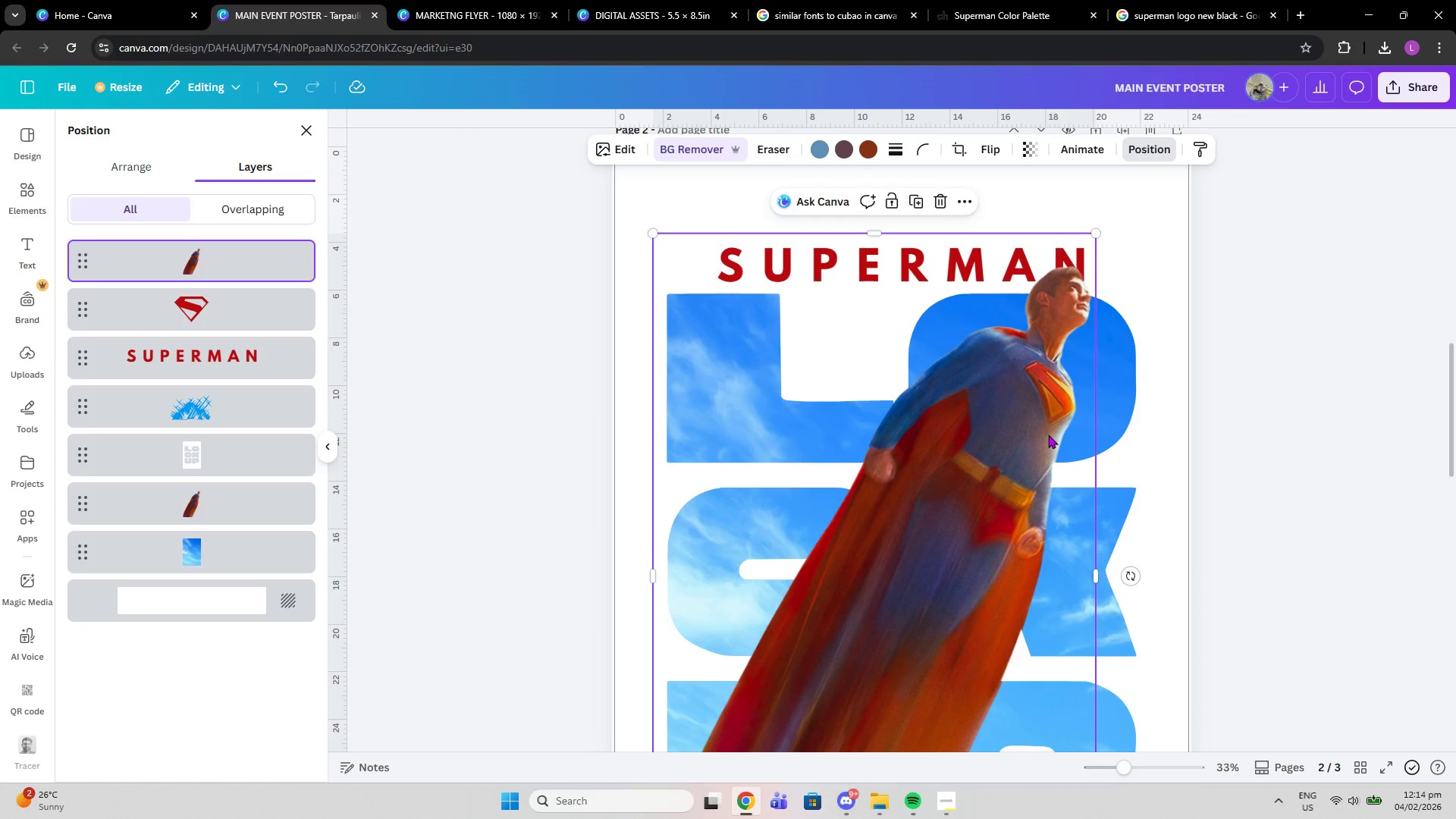 
scroll: coordinate [1048, 437], scroll_direction: down, amount: 4.0
 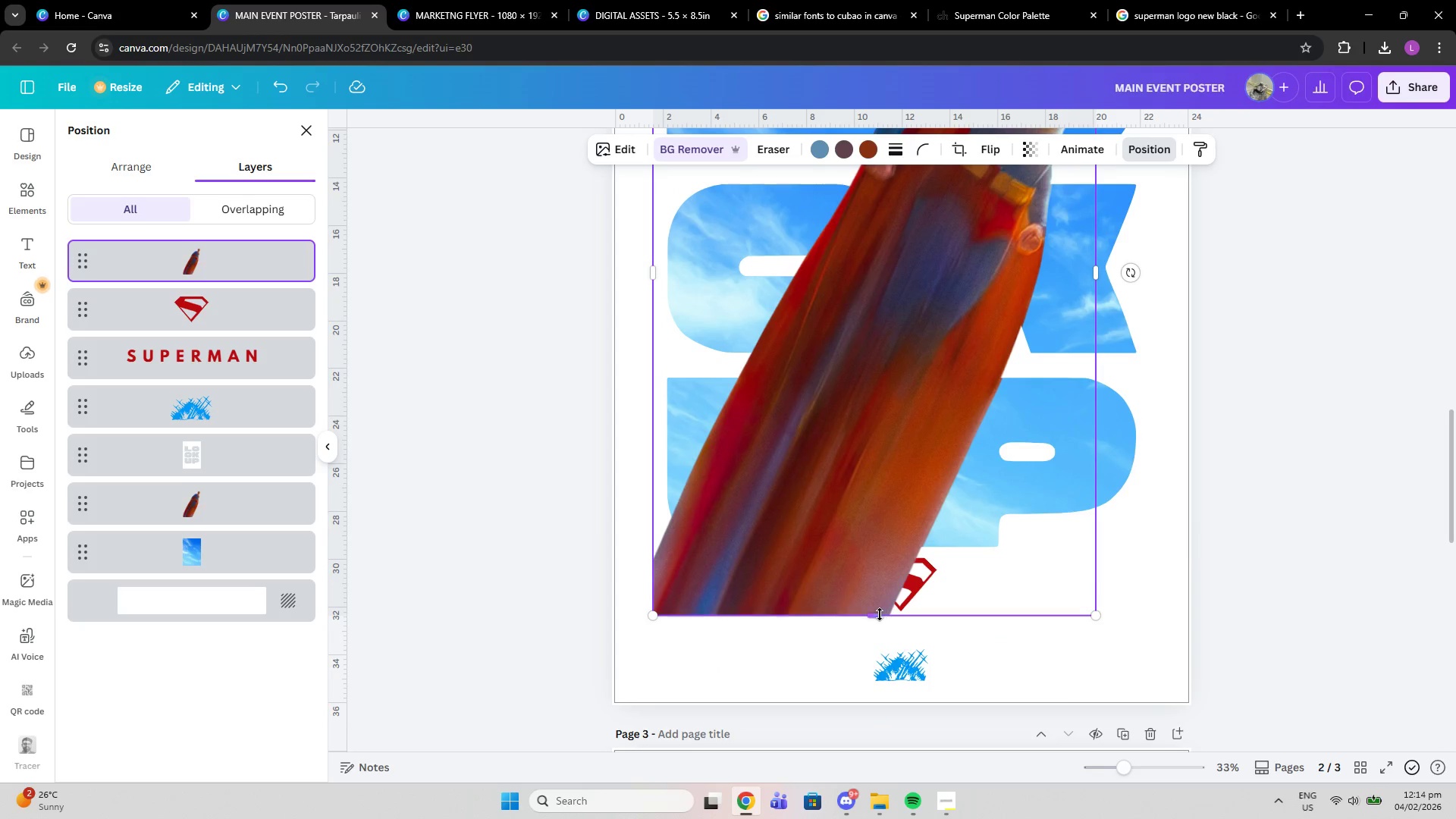 
left_click_drag(start_coordinate=[877, 614], to_coordinate=[891, 358])
 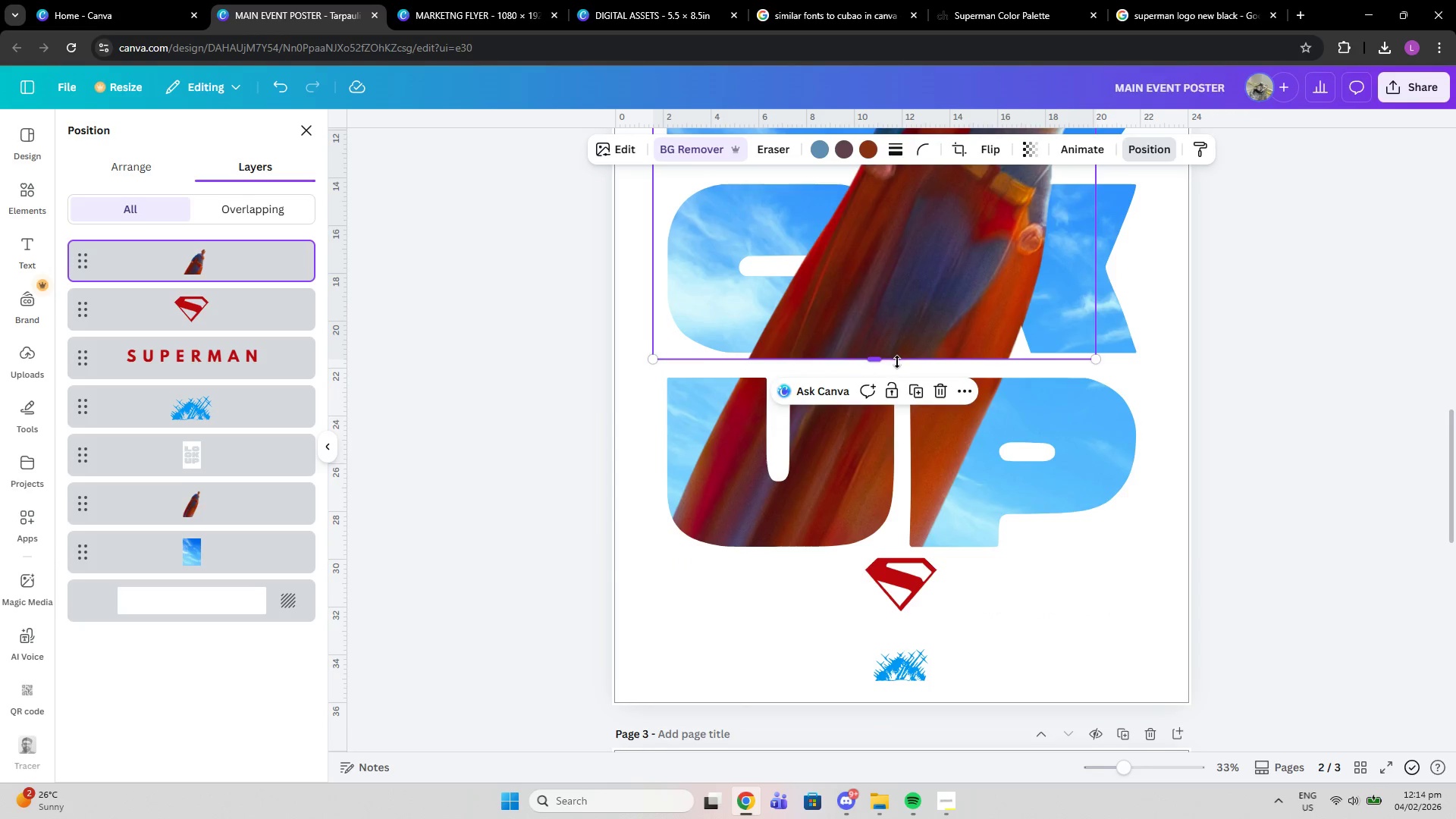 
scroll: coordinate [897, 362], scroll_direction: up, amount: 1.0
 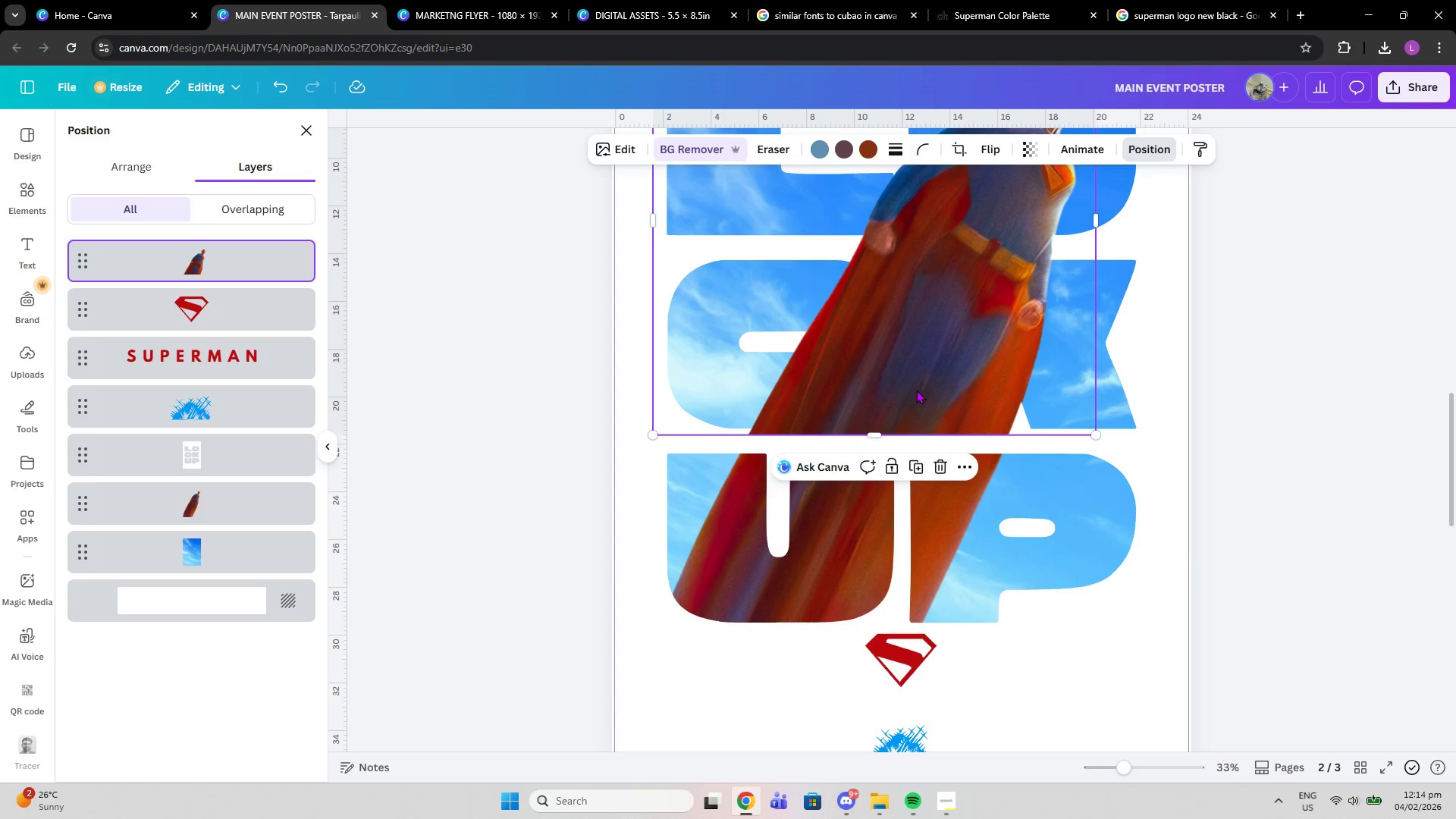 
key(Control+Z)
 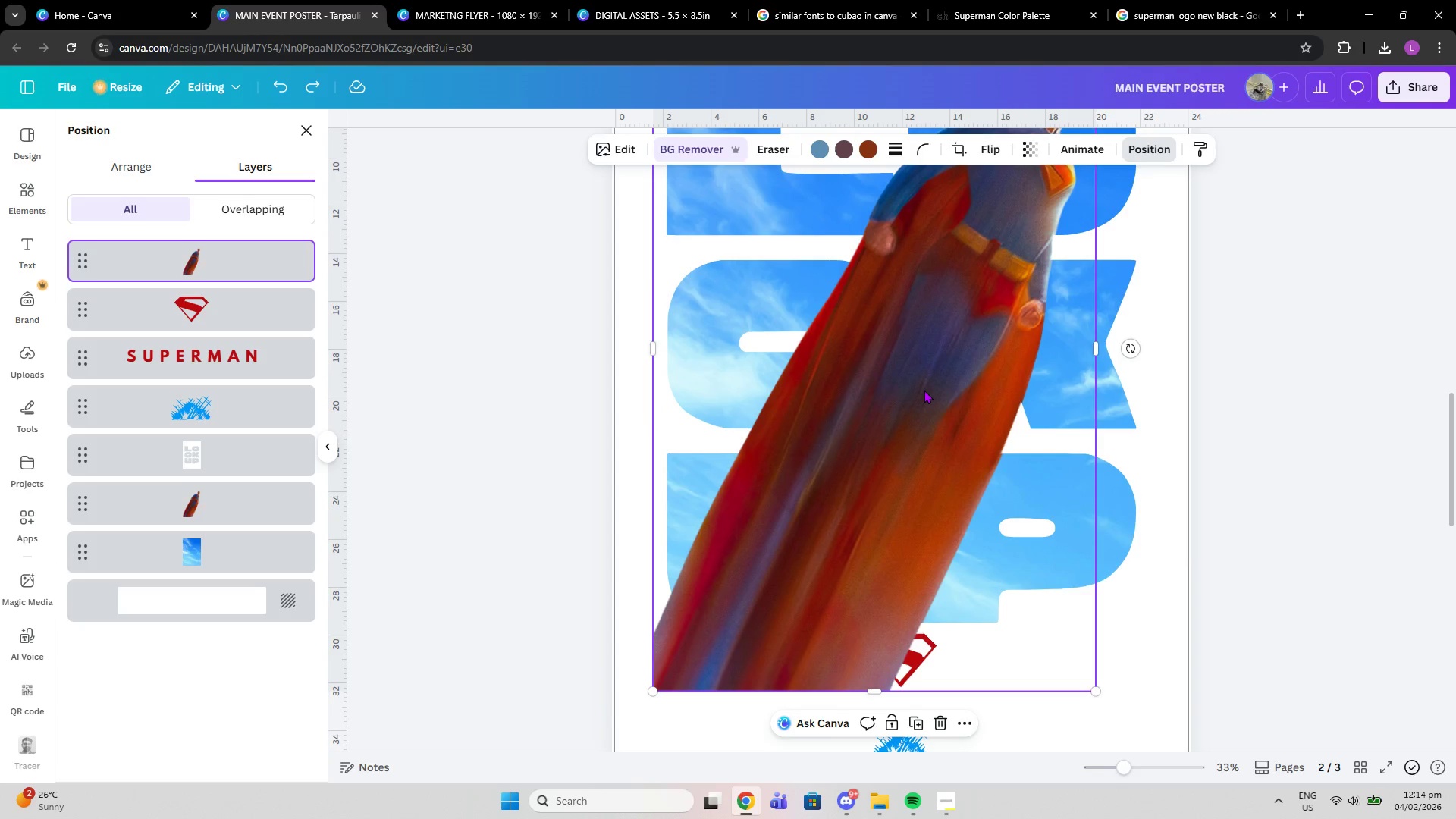 
key(Control+Z)
 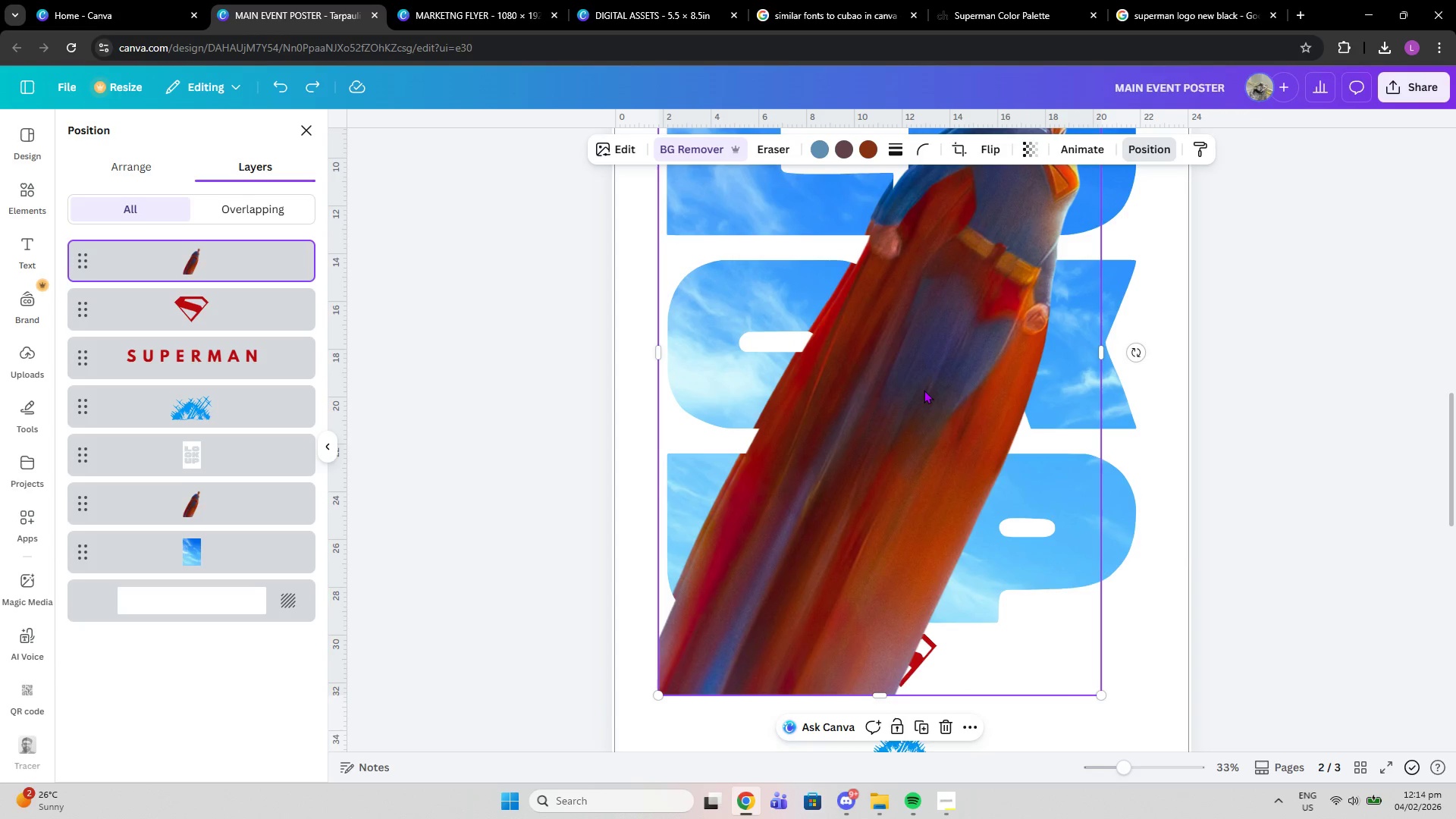 
key(Control+Z)
 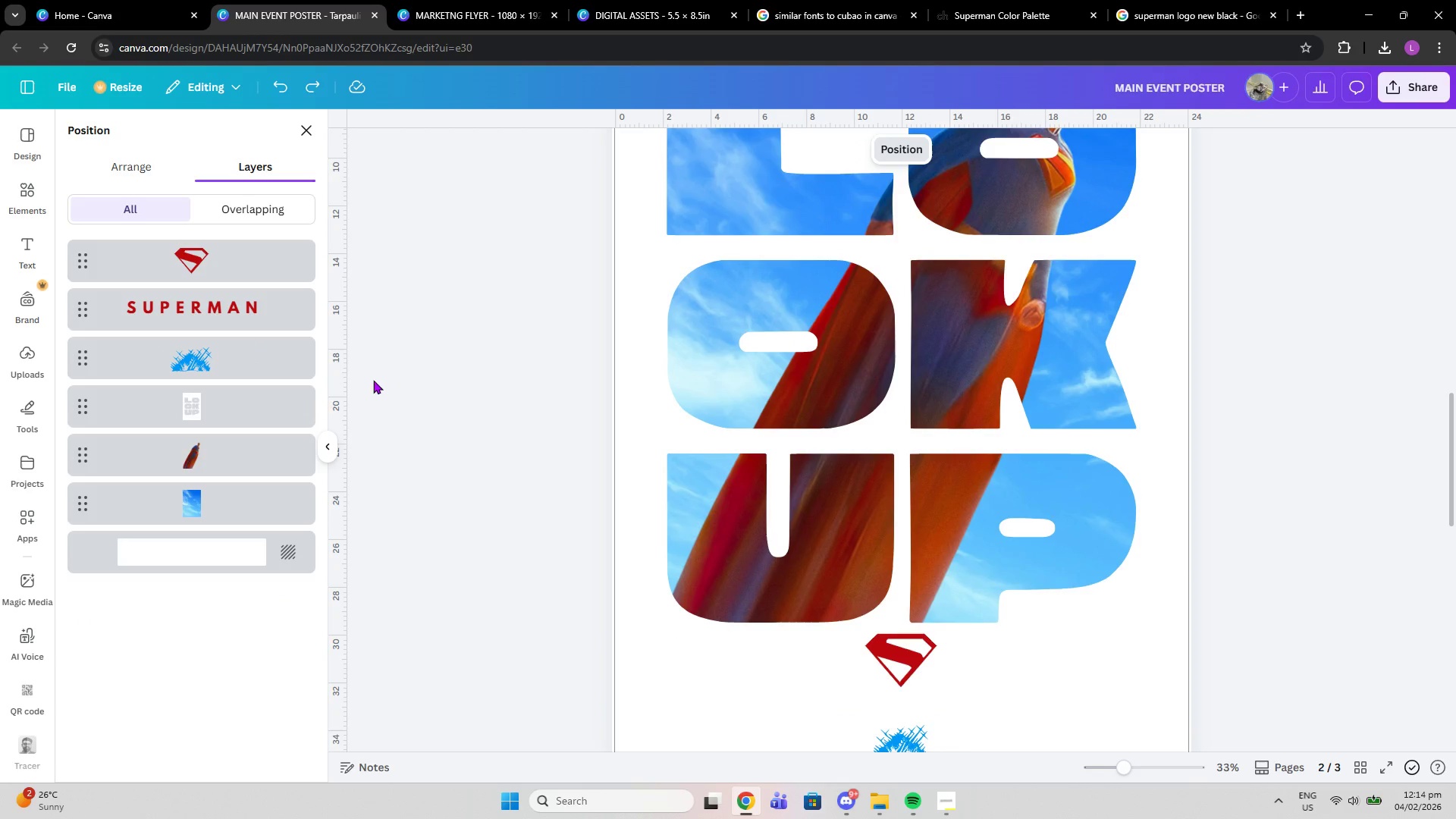 
left_click([226, 450])
 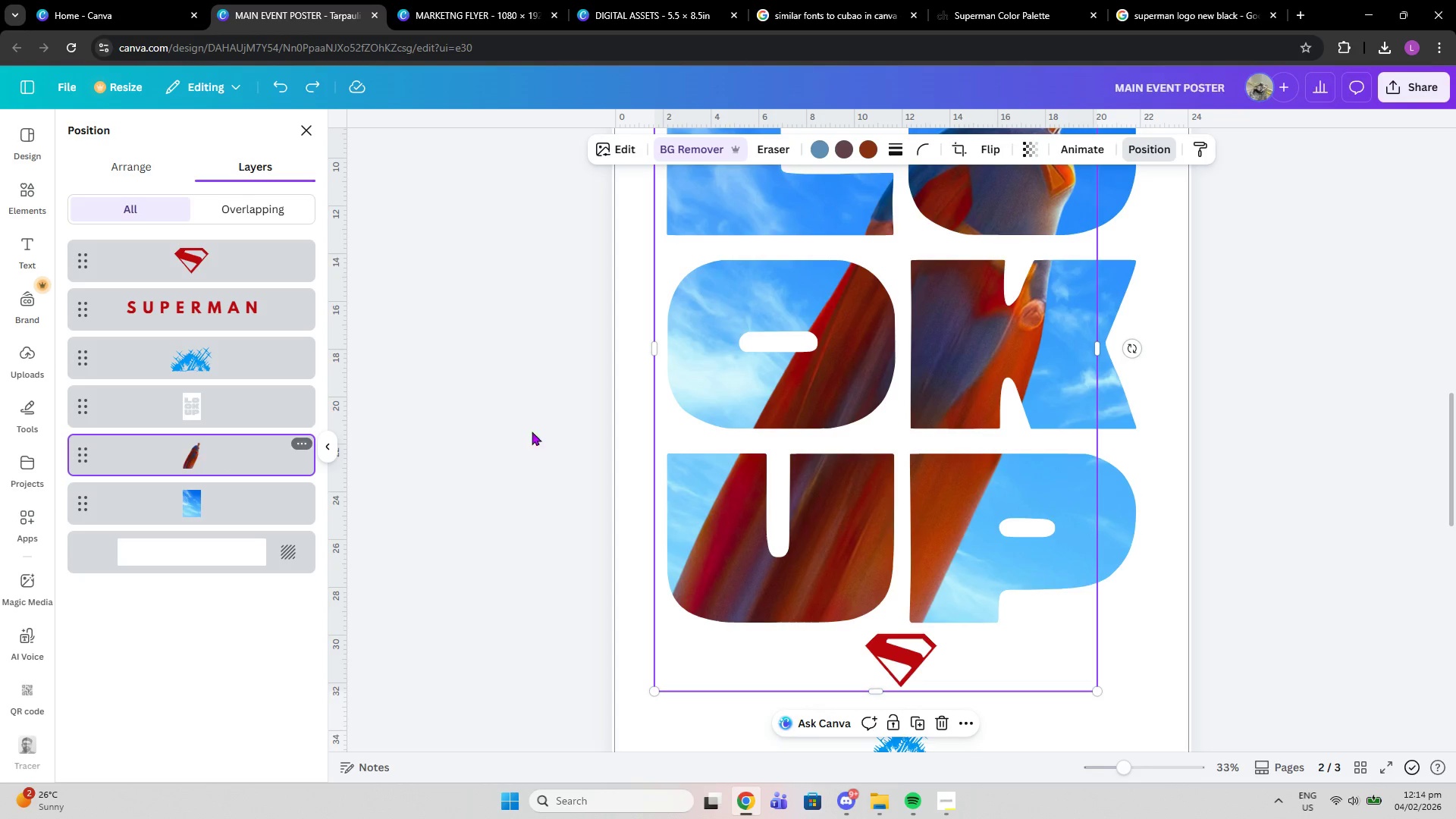 
scroll: coordinate [541, 431], scroll_direction: up, amount: 3.0
 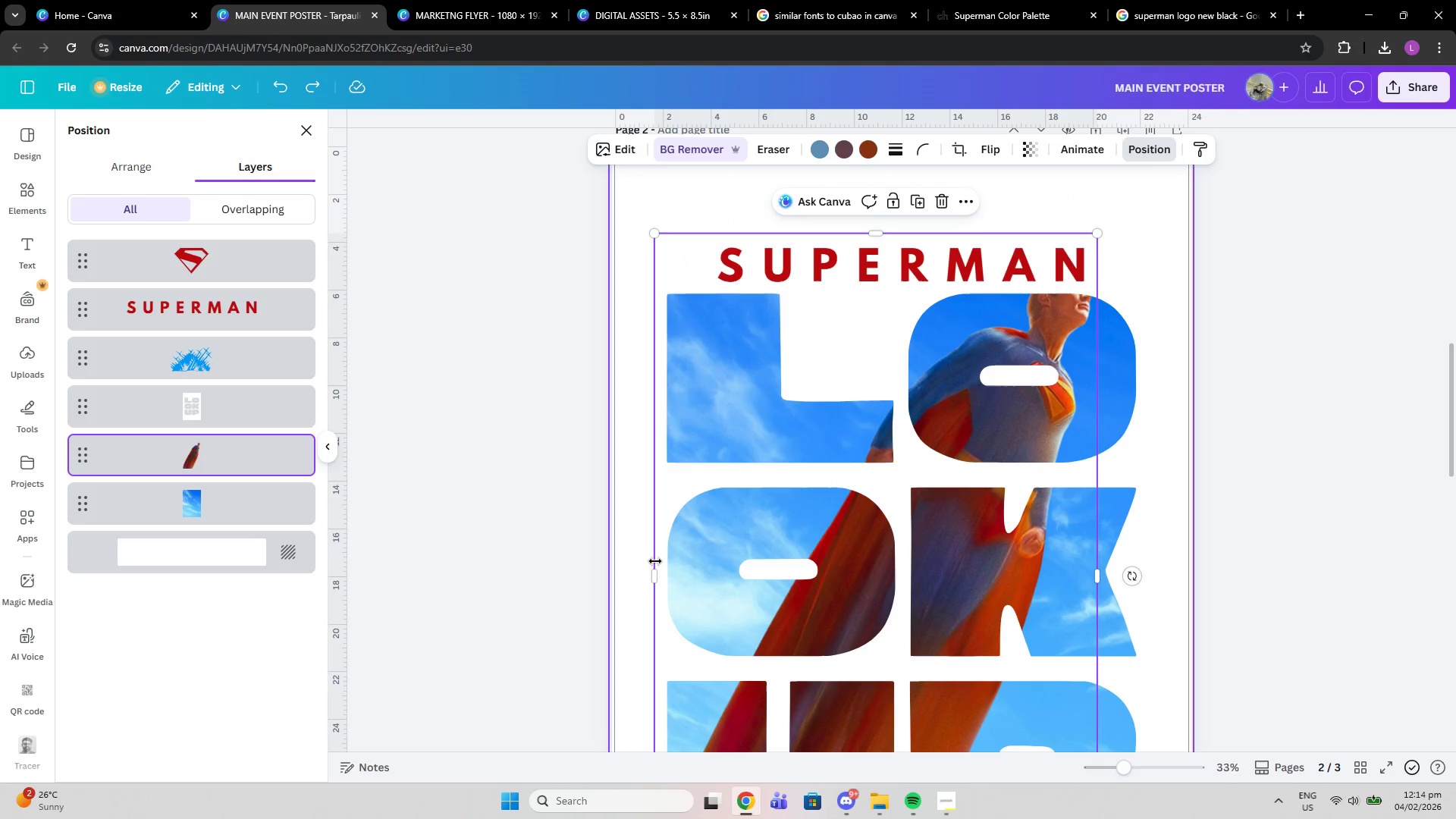 
left_click_drag(start_coordinate=[653, 570], to_coordinate=[617, 566])
 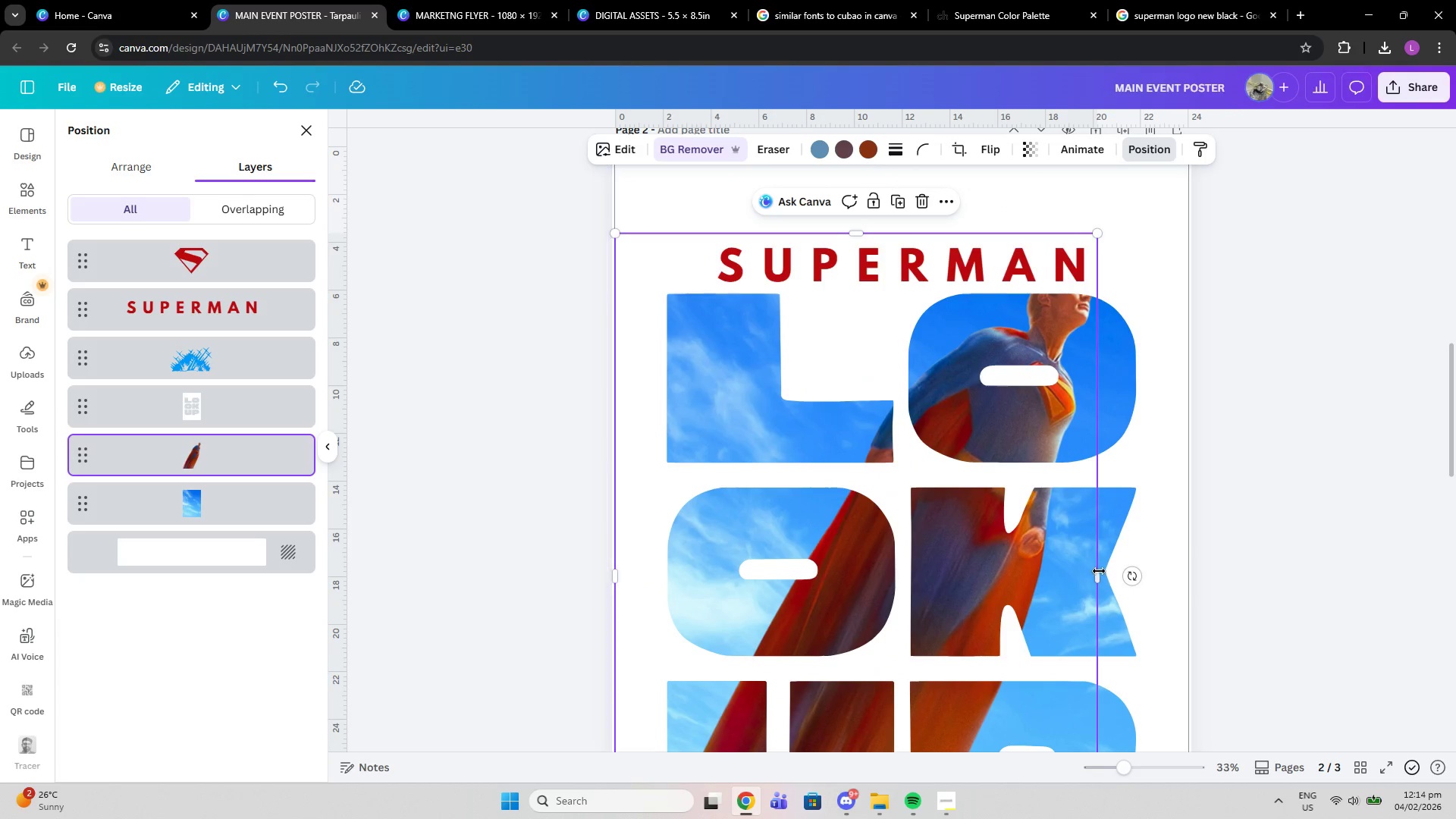 
left_click_drag(start_coordinate=[1099, 571], to_coordinate=[1187, 574])
 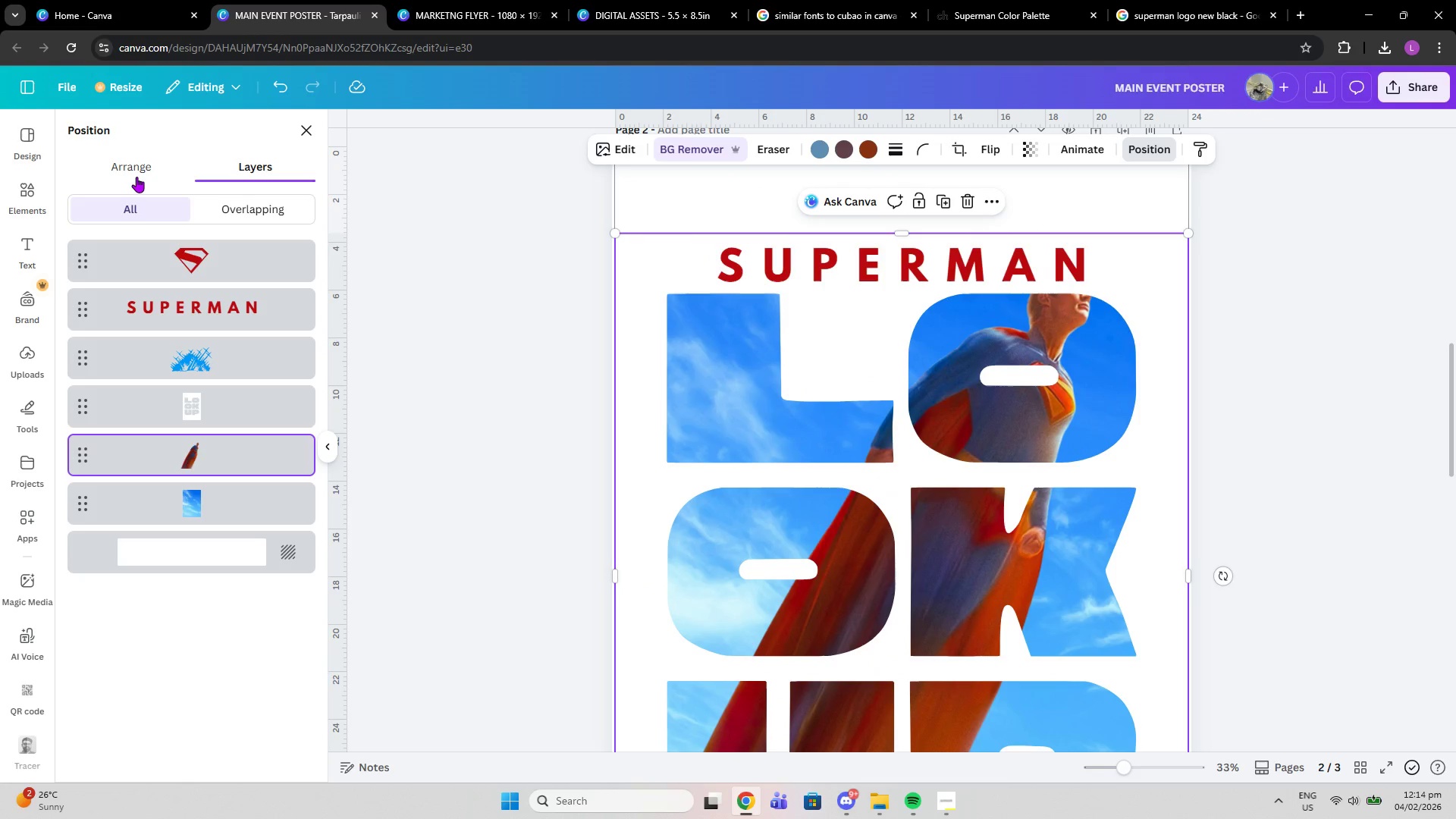 
left_click([137, 177])
 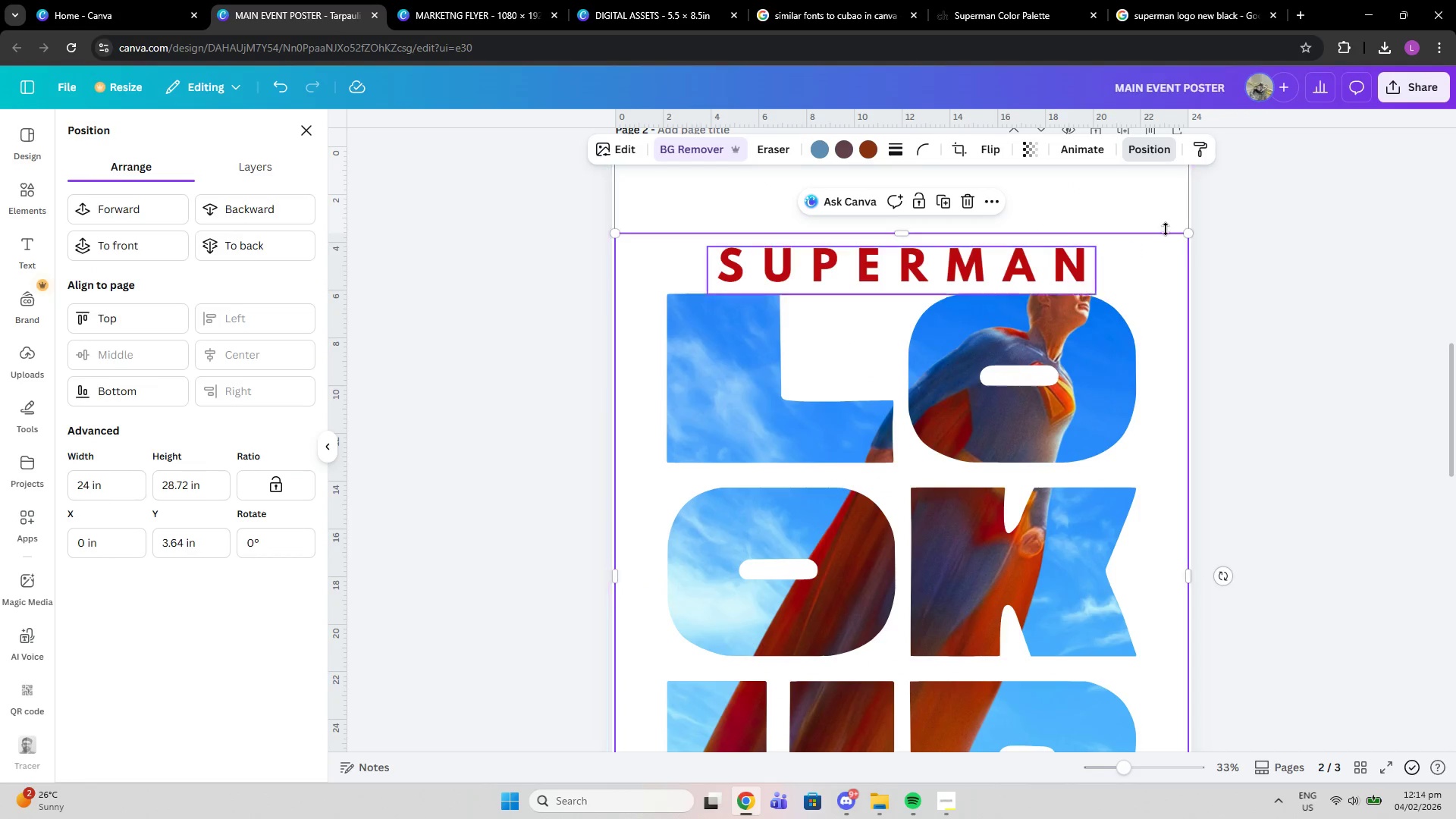 
left_click_drag(start_coordinate=[1191, 236], to_coordinate=[1226, 241])
 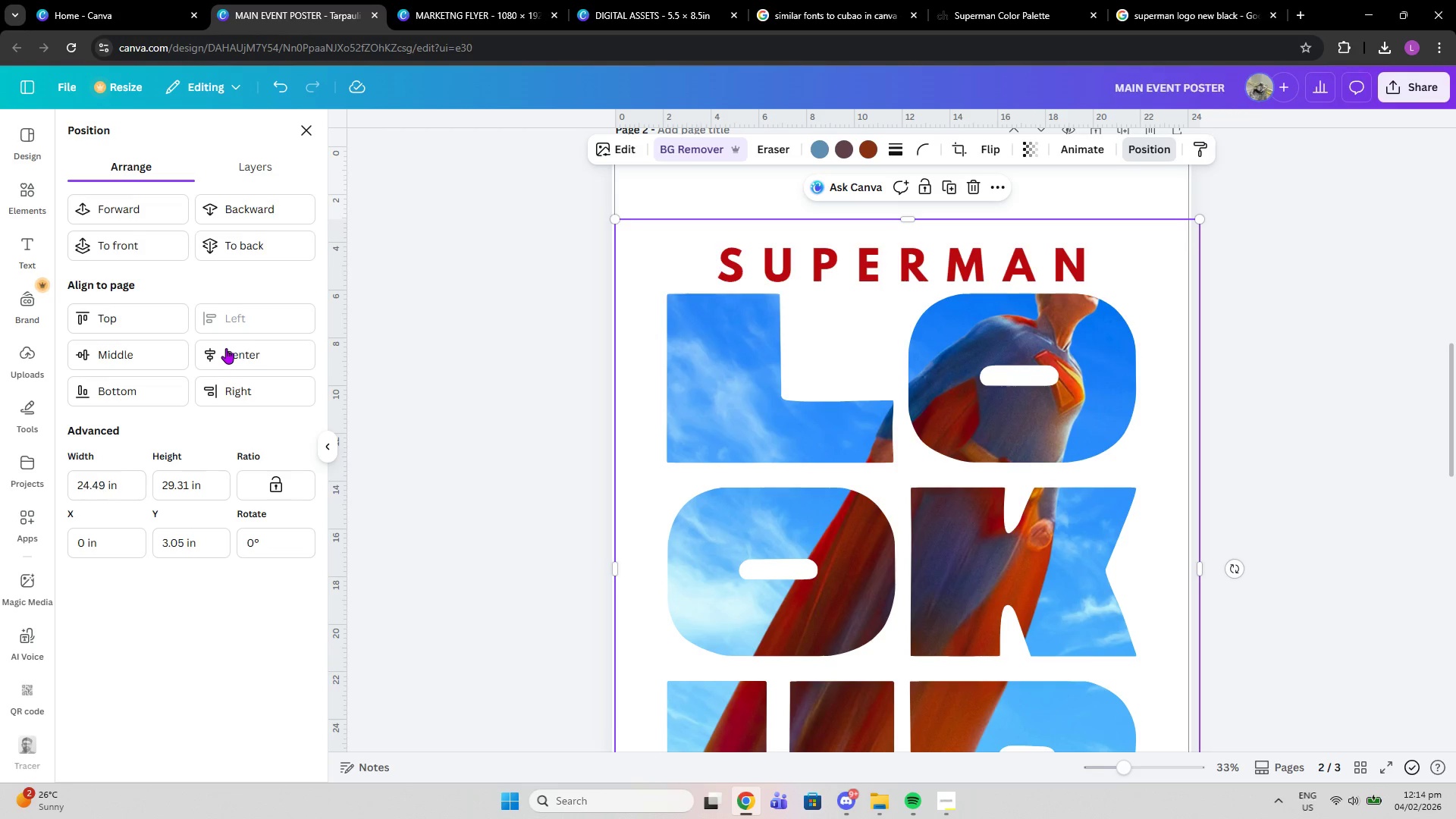 
left_click([226, 348])
 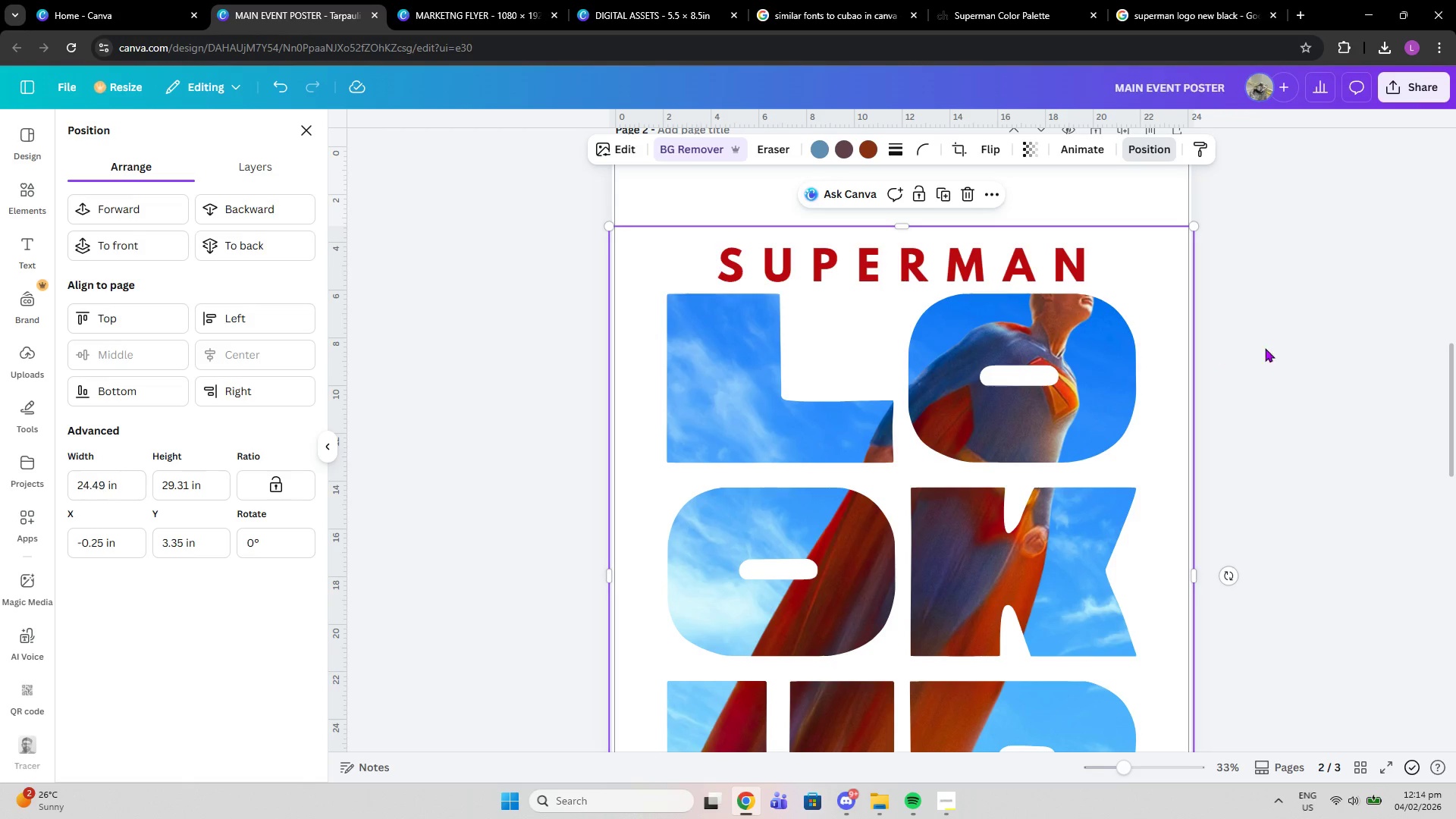 
left_click([1311, 333])
 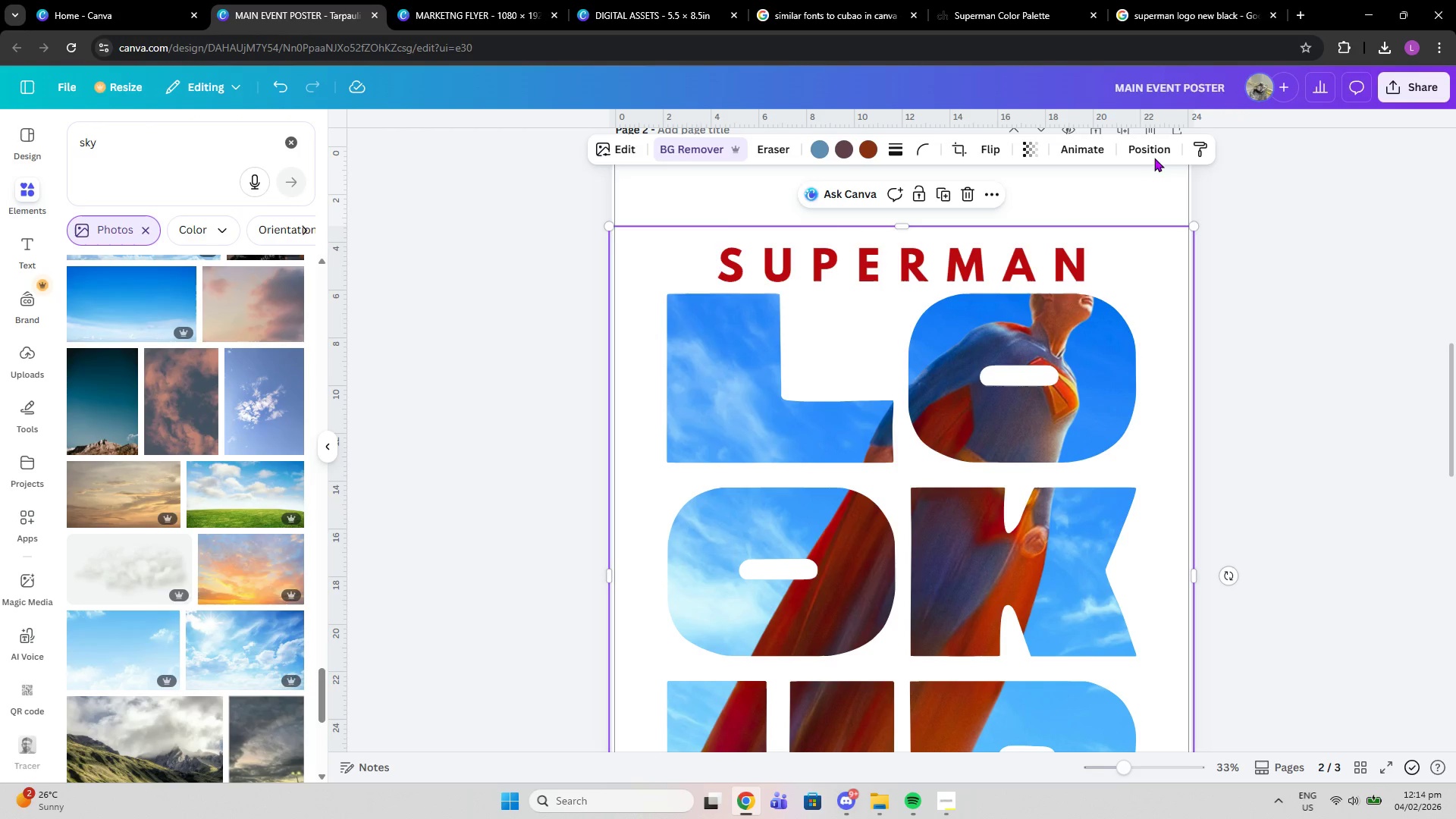 
left_click([1150, 152])
 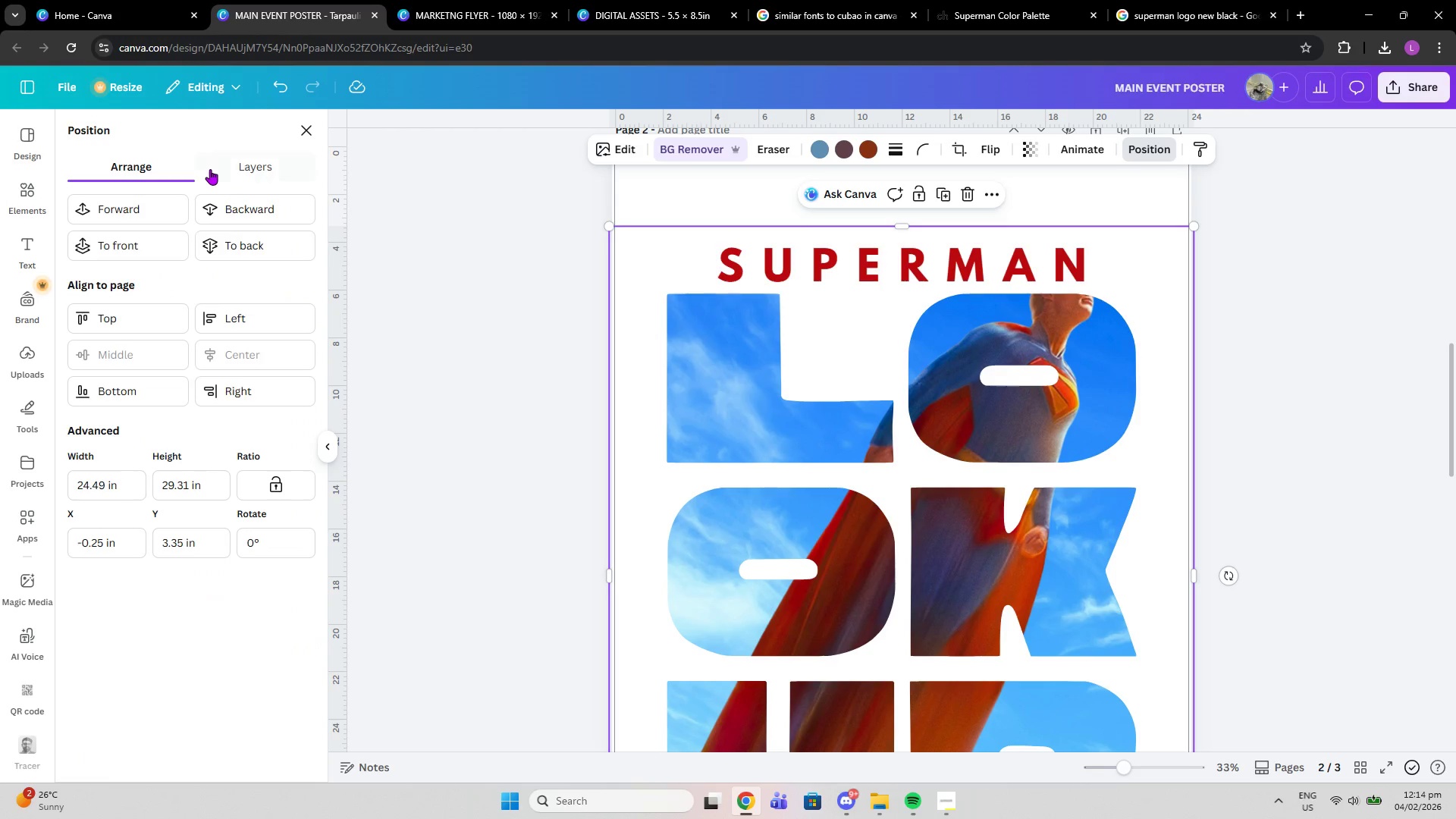 
left_click([214, 168])
 